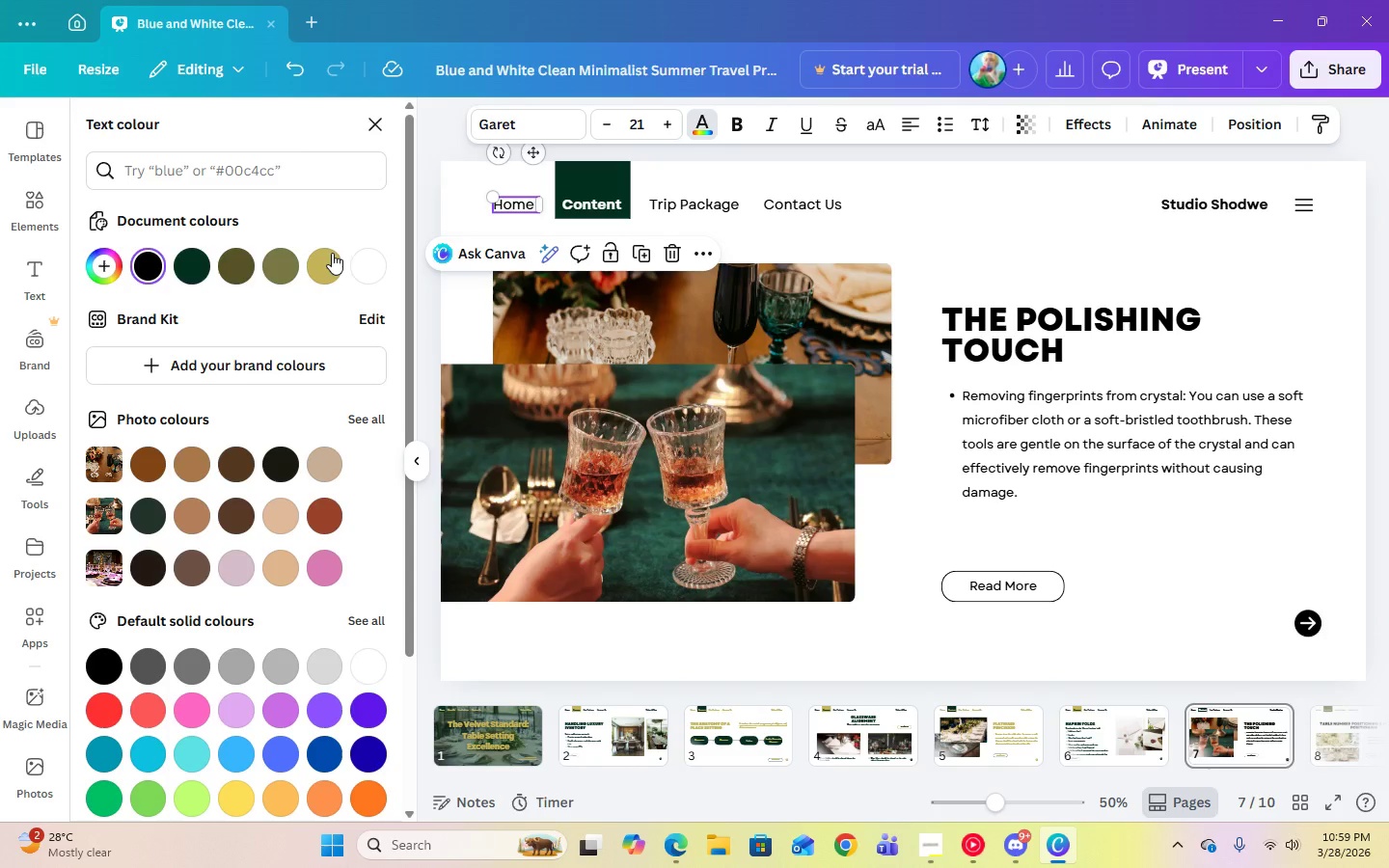 
left_click([332, 258])
 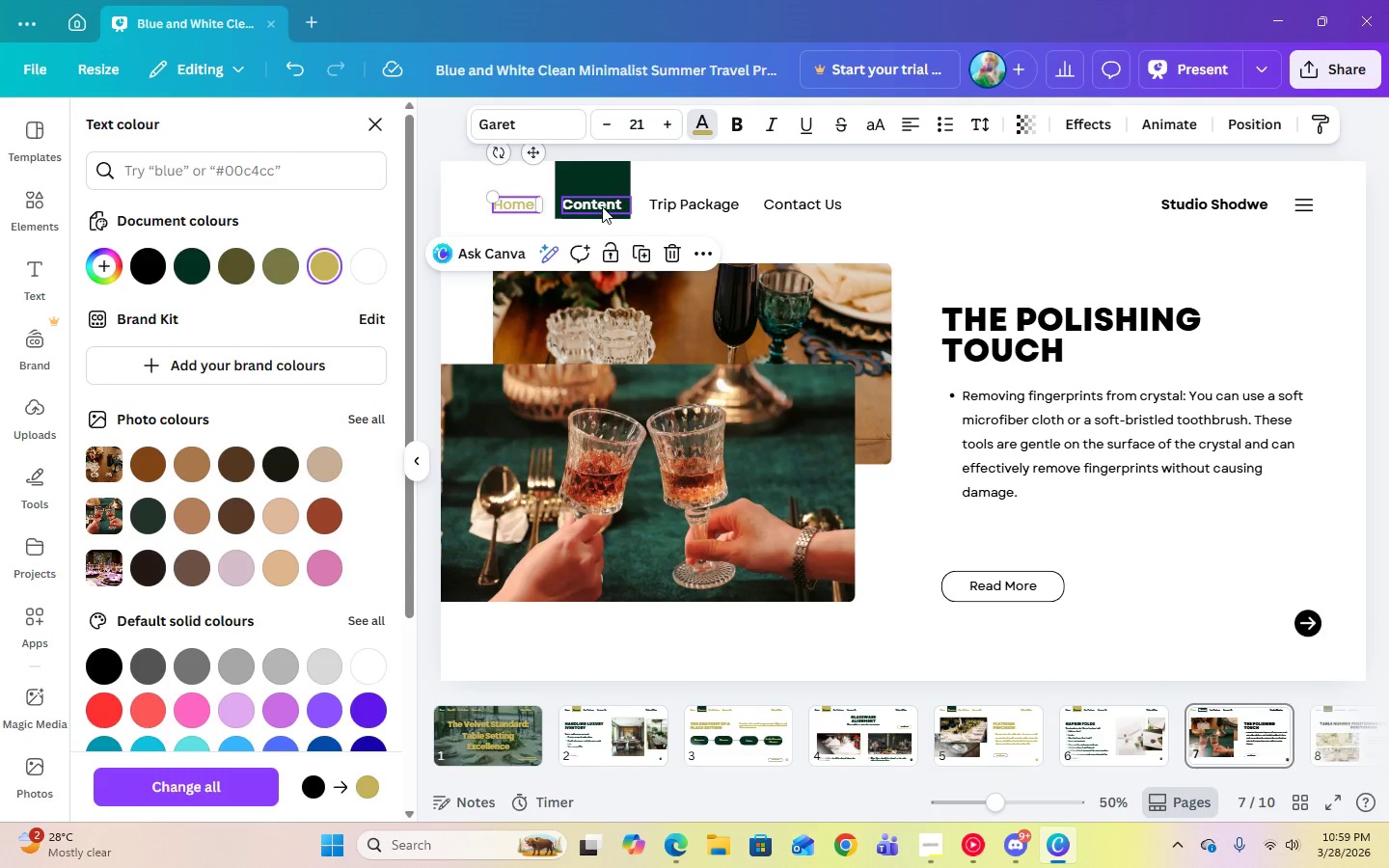 
left_click([603, 206])
 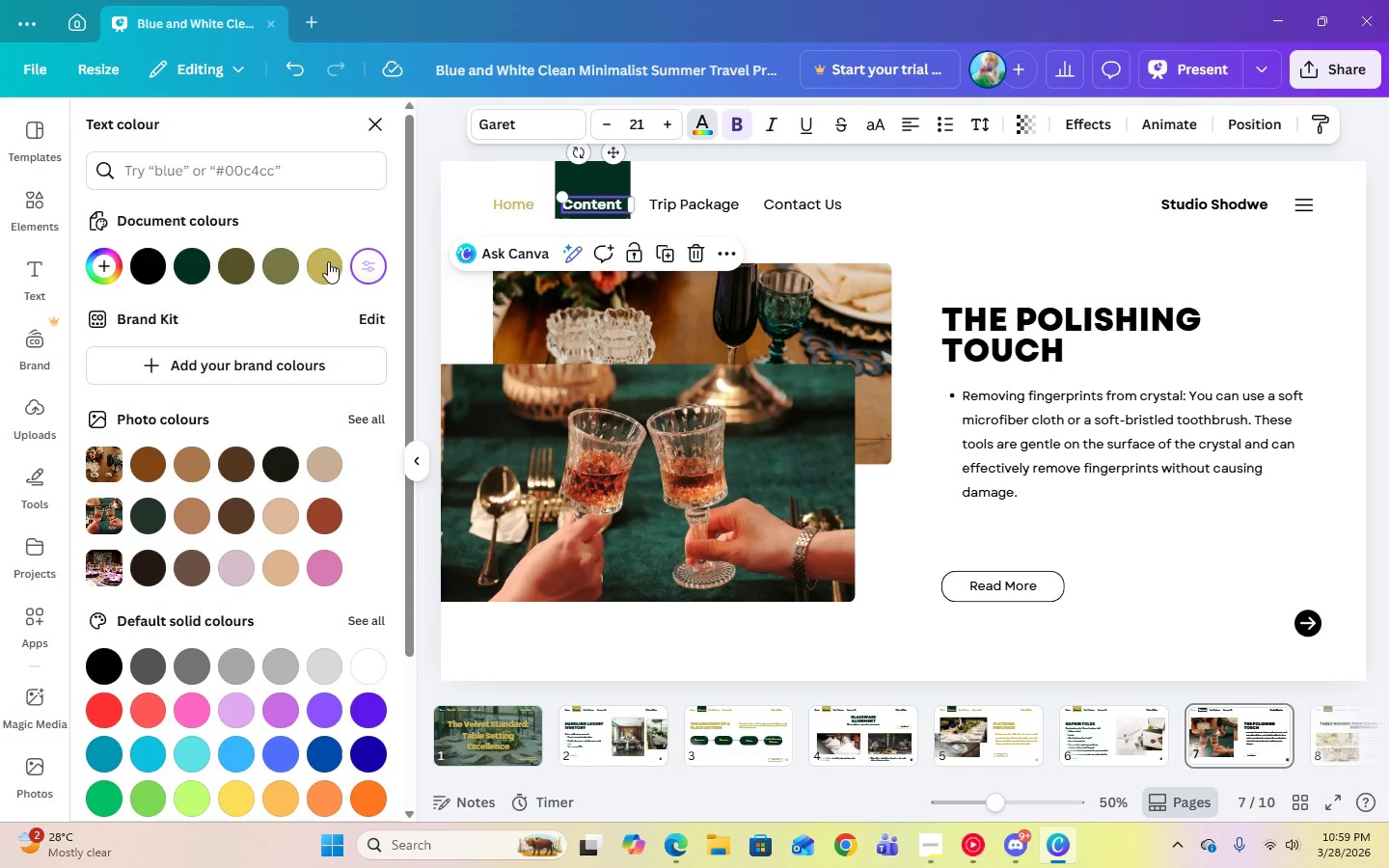 
left_click([325, 261])
 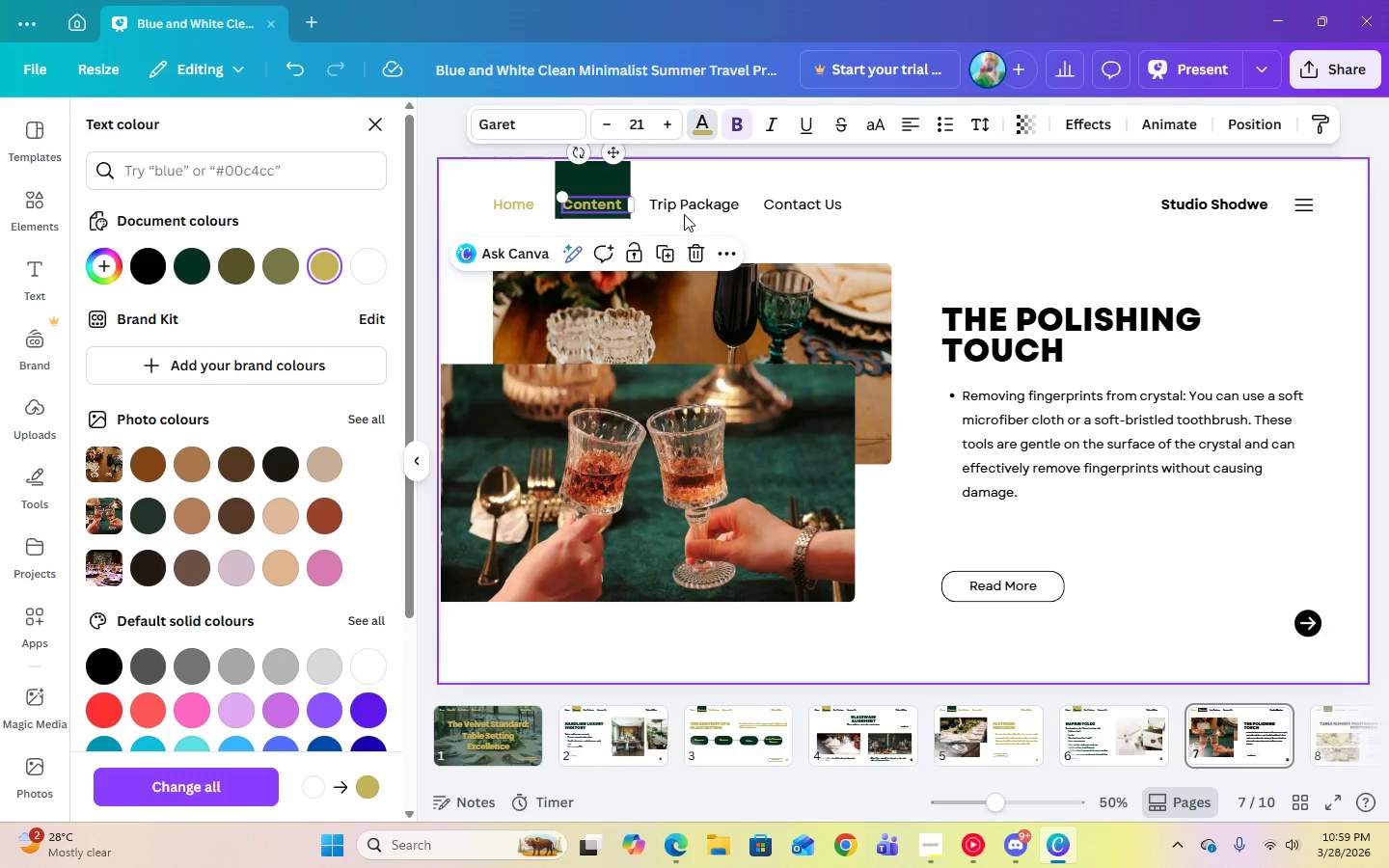 
left_click([685, 213])
 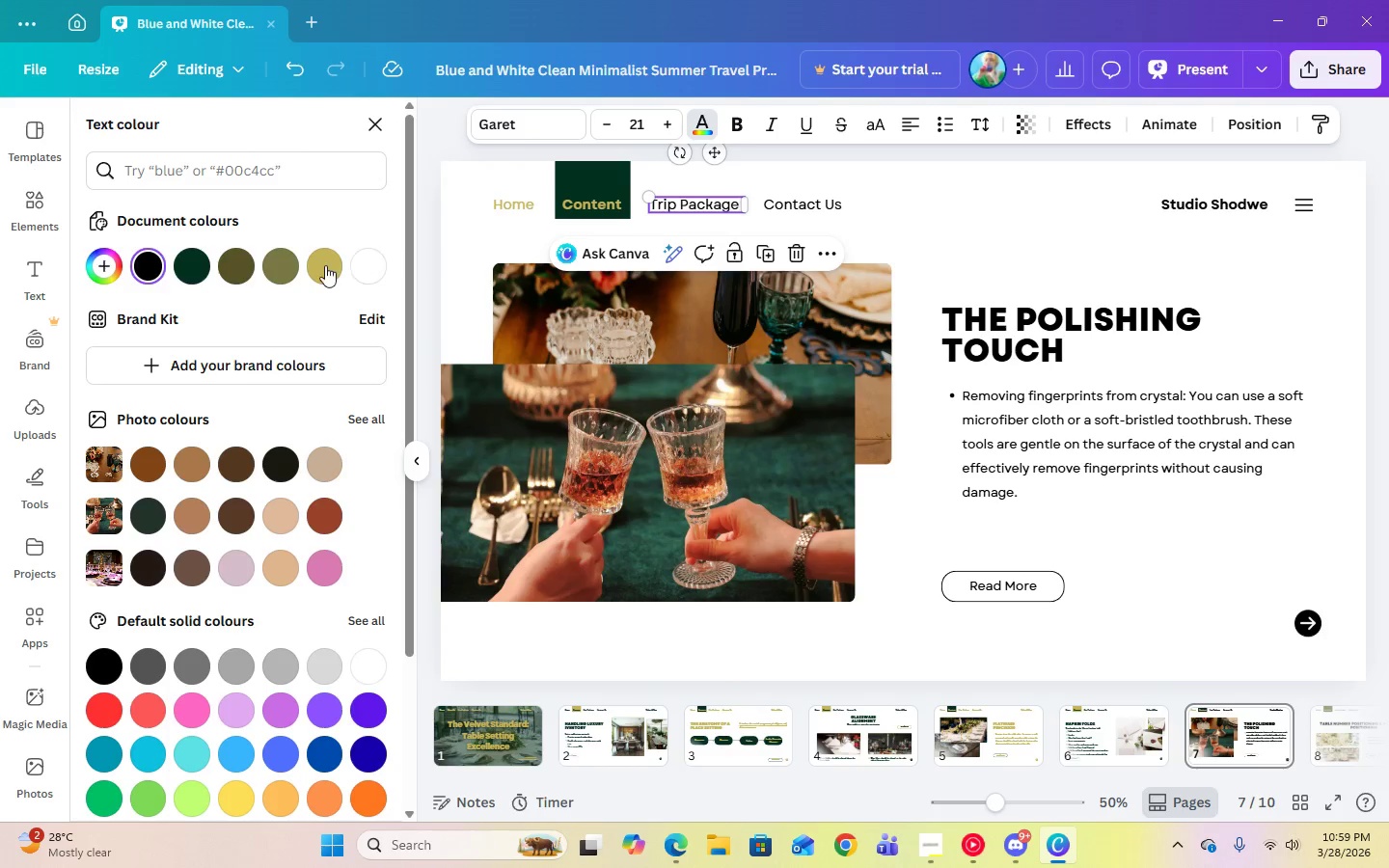 
left_click([325, 265])
 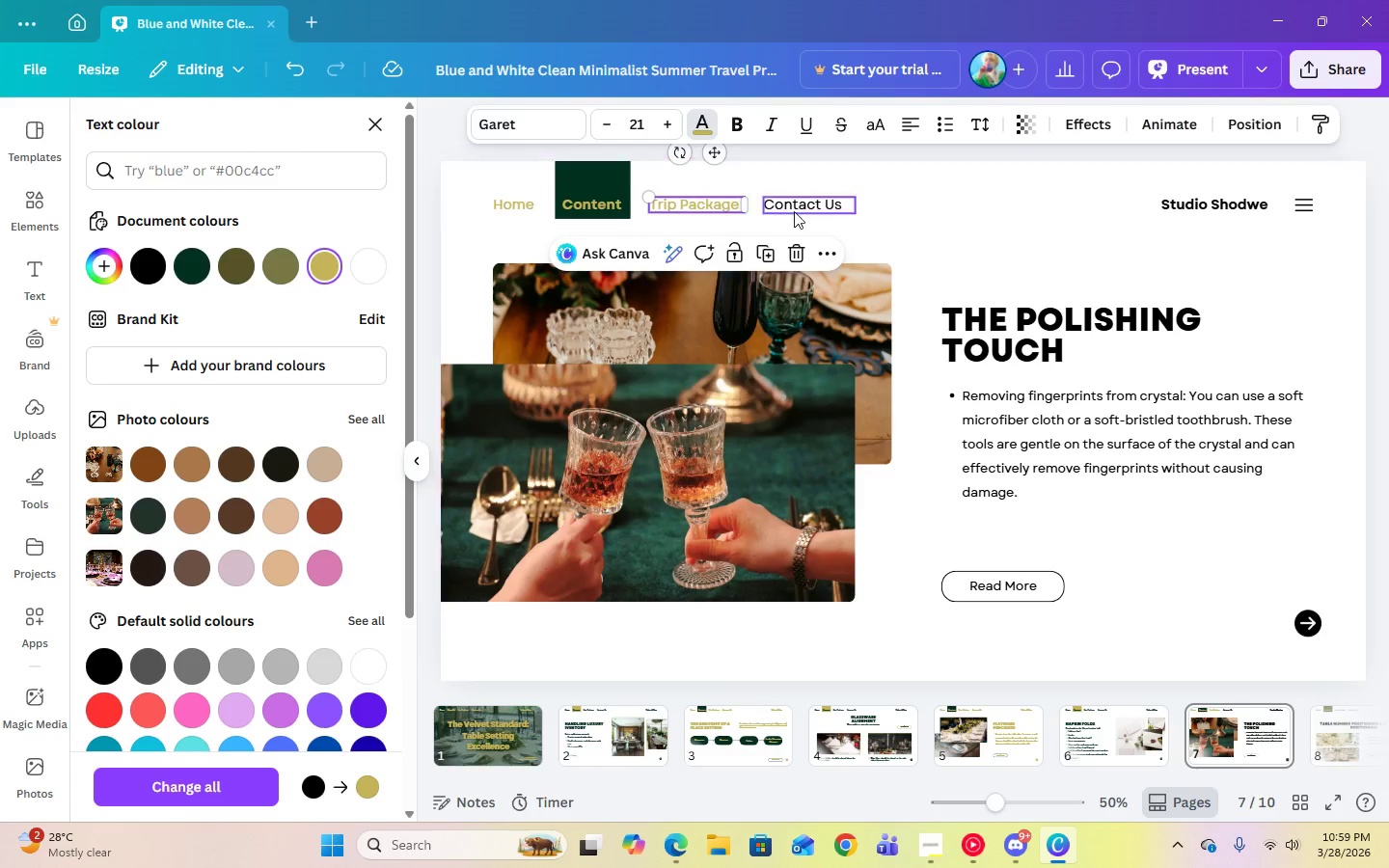 
left_click([805, 208])
 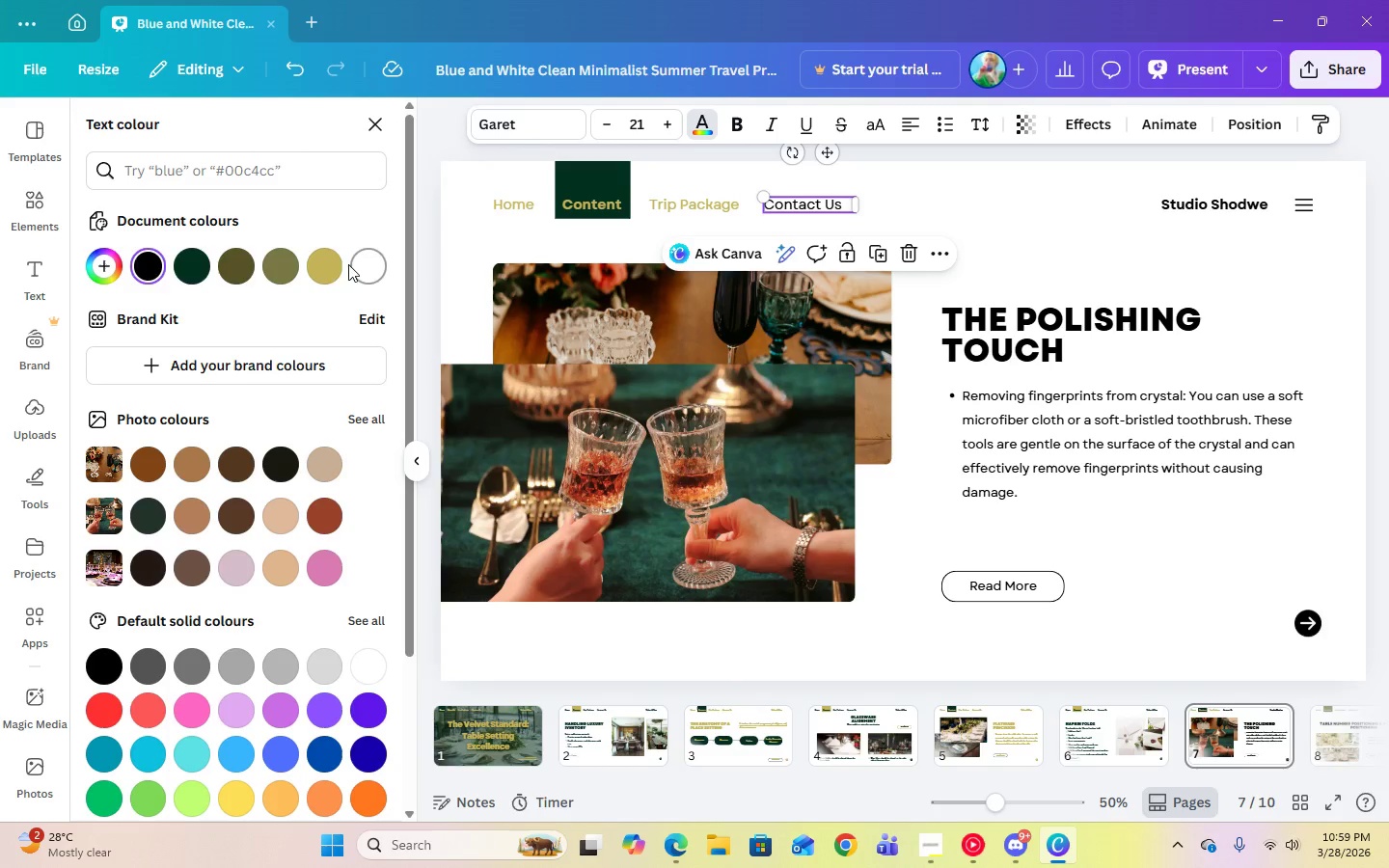 
left_click([338, 266])
 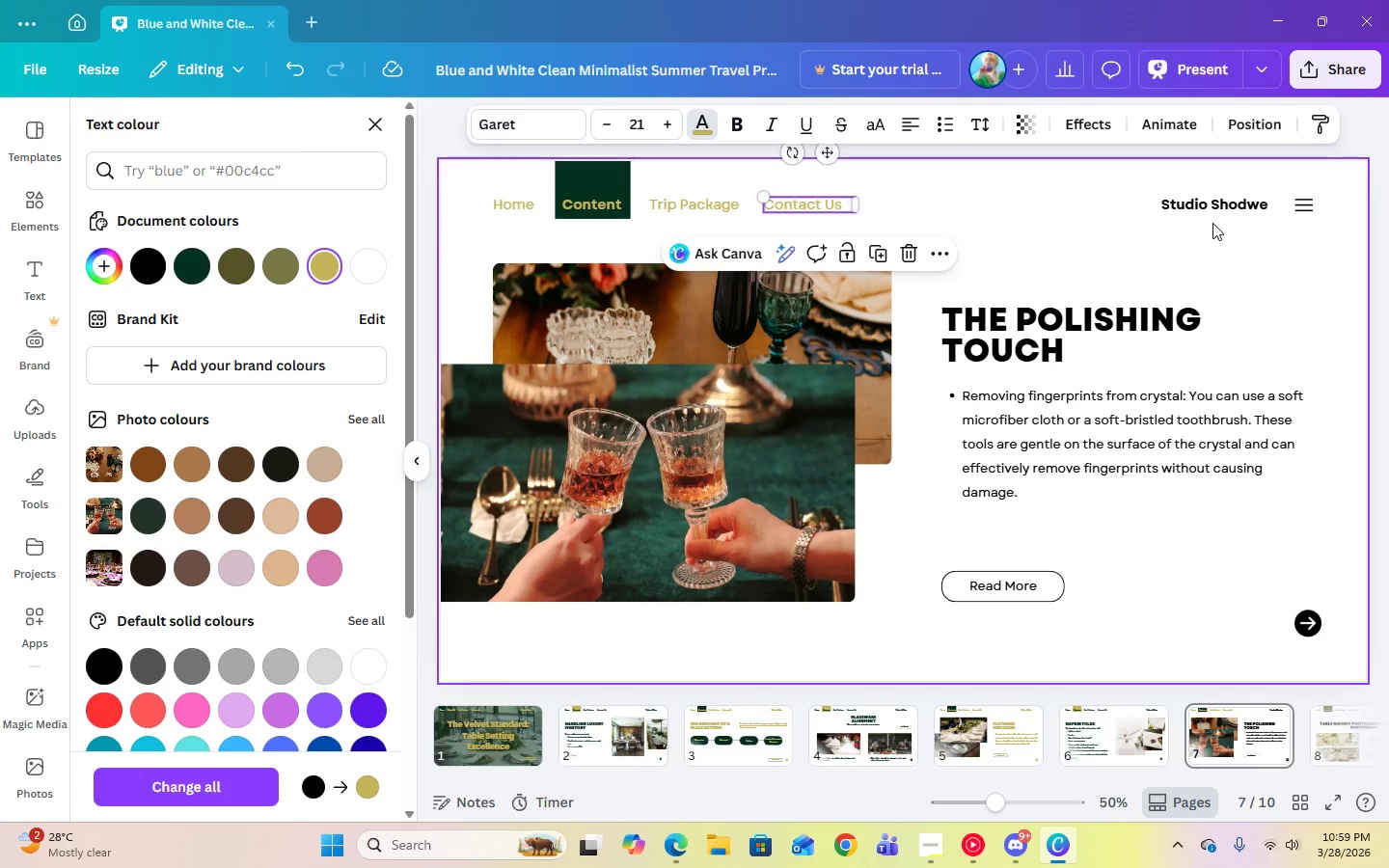 
left_click([1202, 211])
 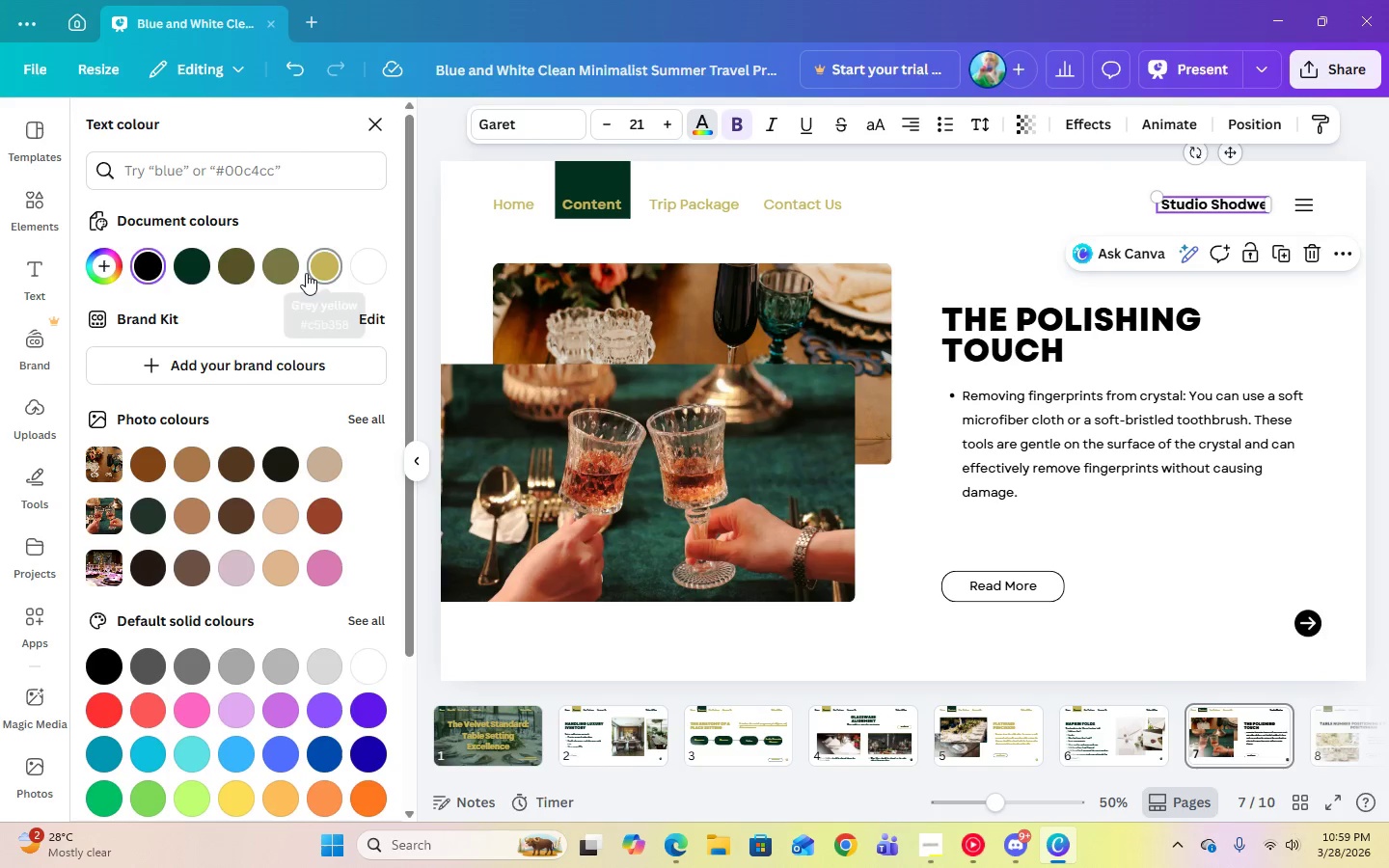 
left_click([315, 273])
 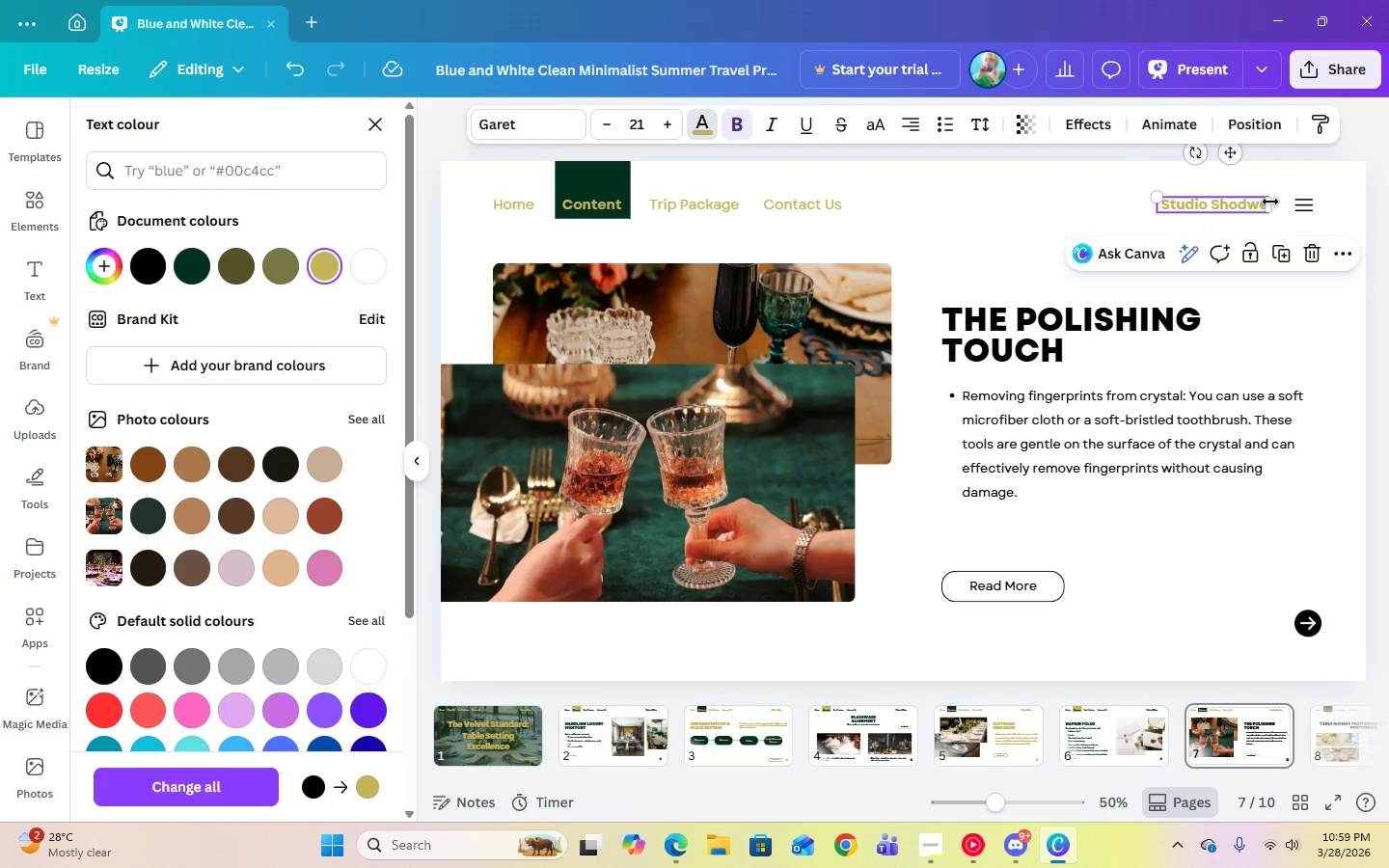 
left_click([1299, 201])
 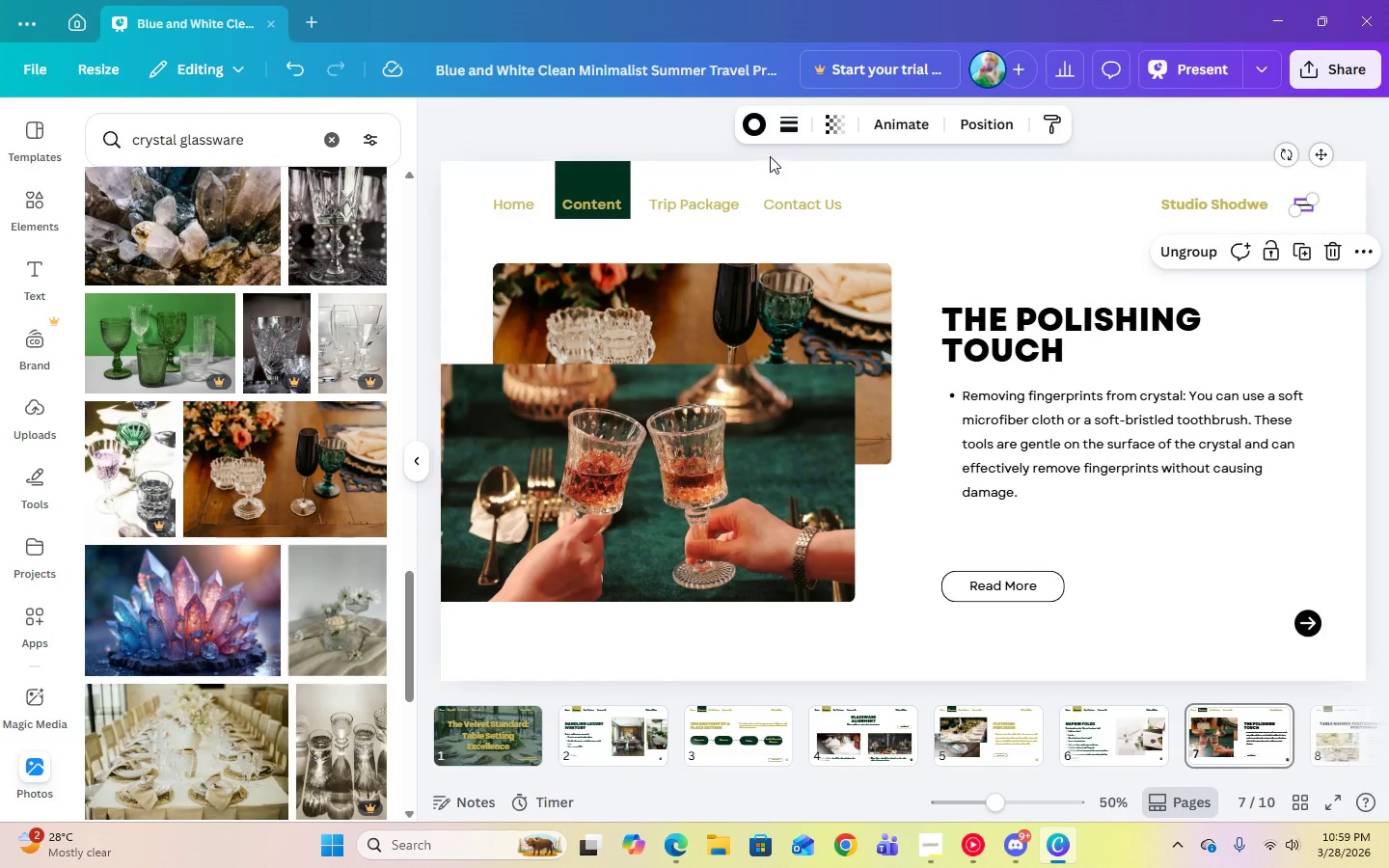 
left_click([763, 136])
 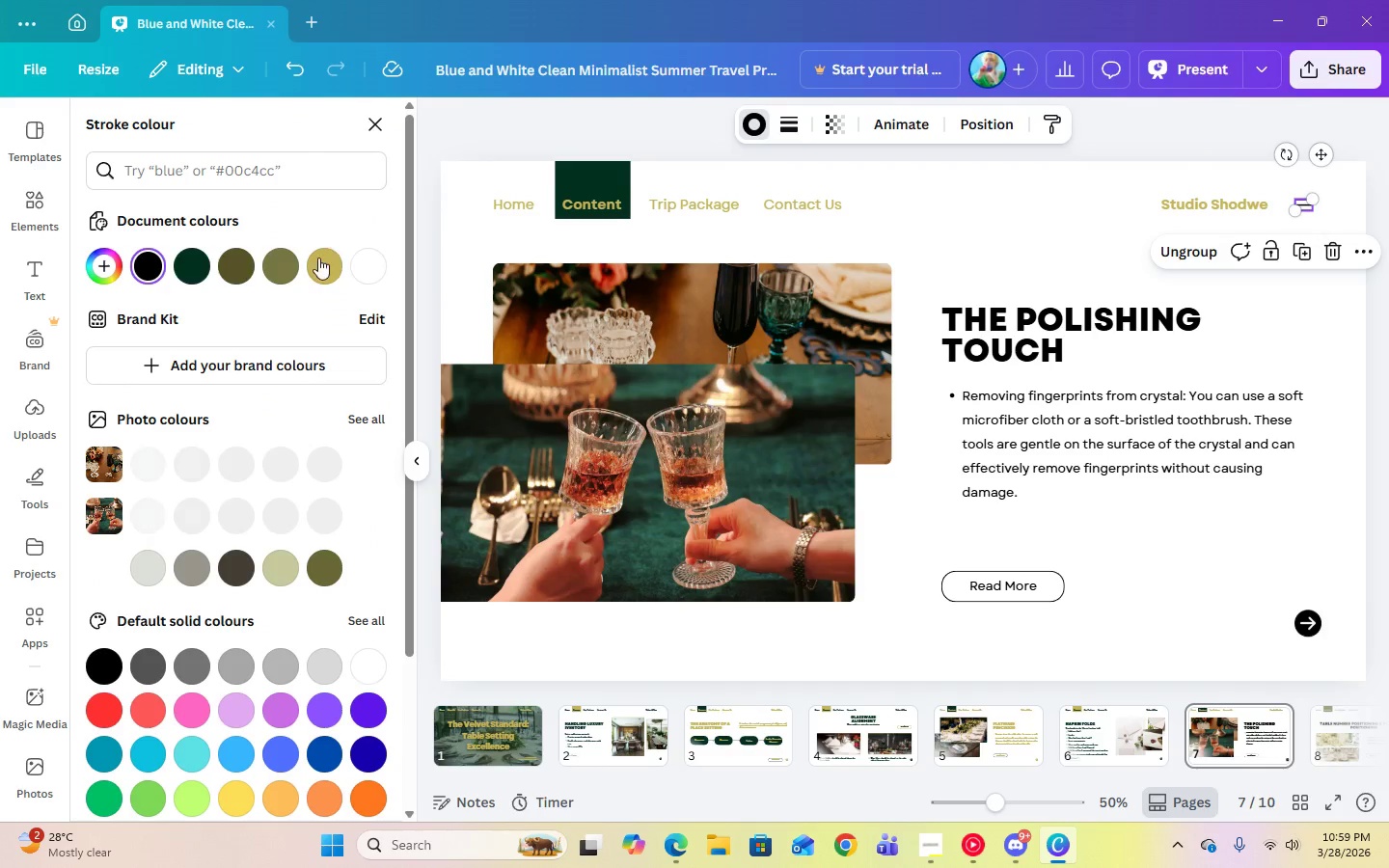 
left_click([316, 267])
 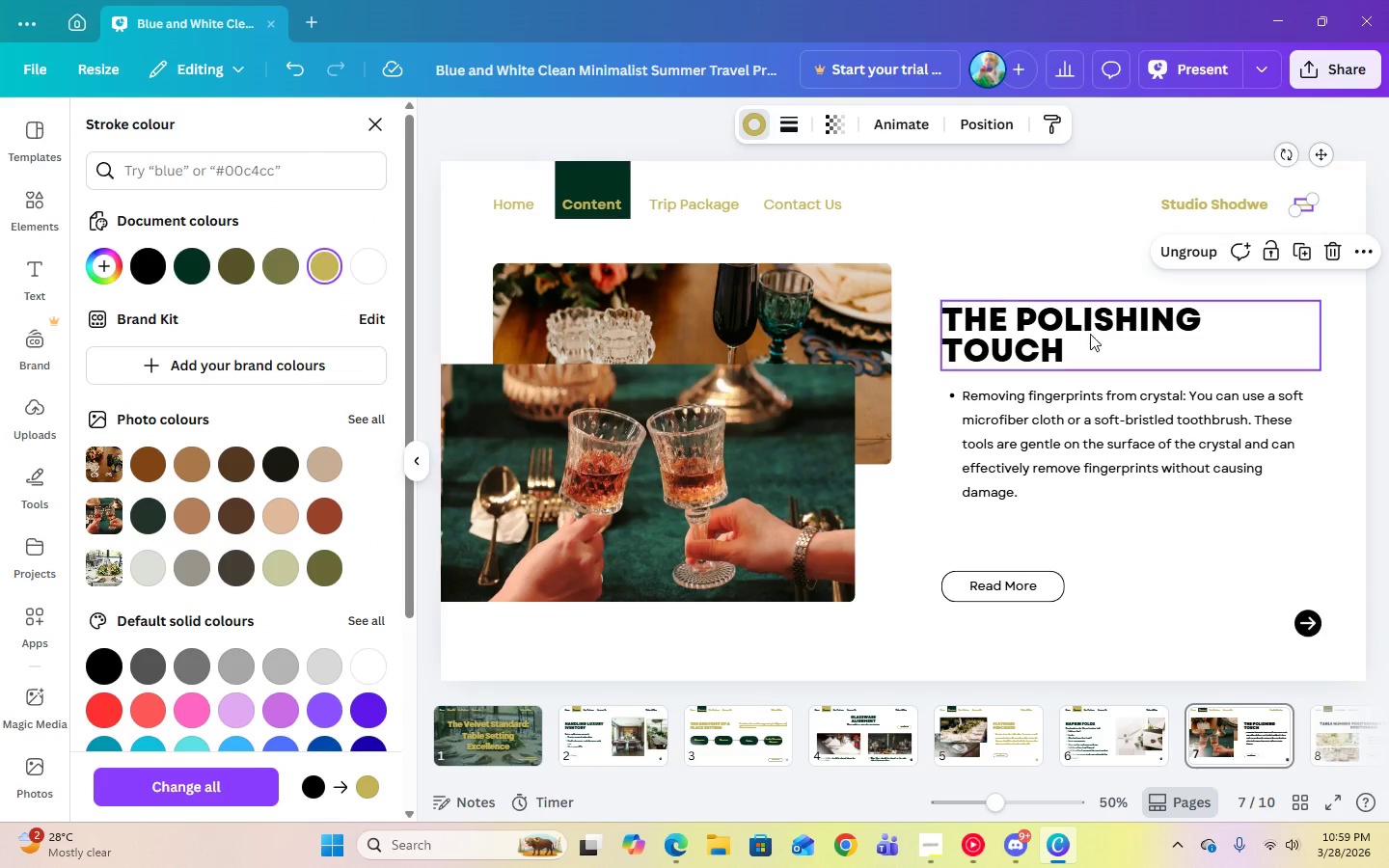 
left_click([1093, 337])
 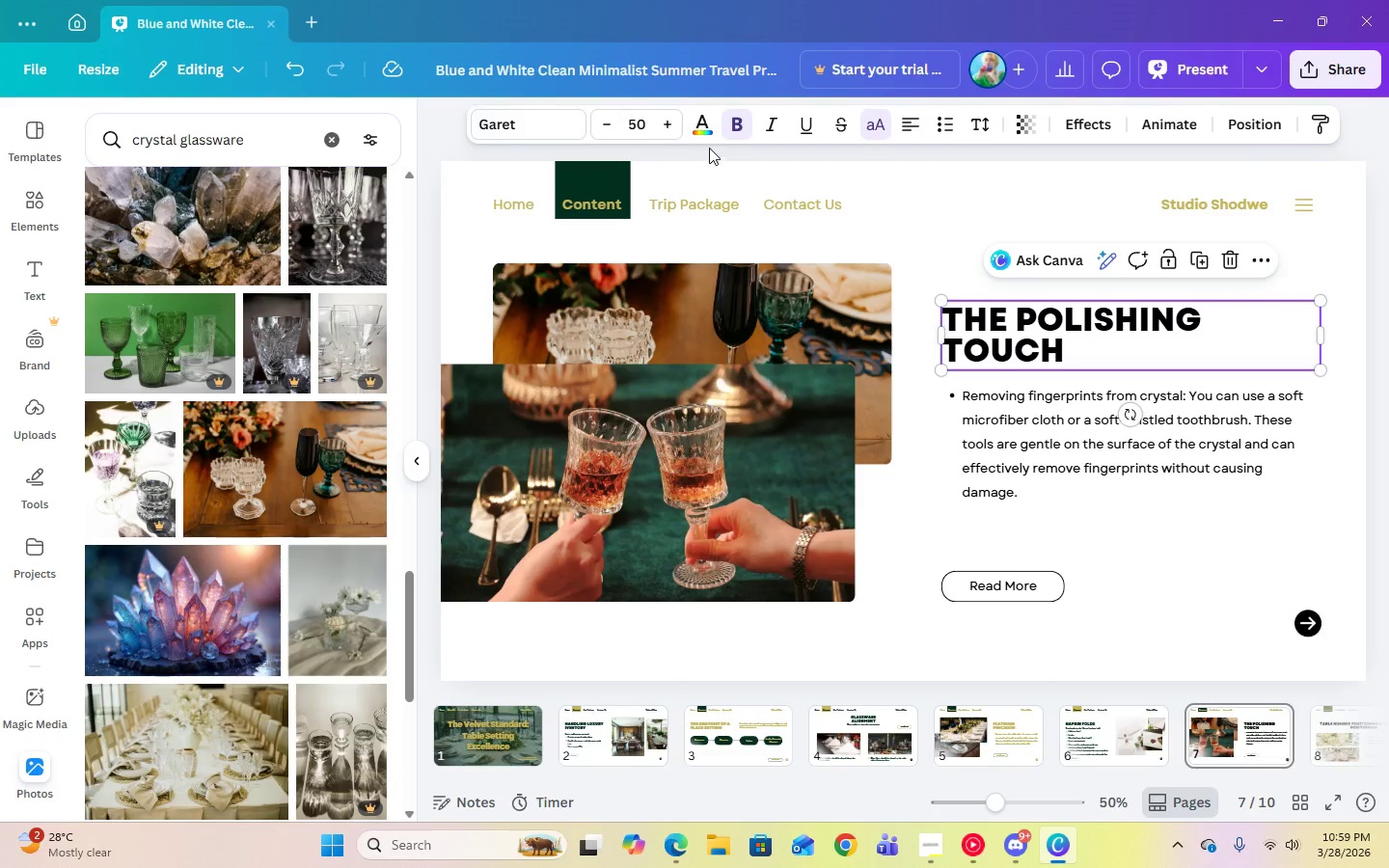 
left_click([702, 134])
 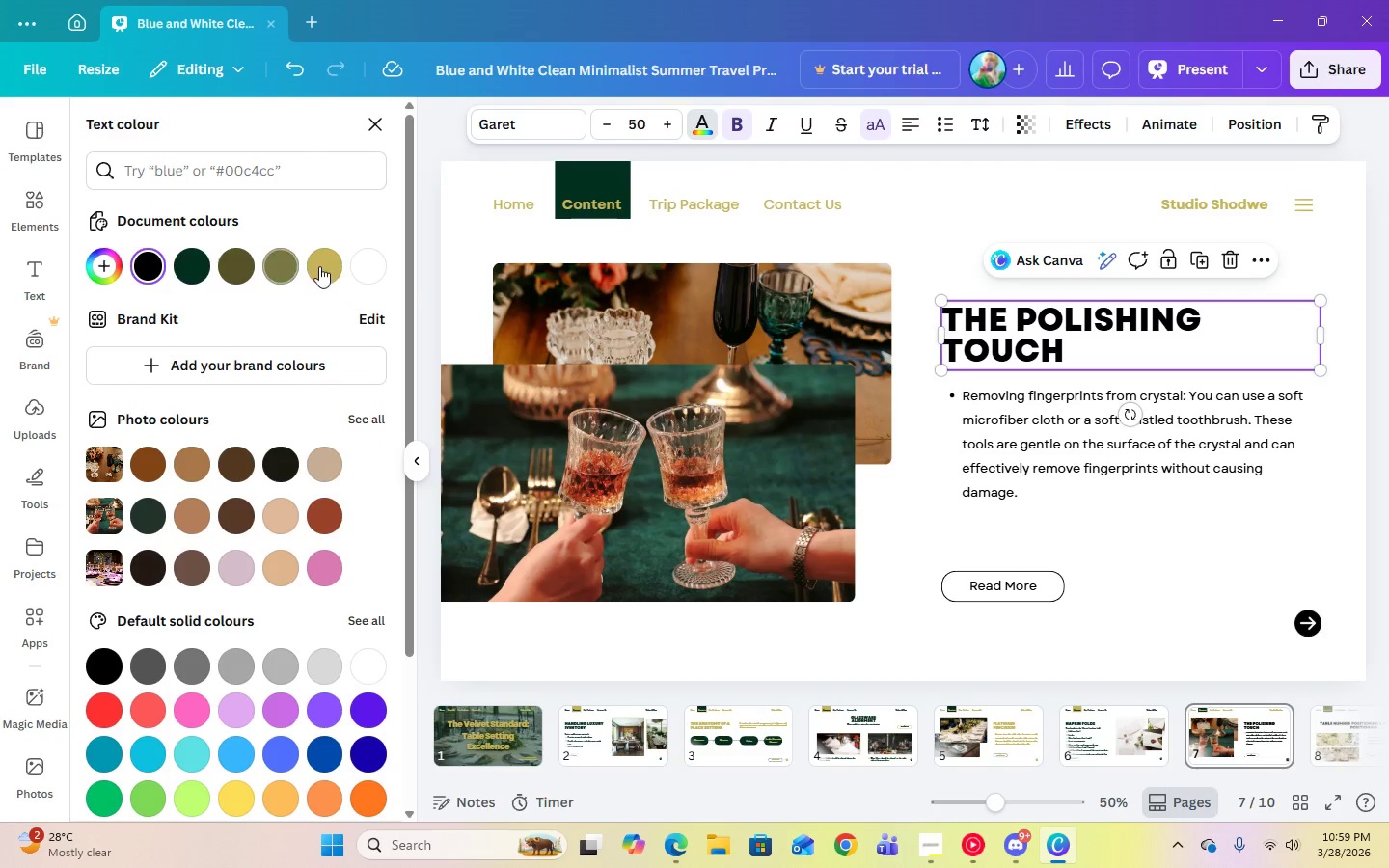 
left_click([324, 266])
 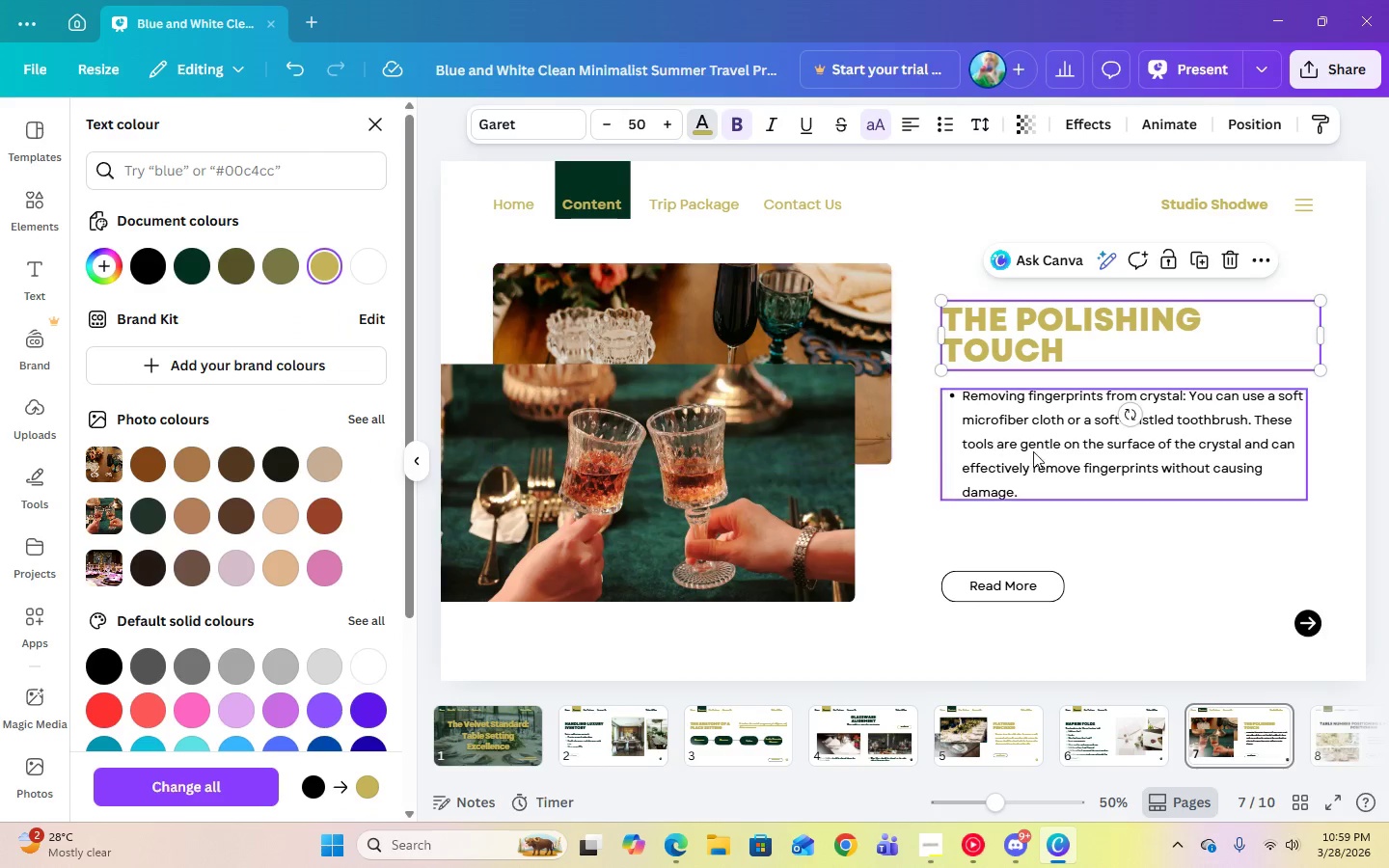 
left_click([1033, 451])
 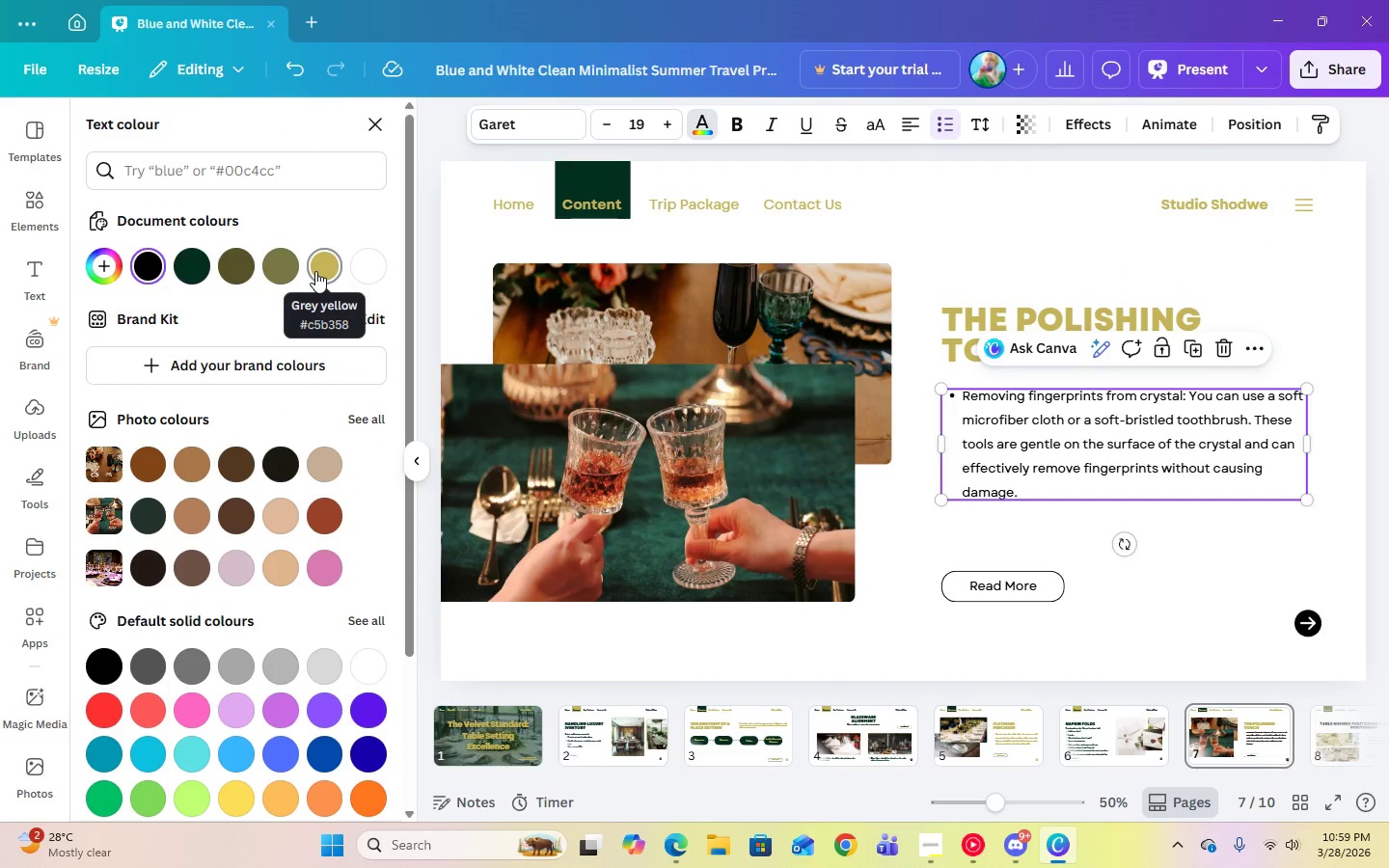 
left_click([315, 271])
 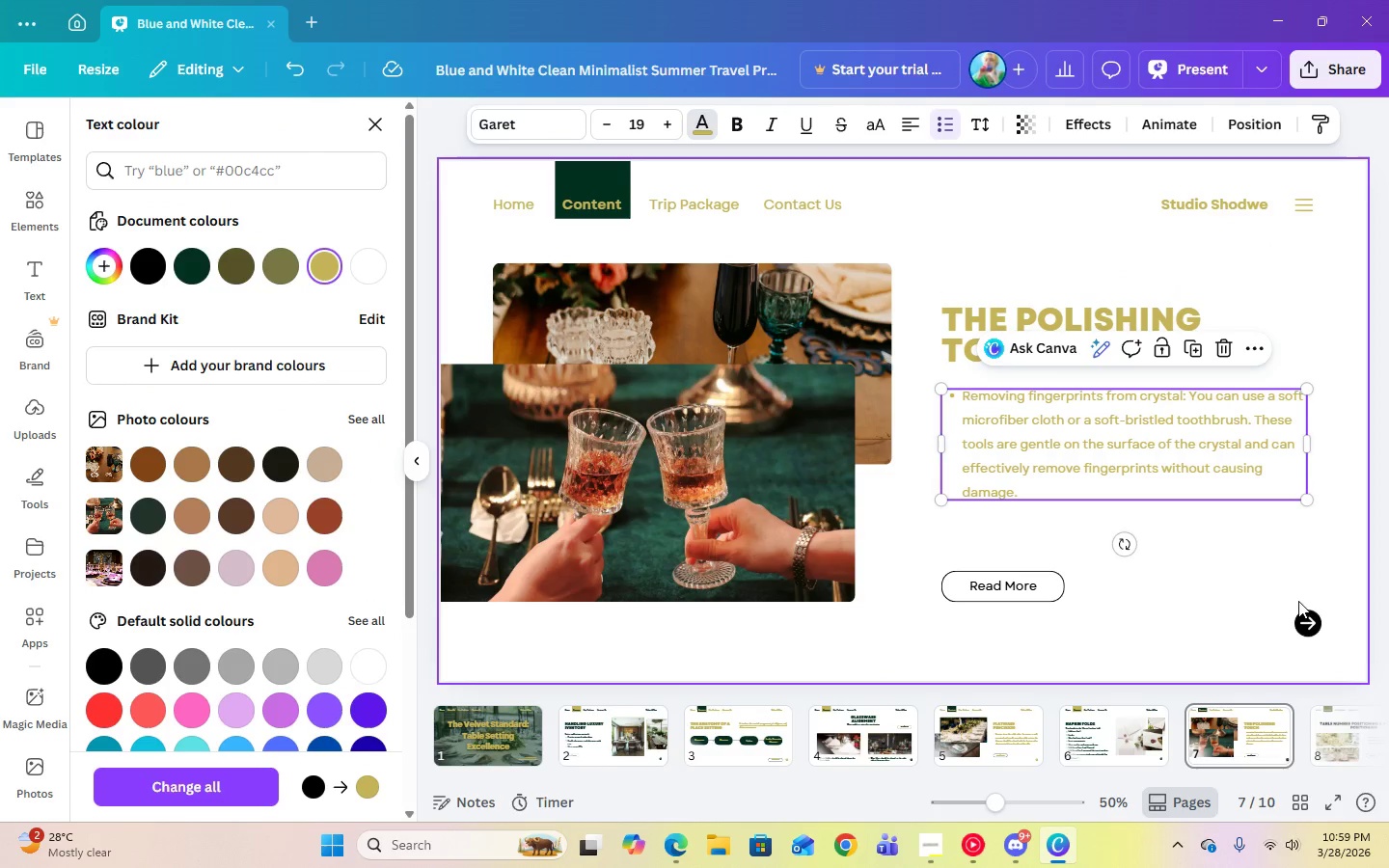 
left_click([1308, 612])
 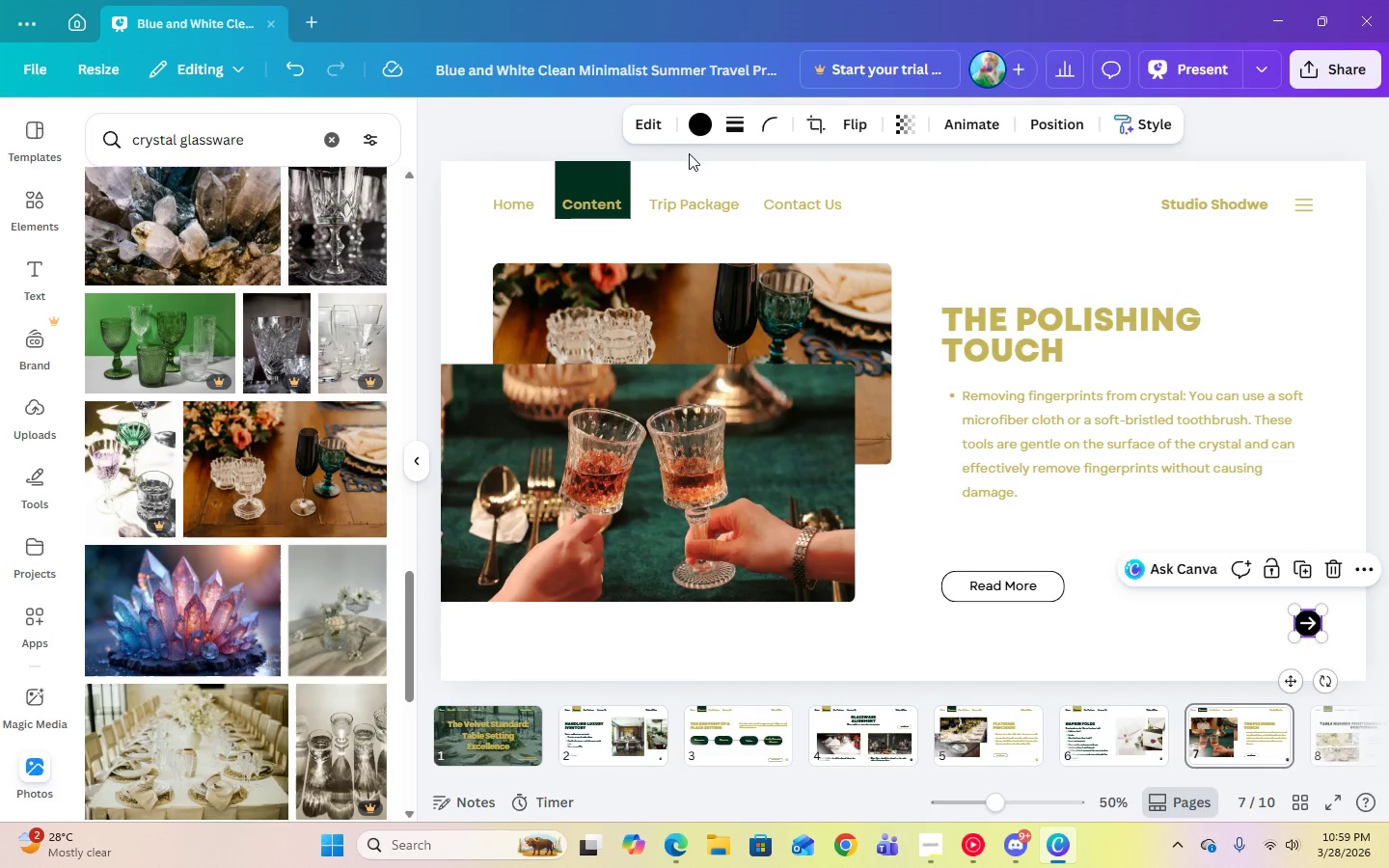 
left_click([695, 133])
 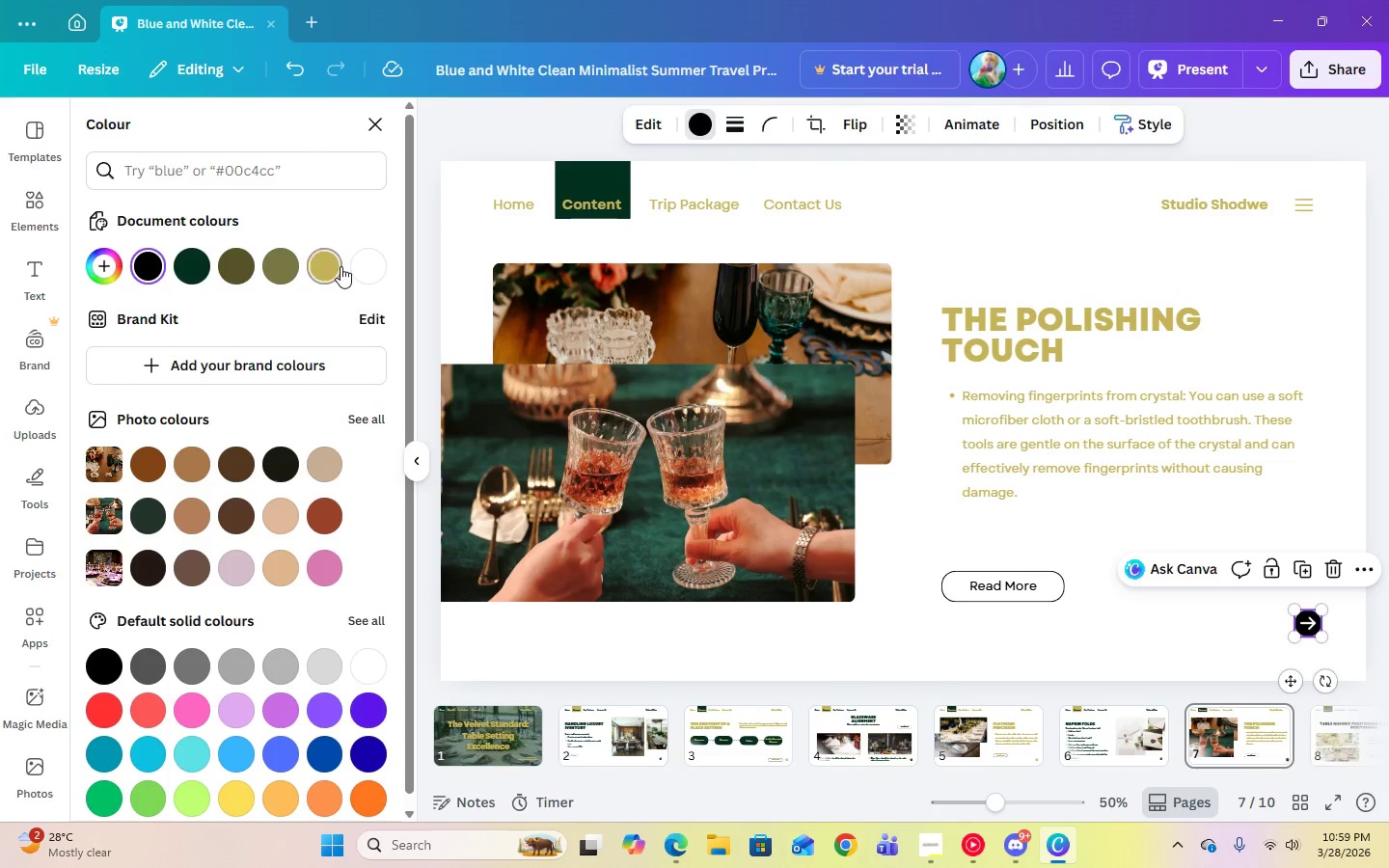 
left_click([340, 266])
 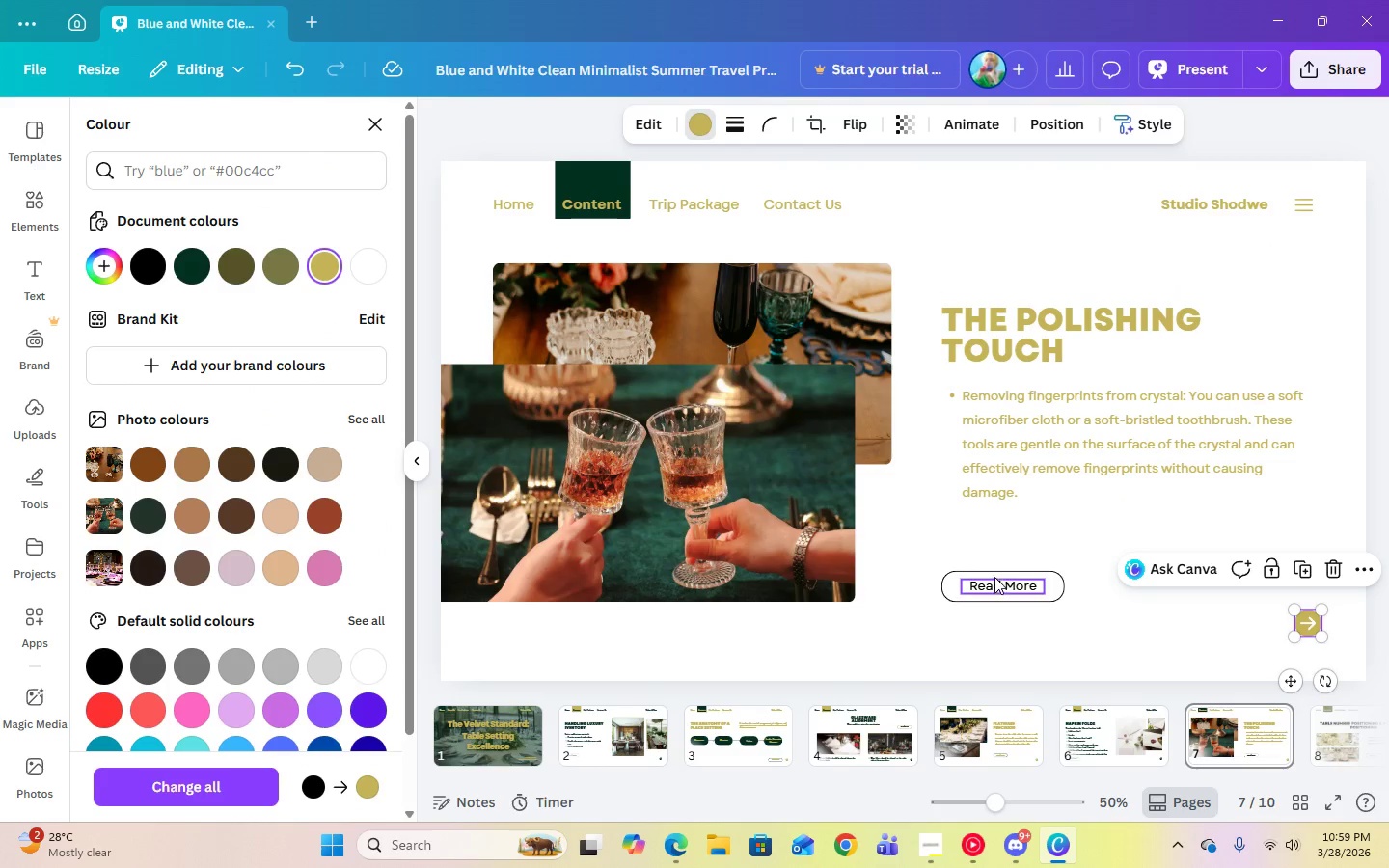 
left_click([995, 574])
 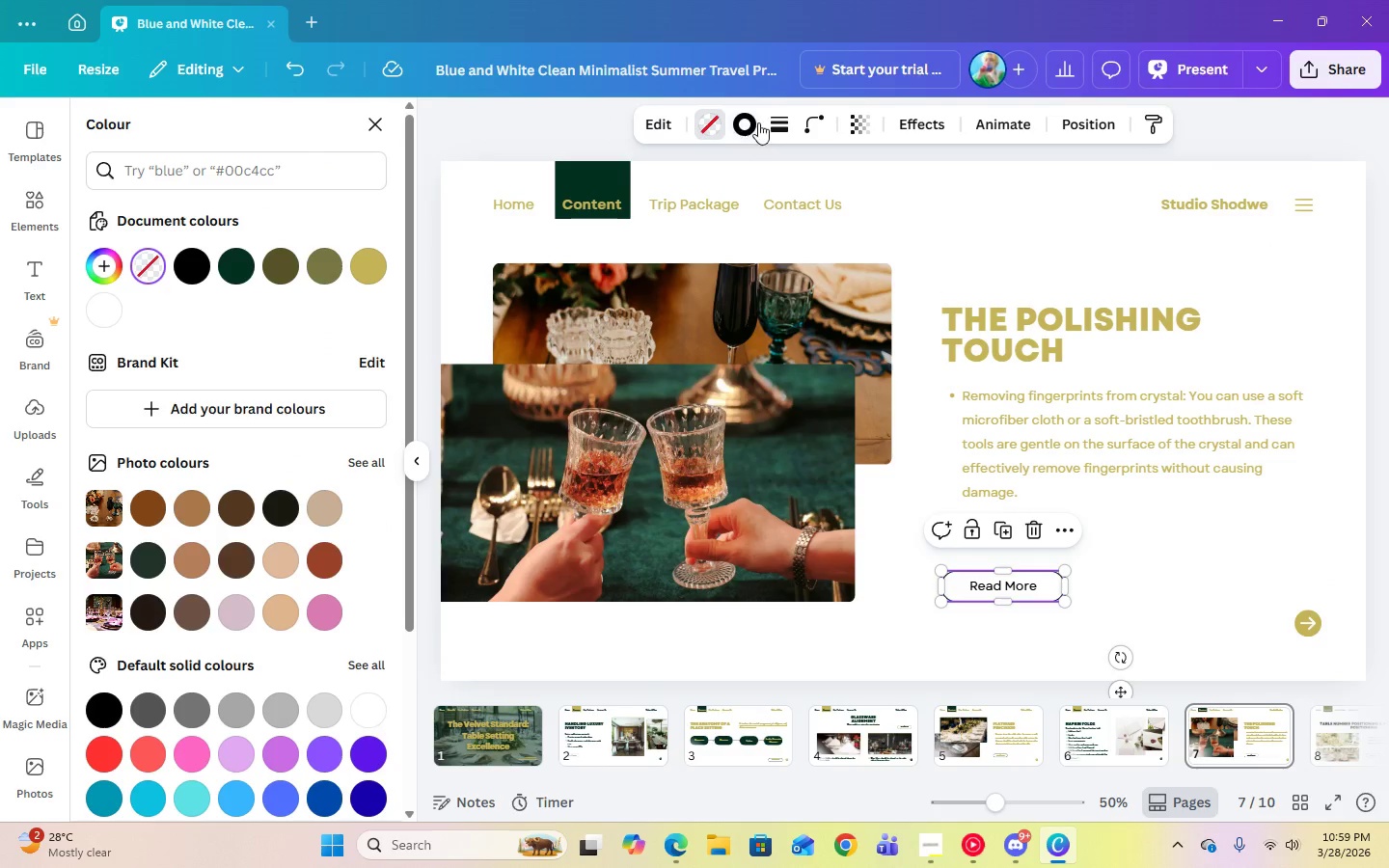 
left_click([781, 121])
 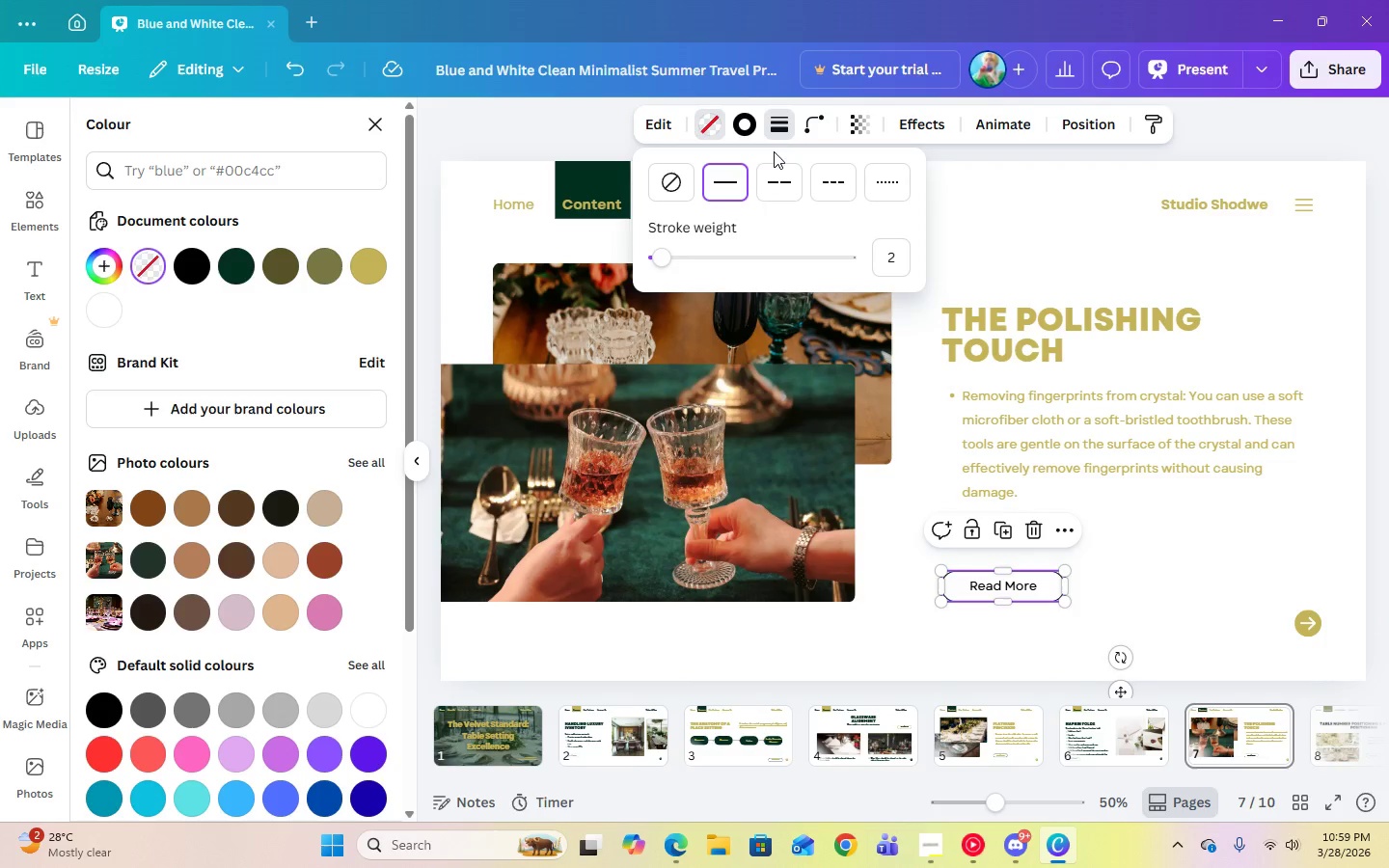 
left_click([749, 132])
 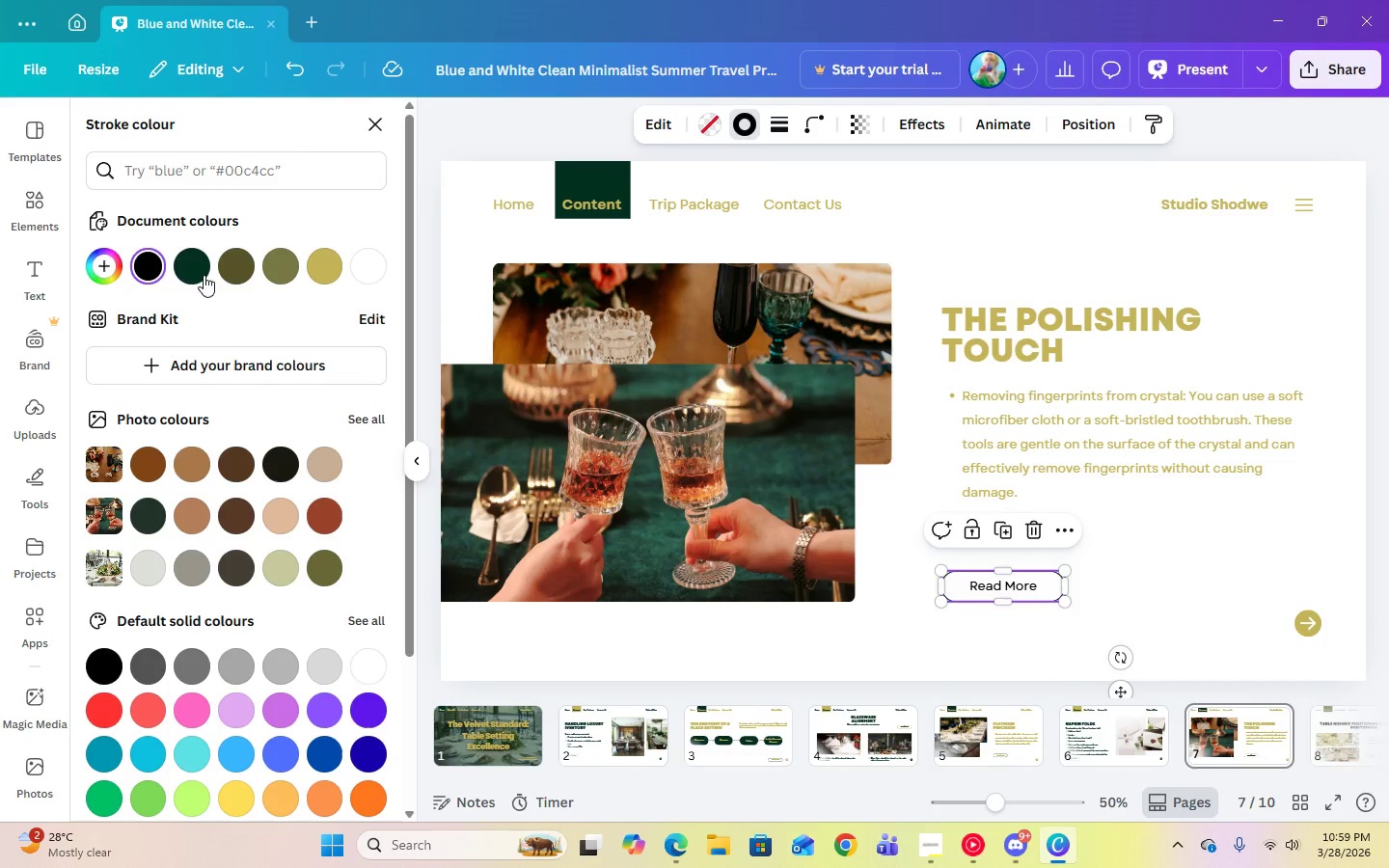 
left_click([202, 275])
 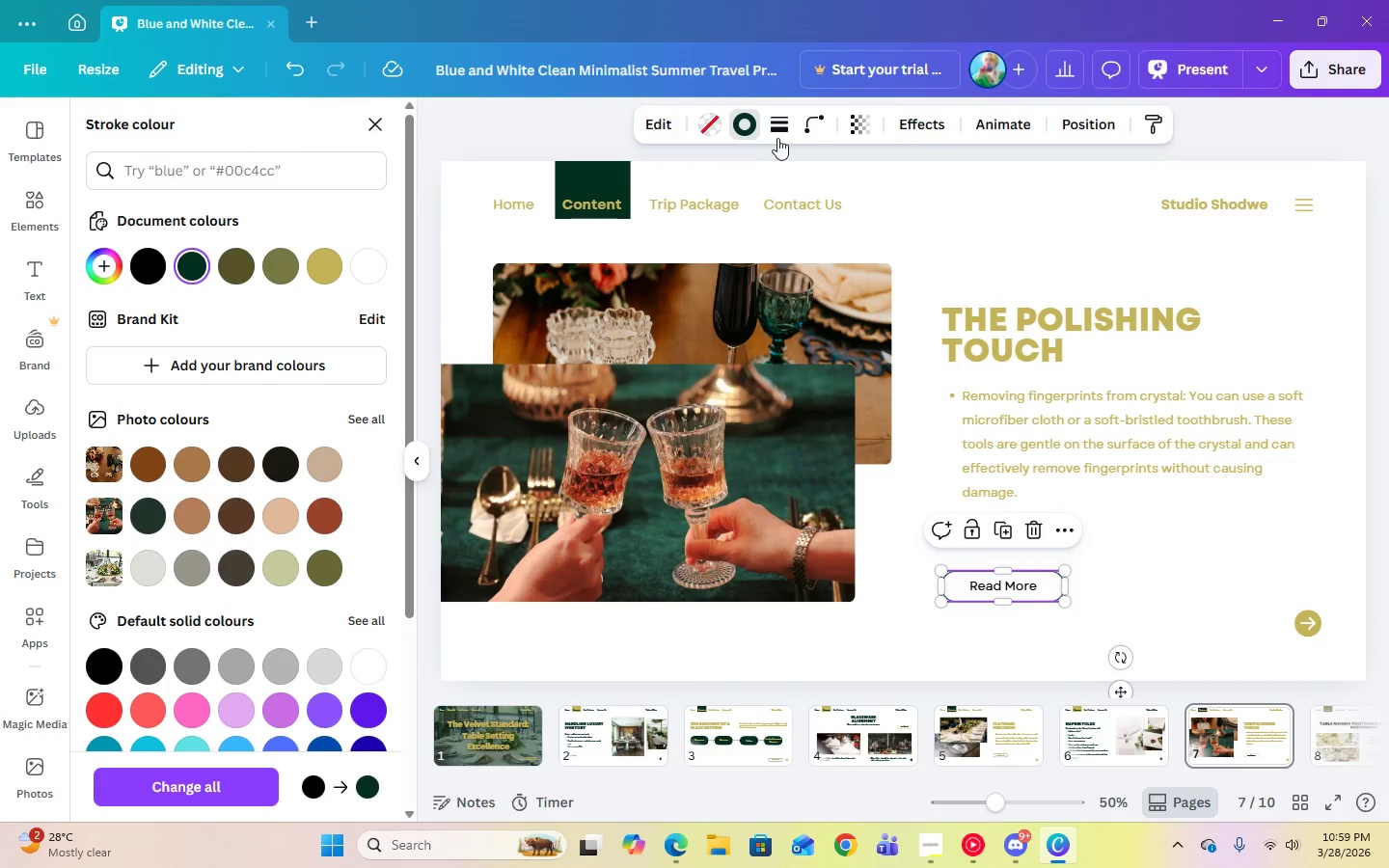 
left_click([783, 132])
 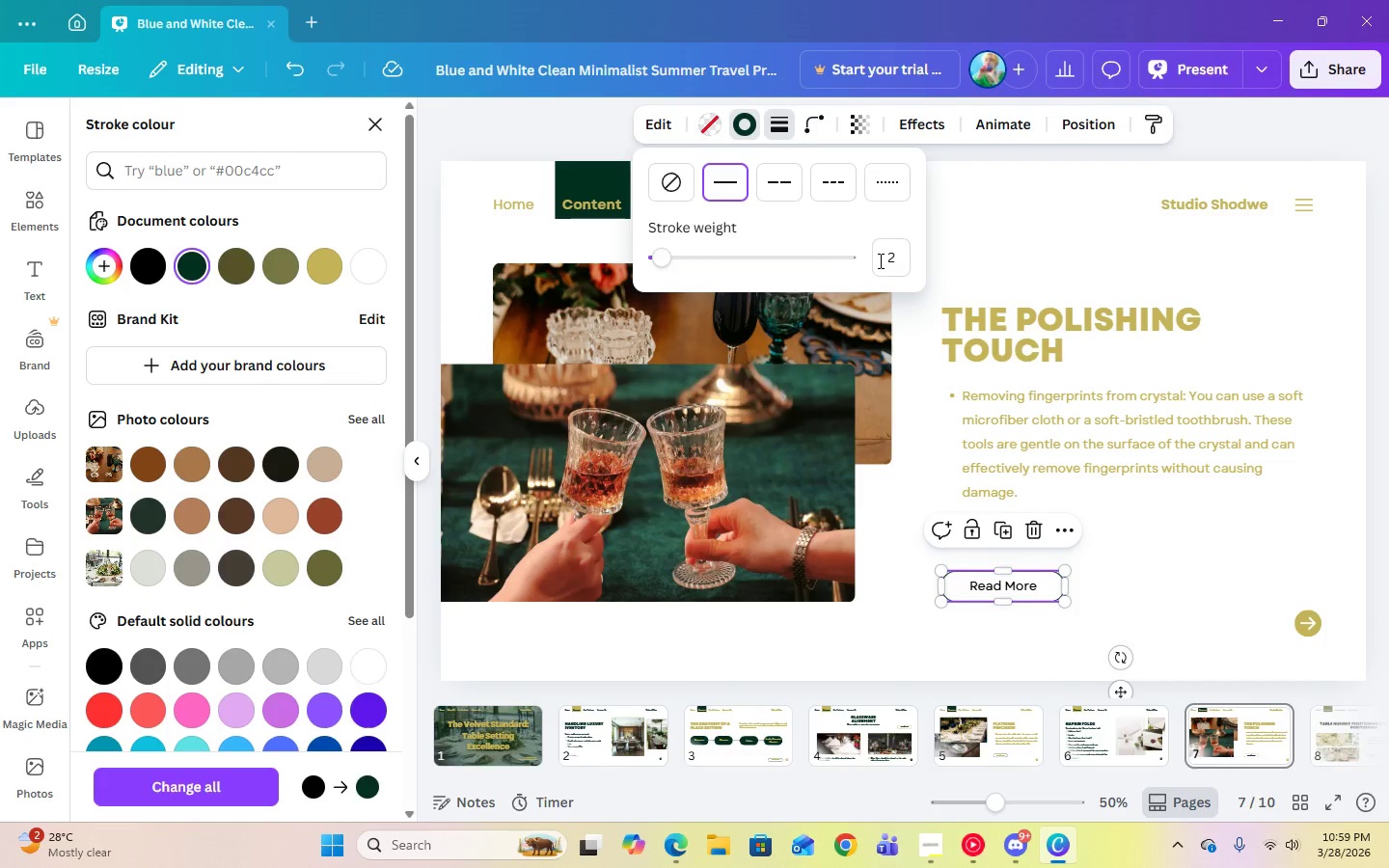 
left_click([890, 263])
 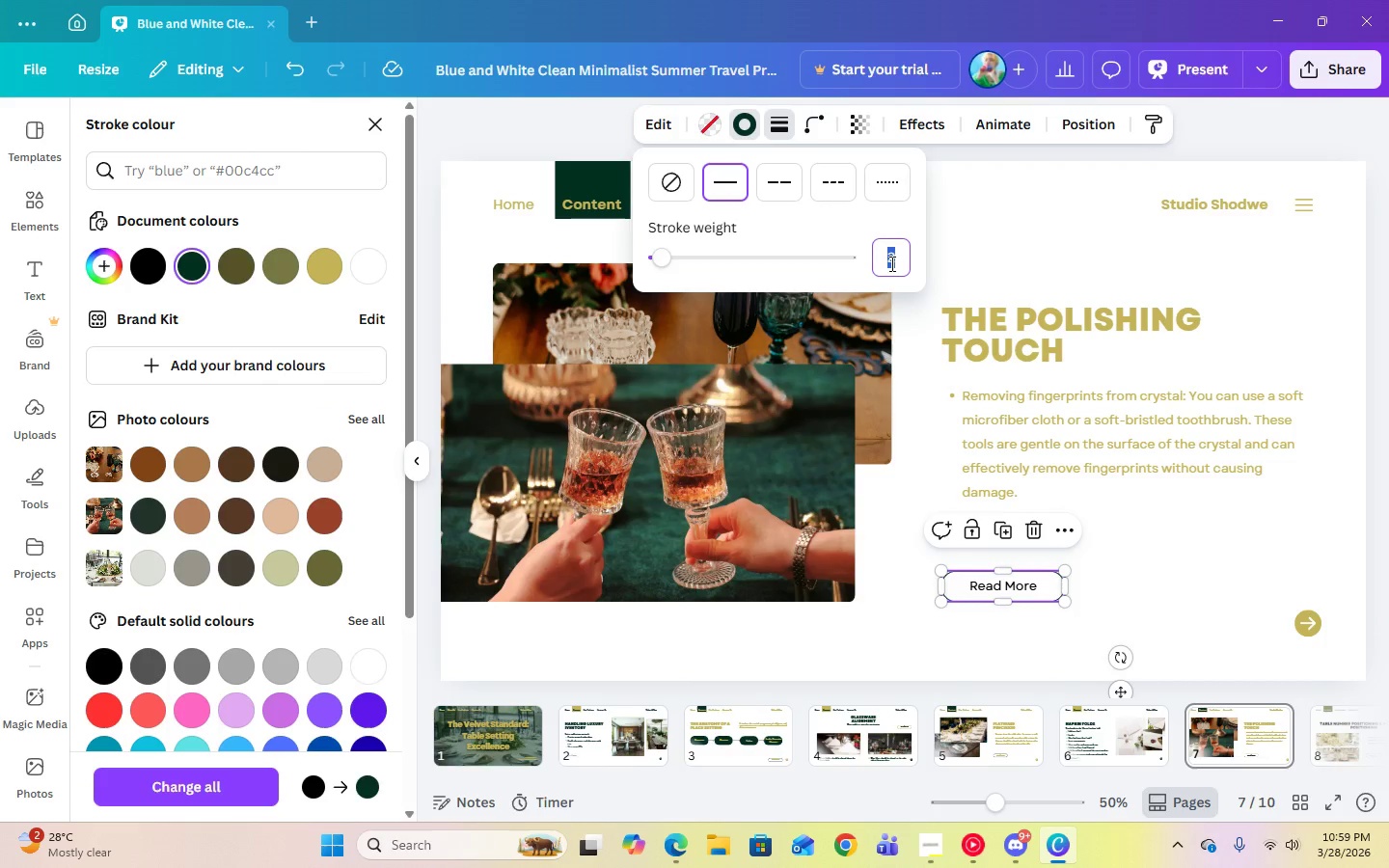 
key(Numpad6)
 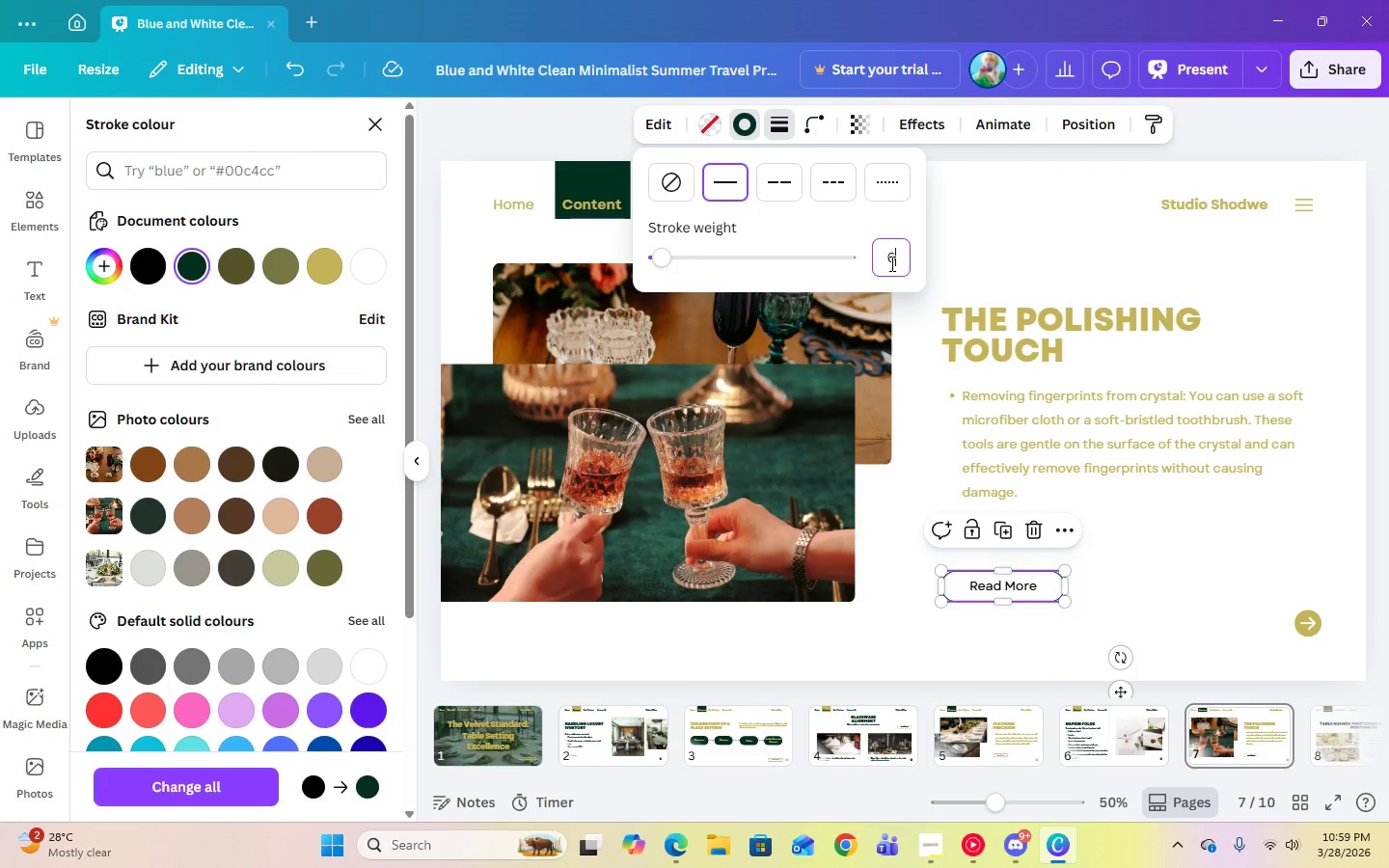 
key(Enter)
 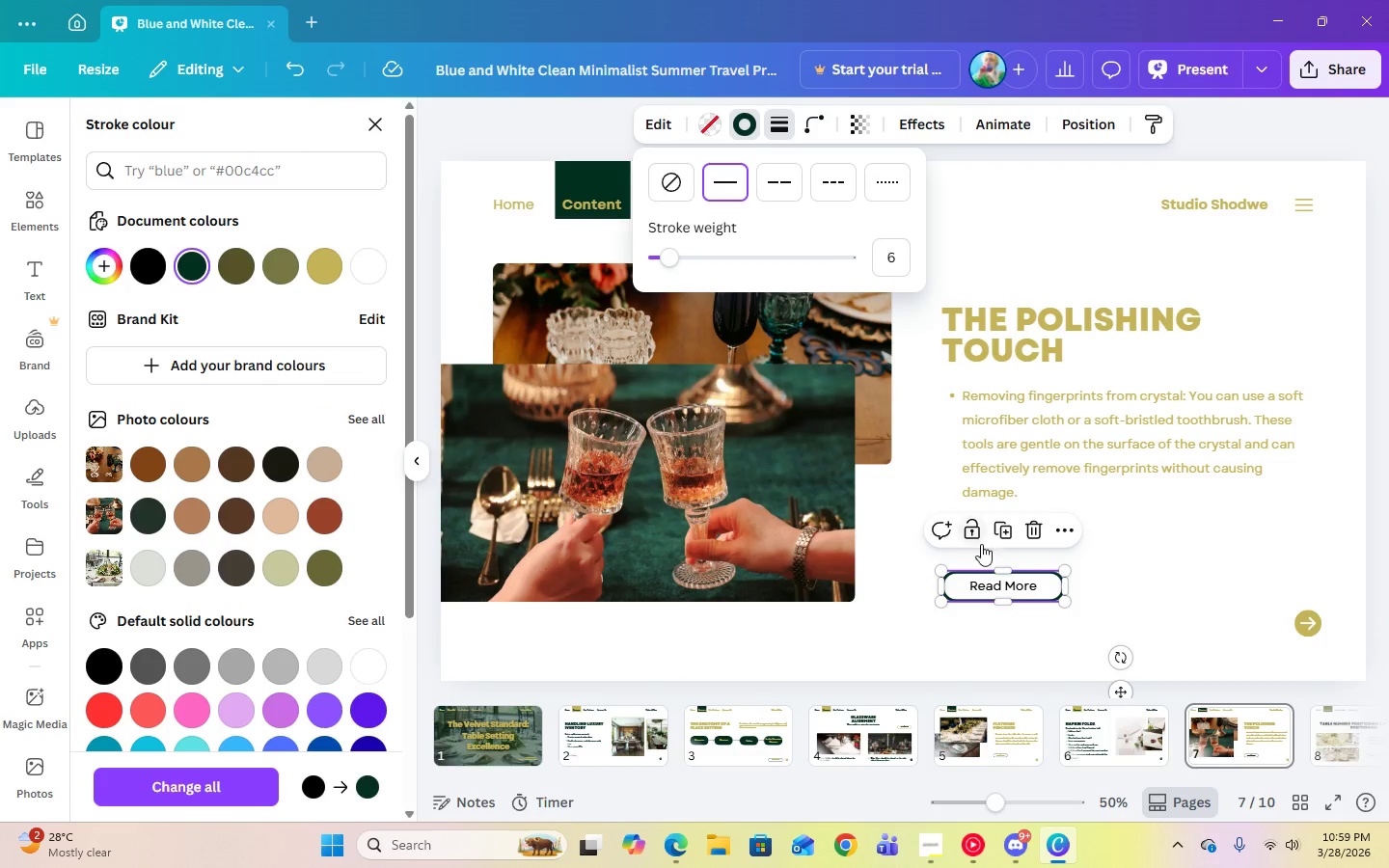 
left_click([994, 587])
 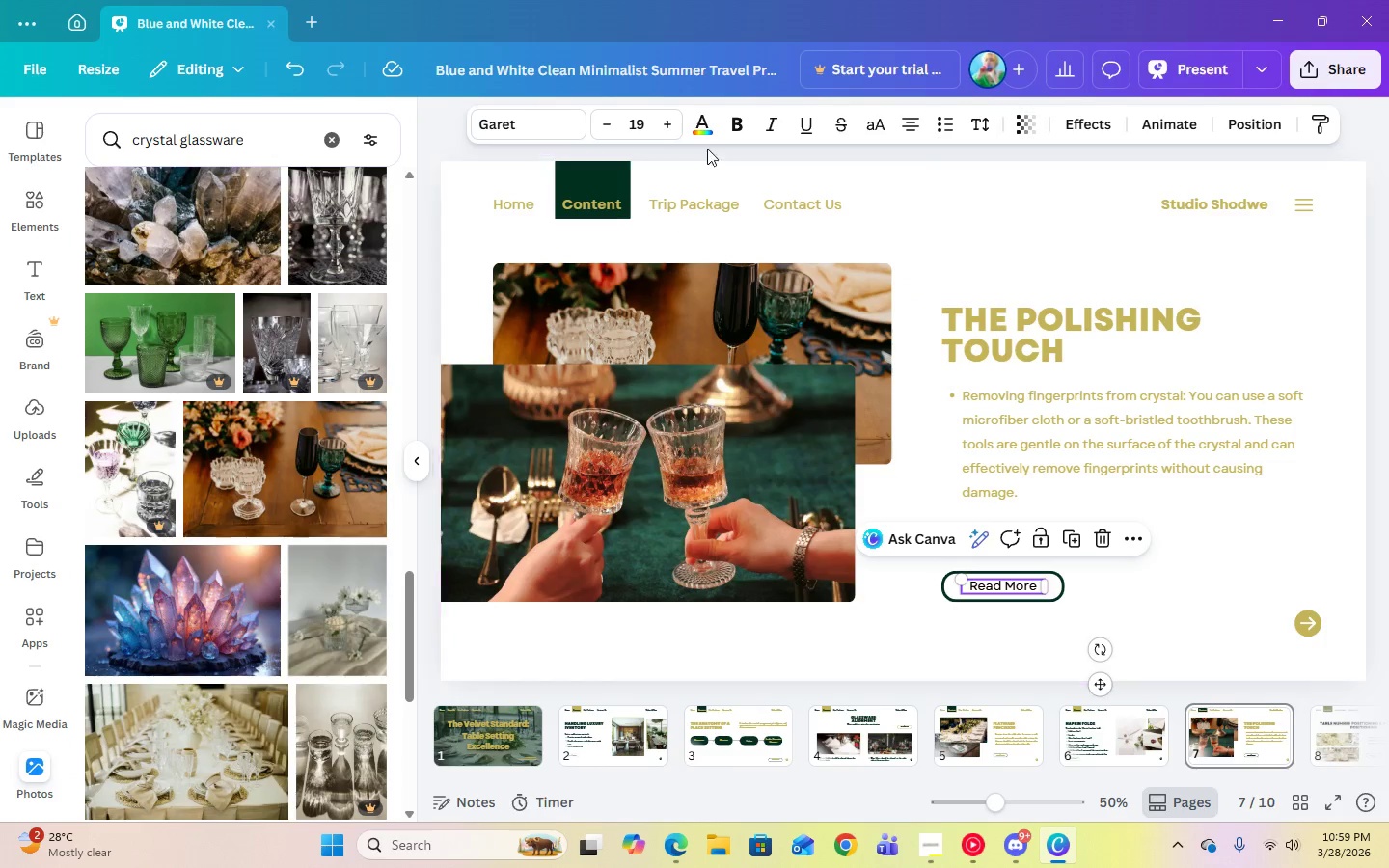 
left_click([703, 138])
 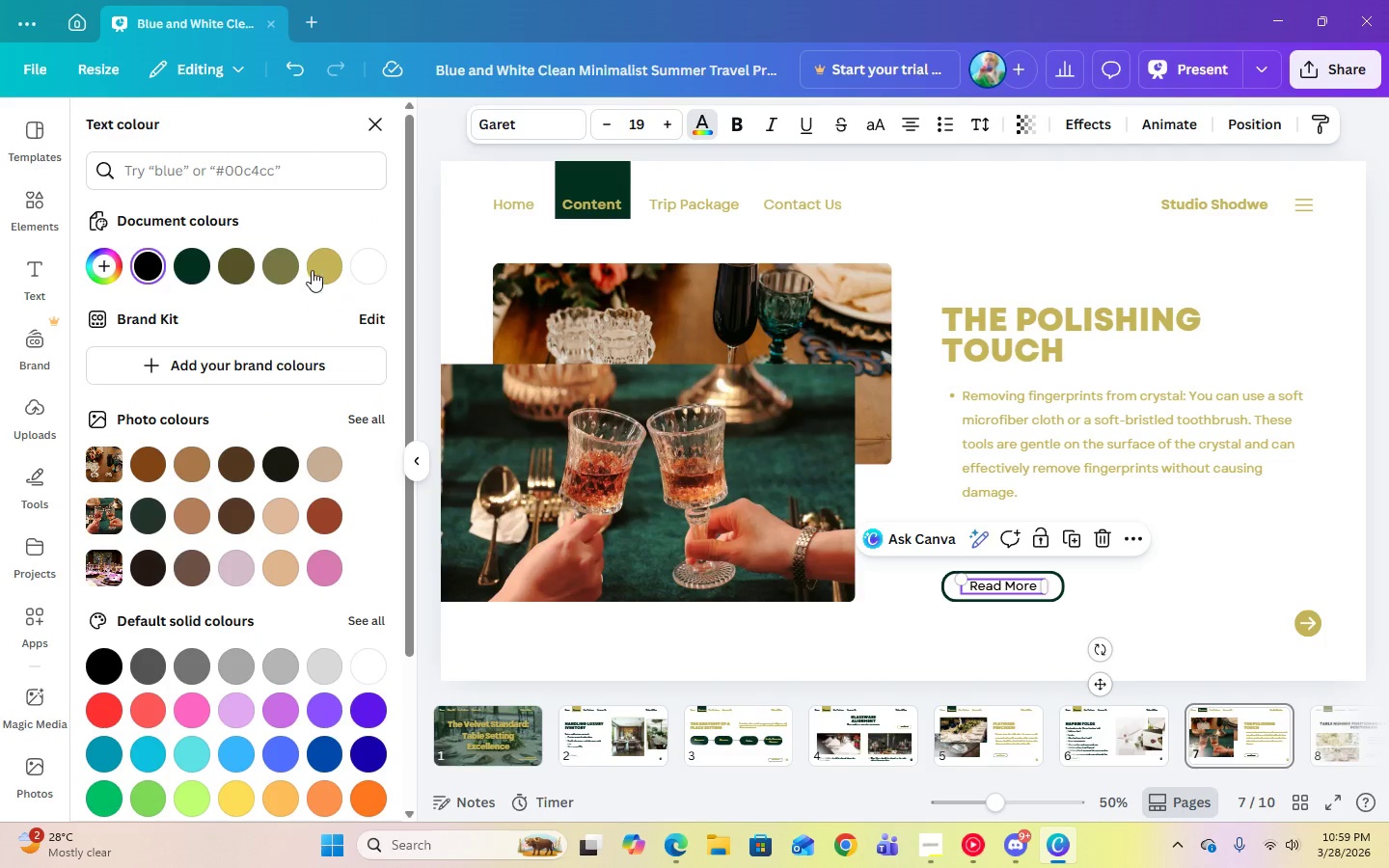 
left_click([317, 269])
 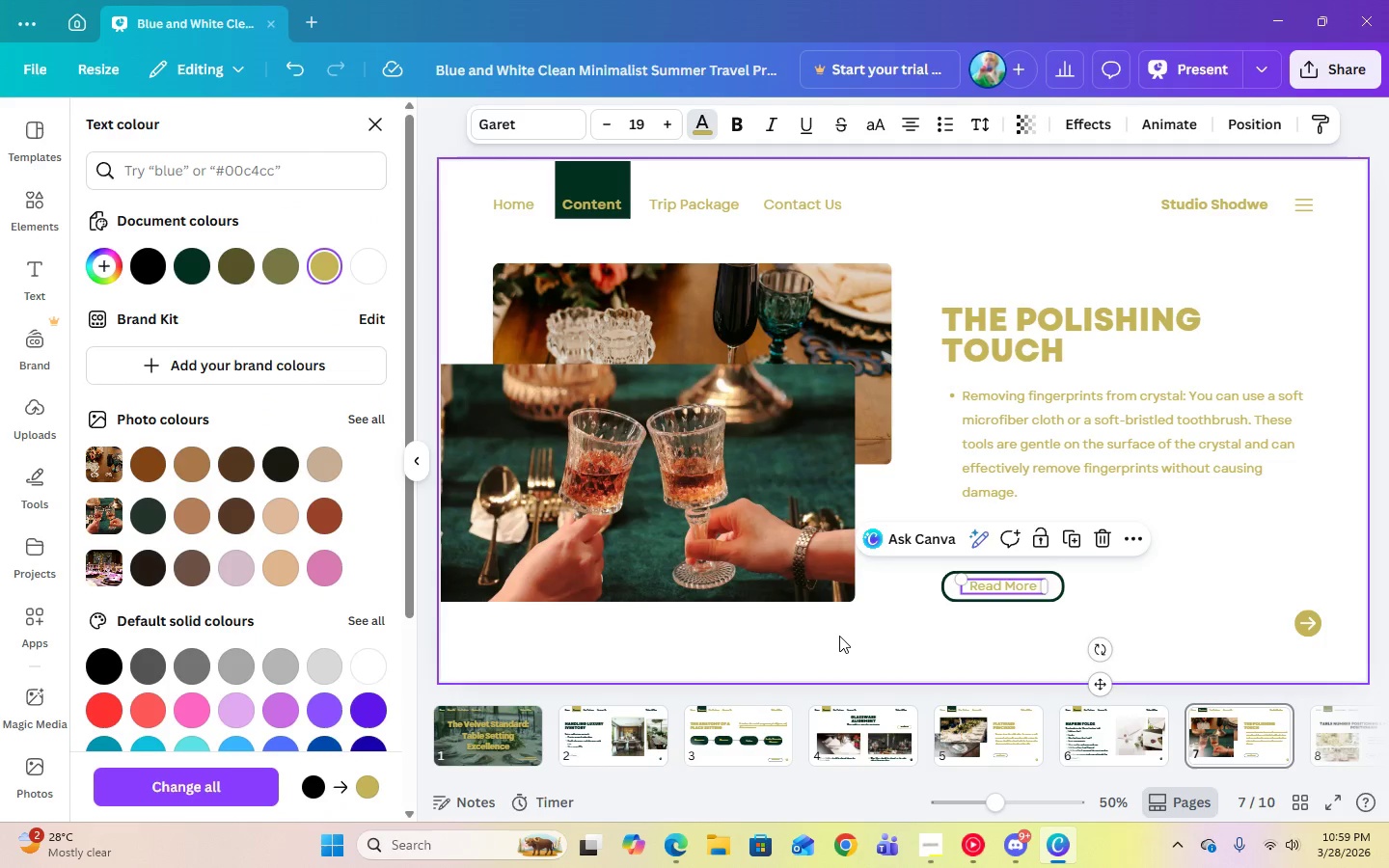 
left_click([843, 639])
 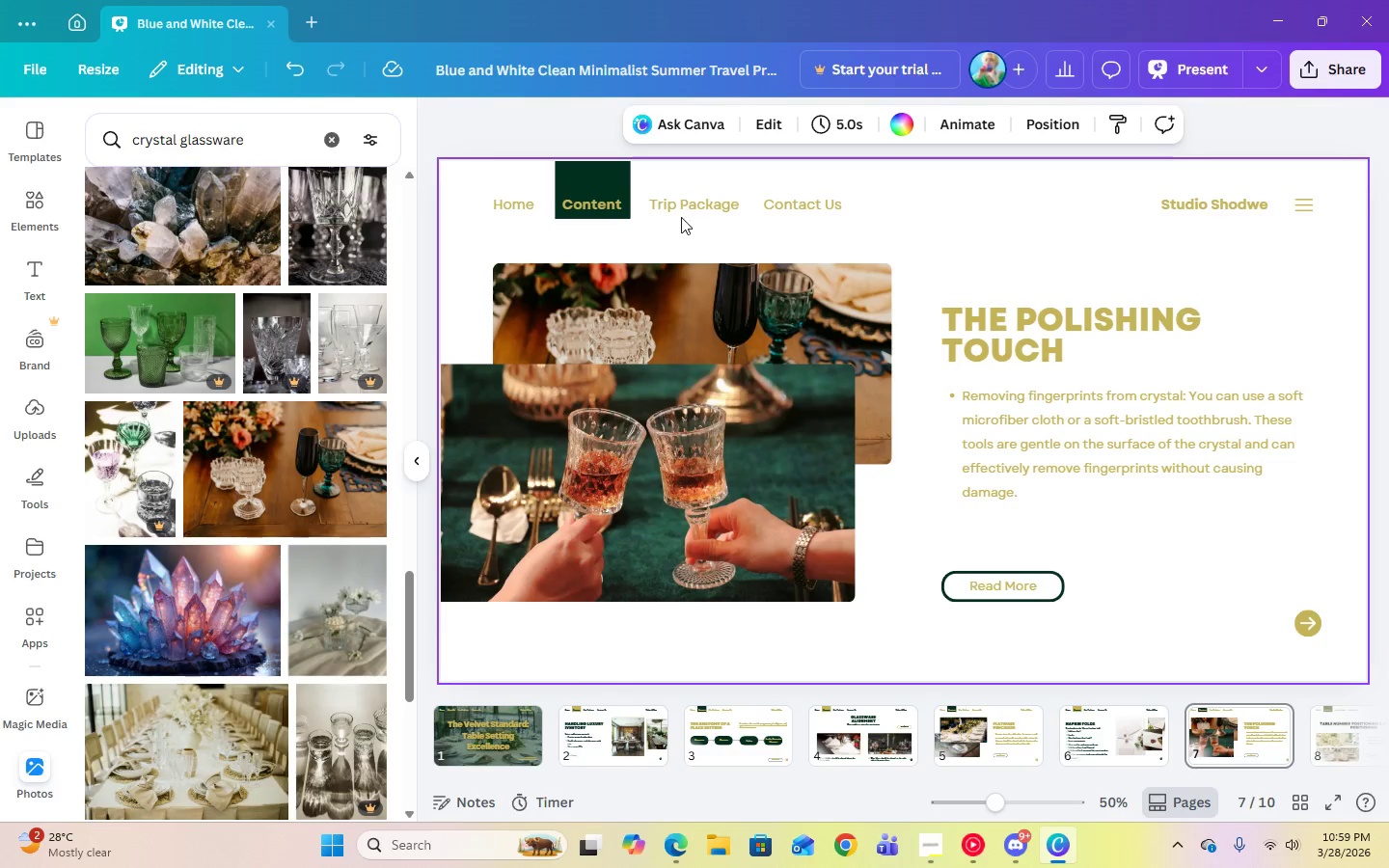 
double_click([674, 206])
 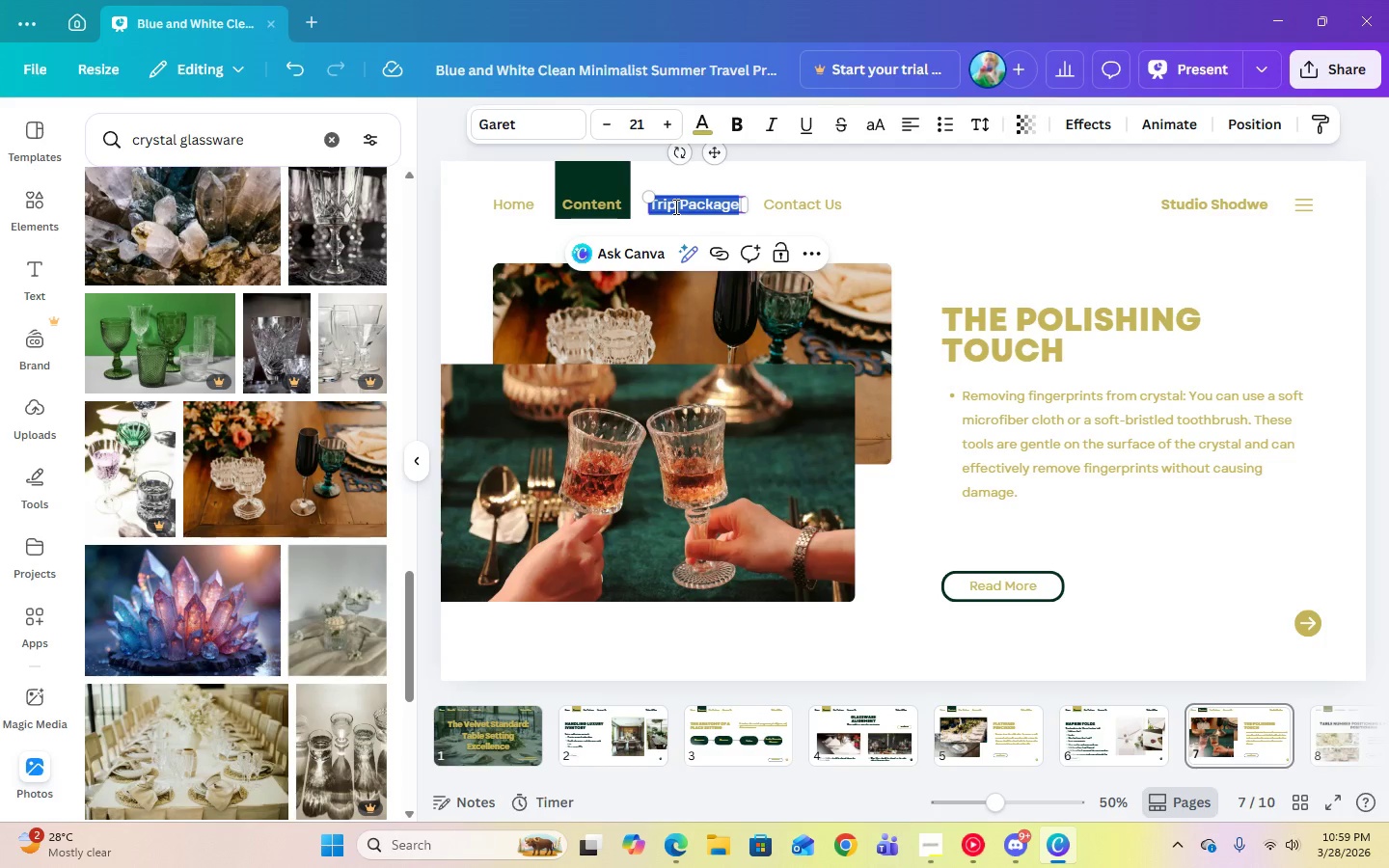 
triple_click([674, 206])
 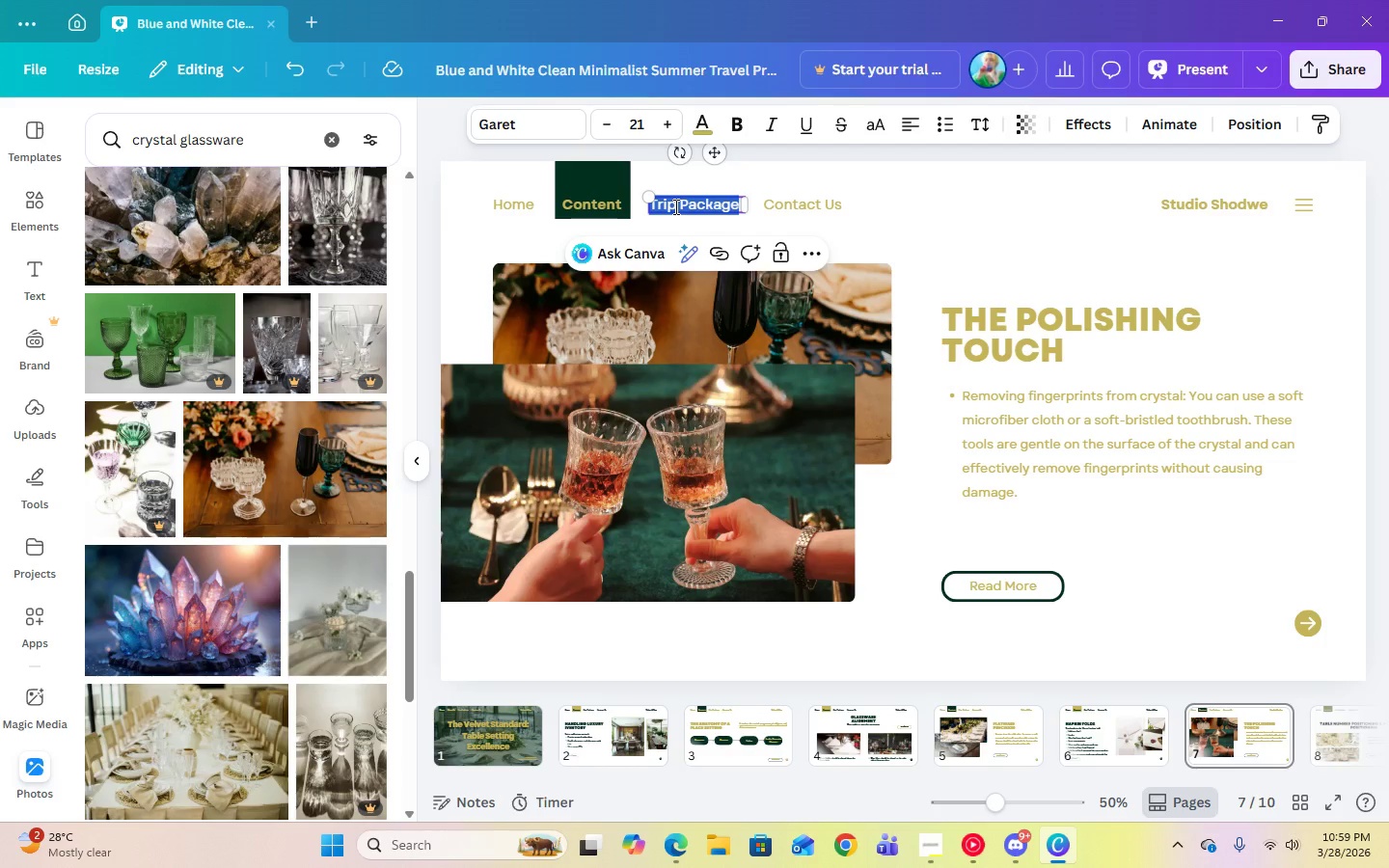 
left_click([674, 206])
 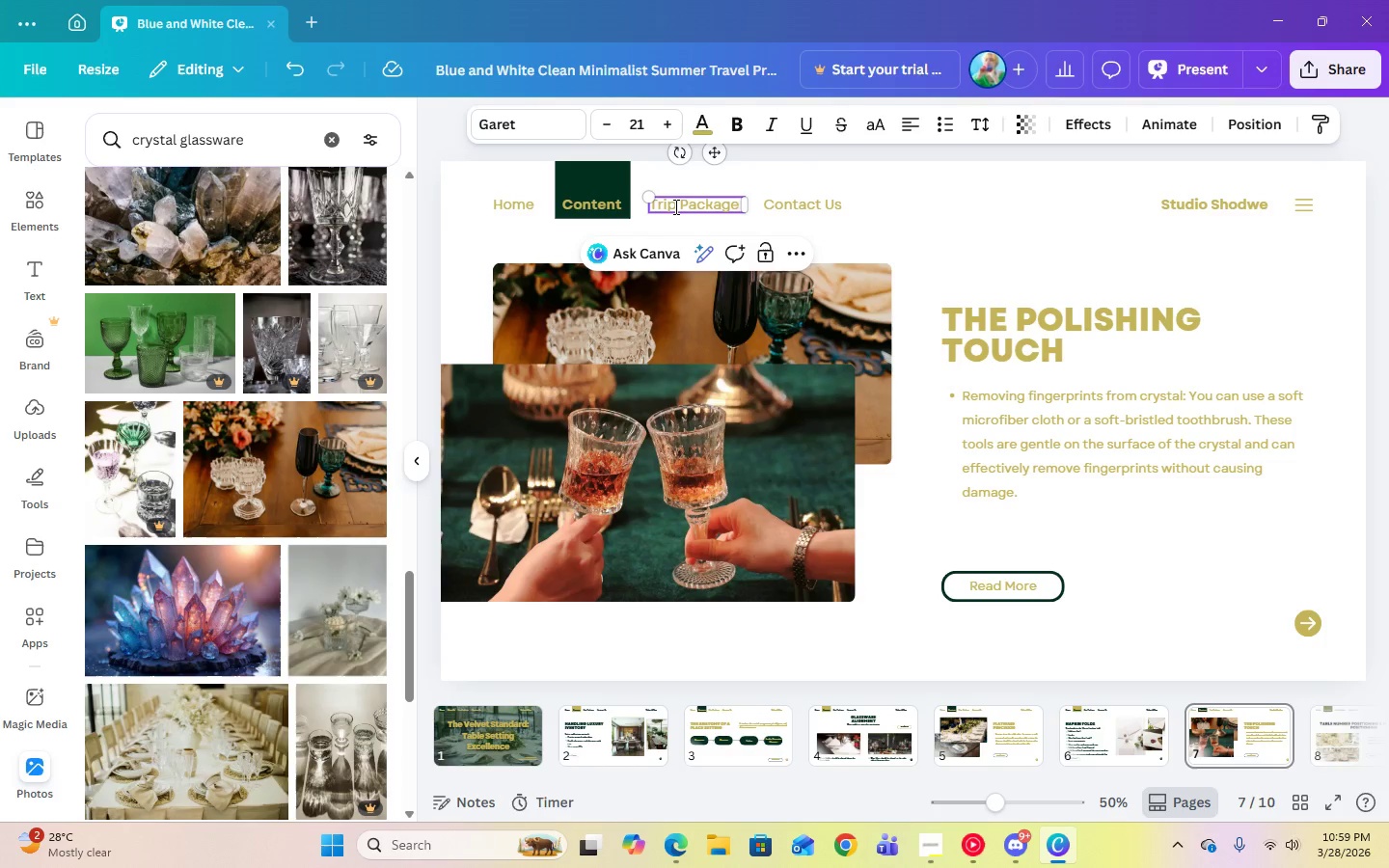 
key(Backspace)
key(Backspace)
key(Backspace)
key(Backspace)
type(Our )
 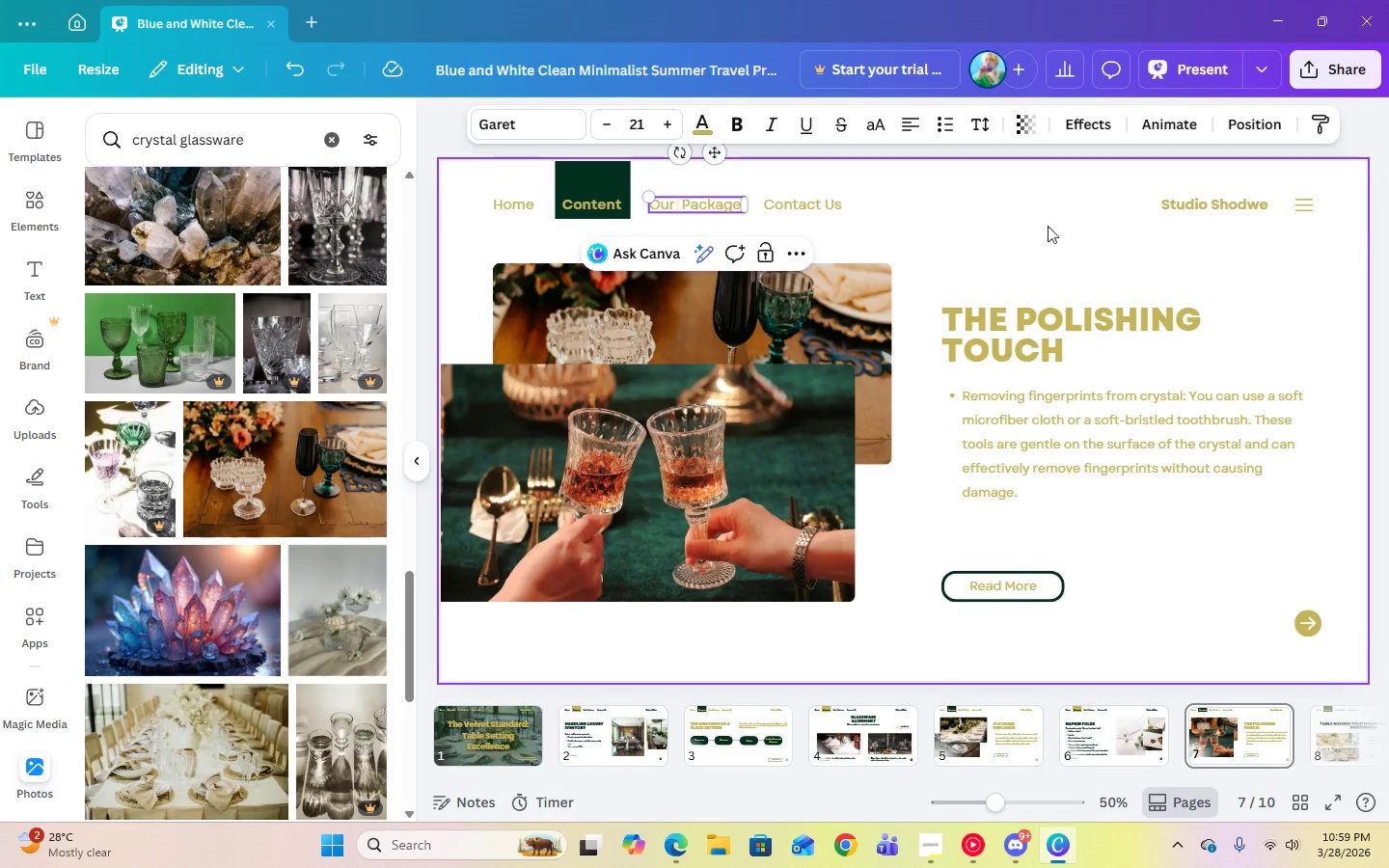 
key(Backspace)
 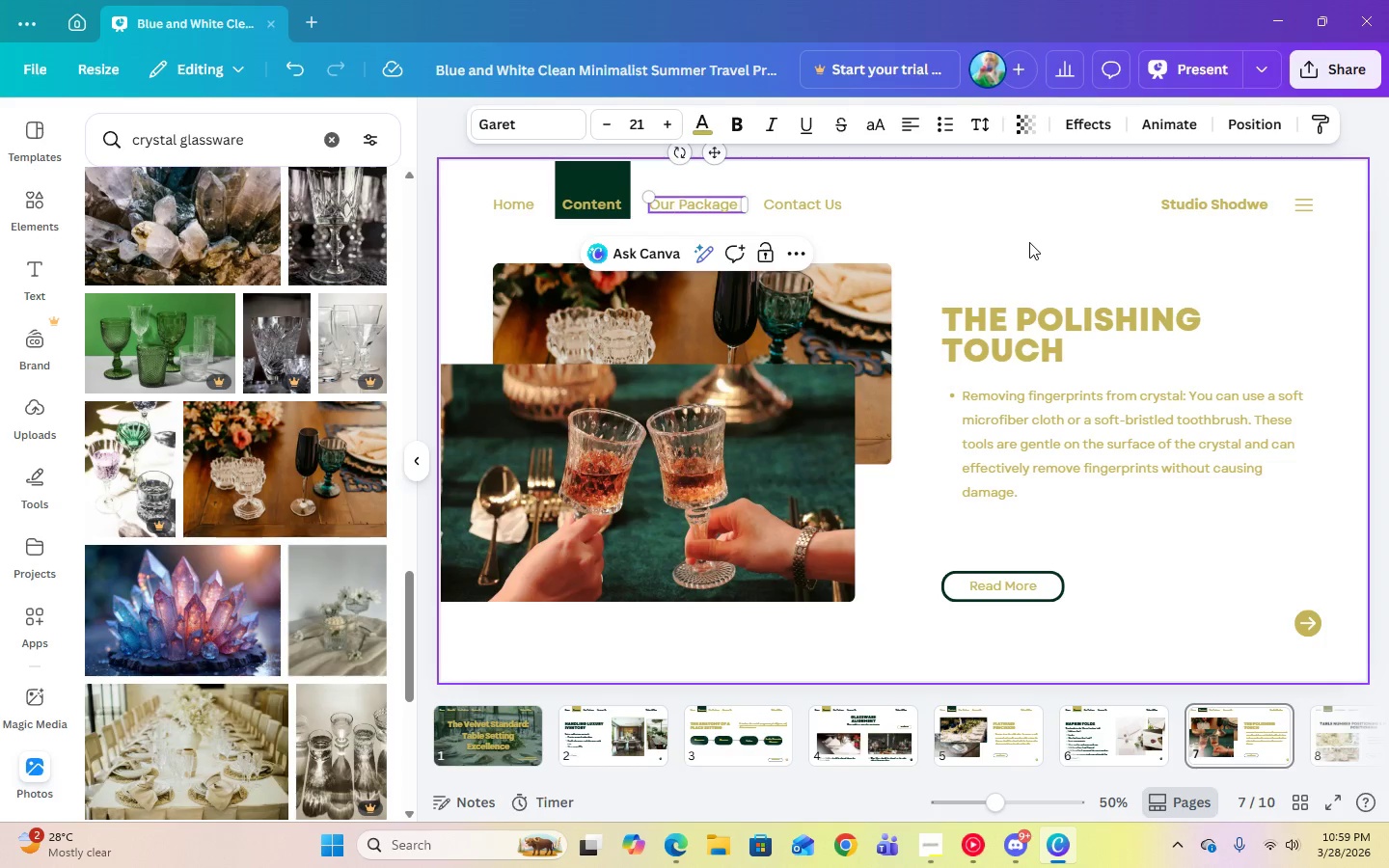 
left_click([1030, 247])
 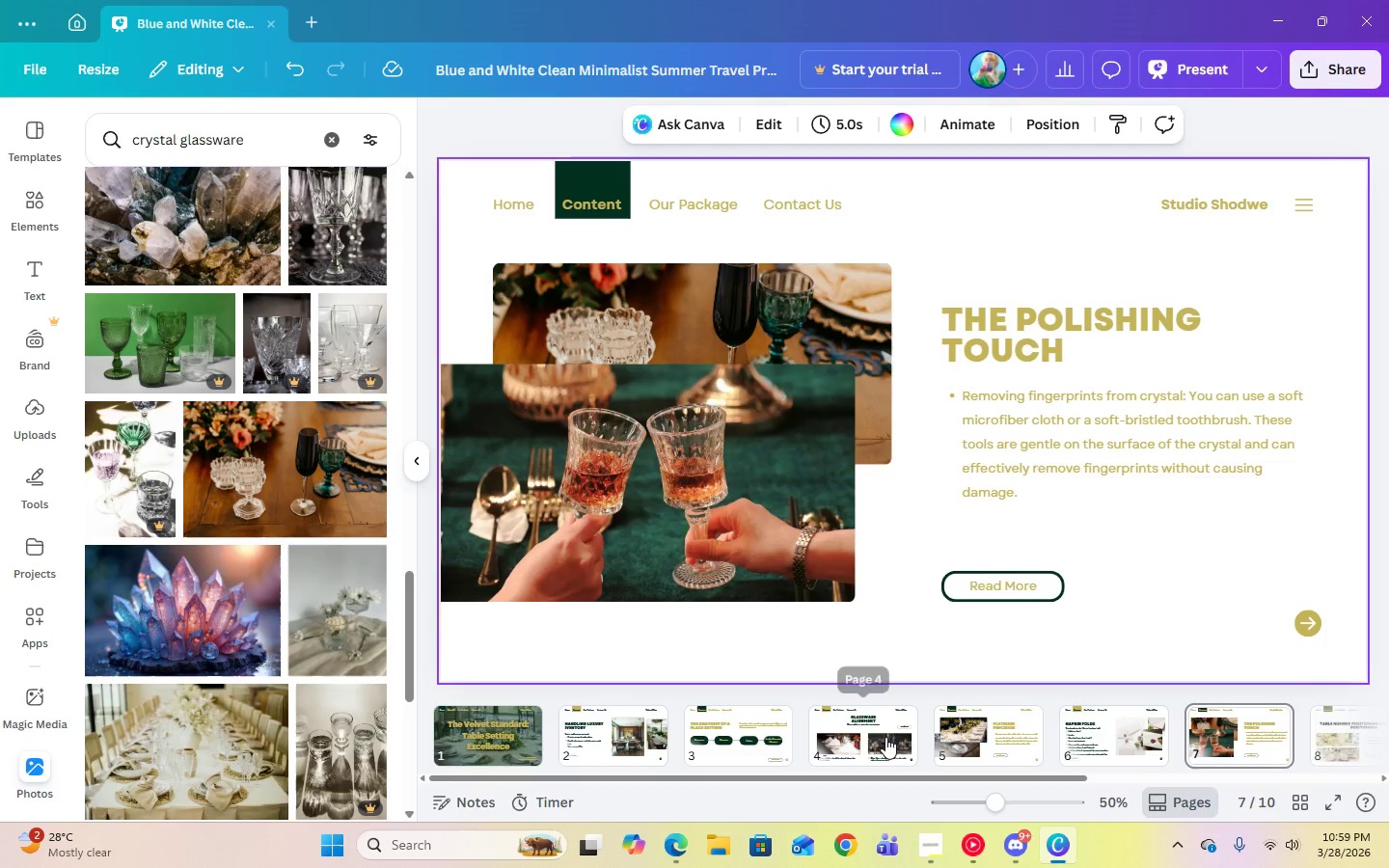 
left_click([1029, 719])
 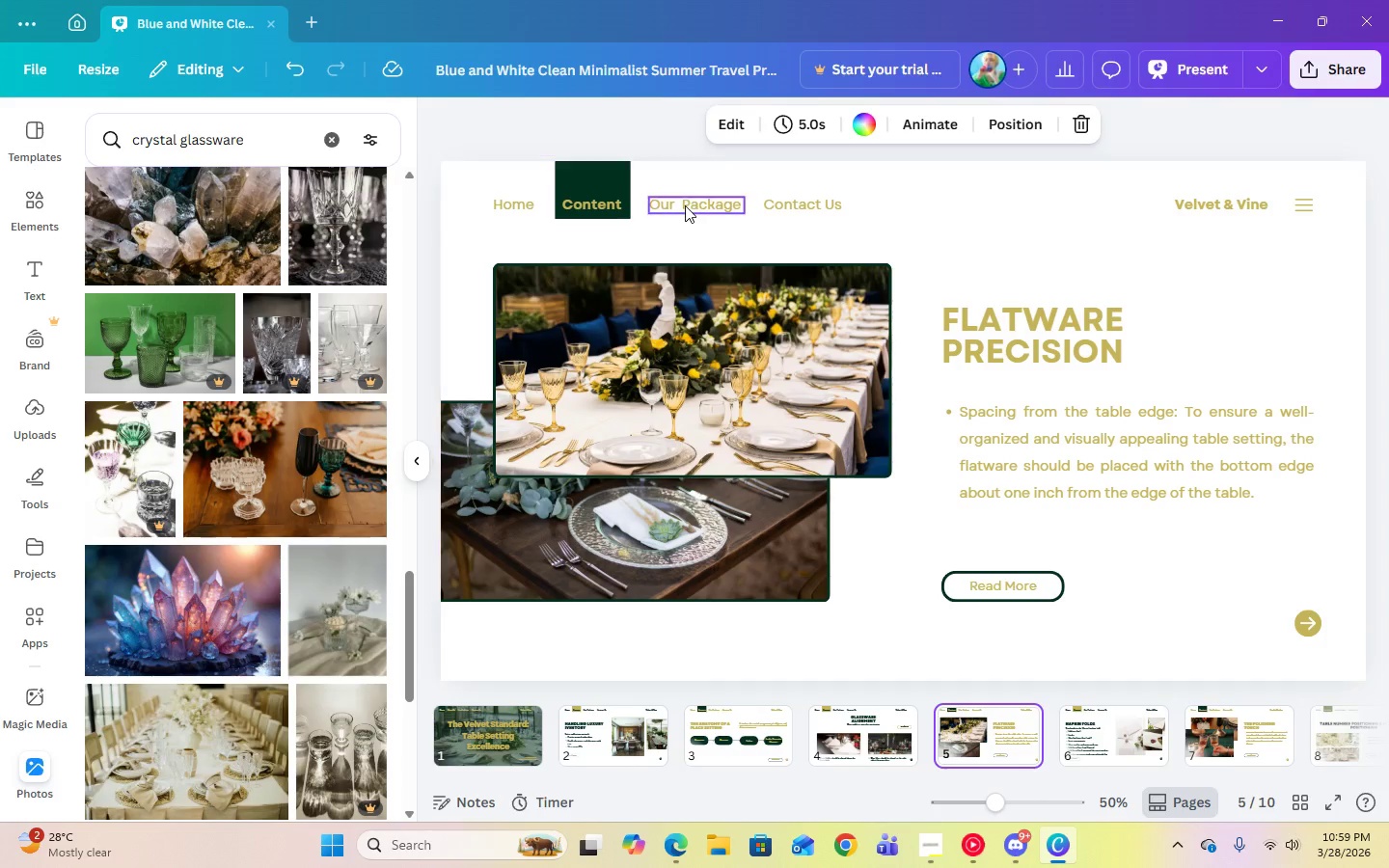 
double_click([682, 204])
 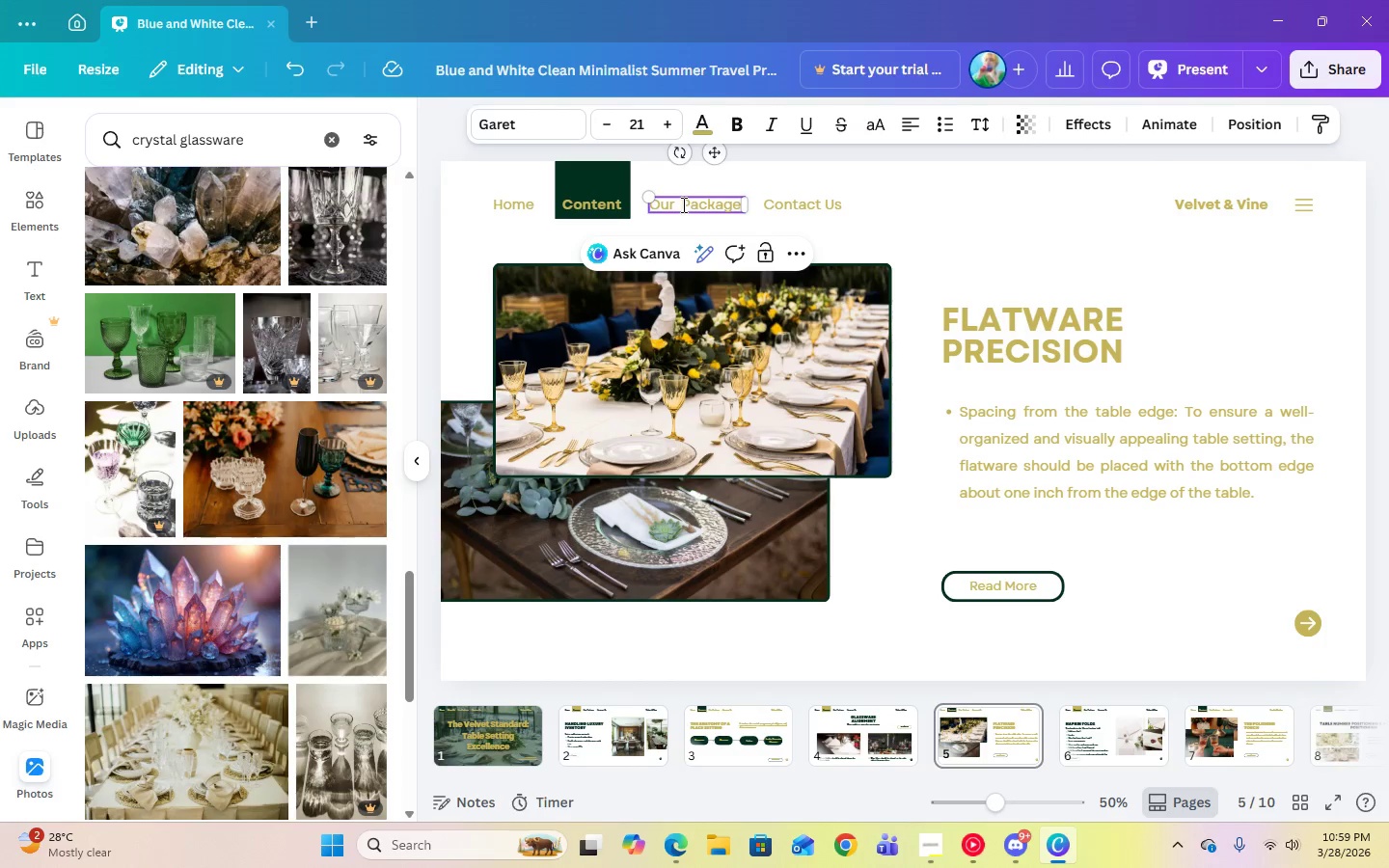 
key(Backspace)
 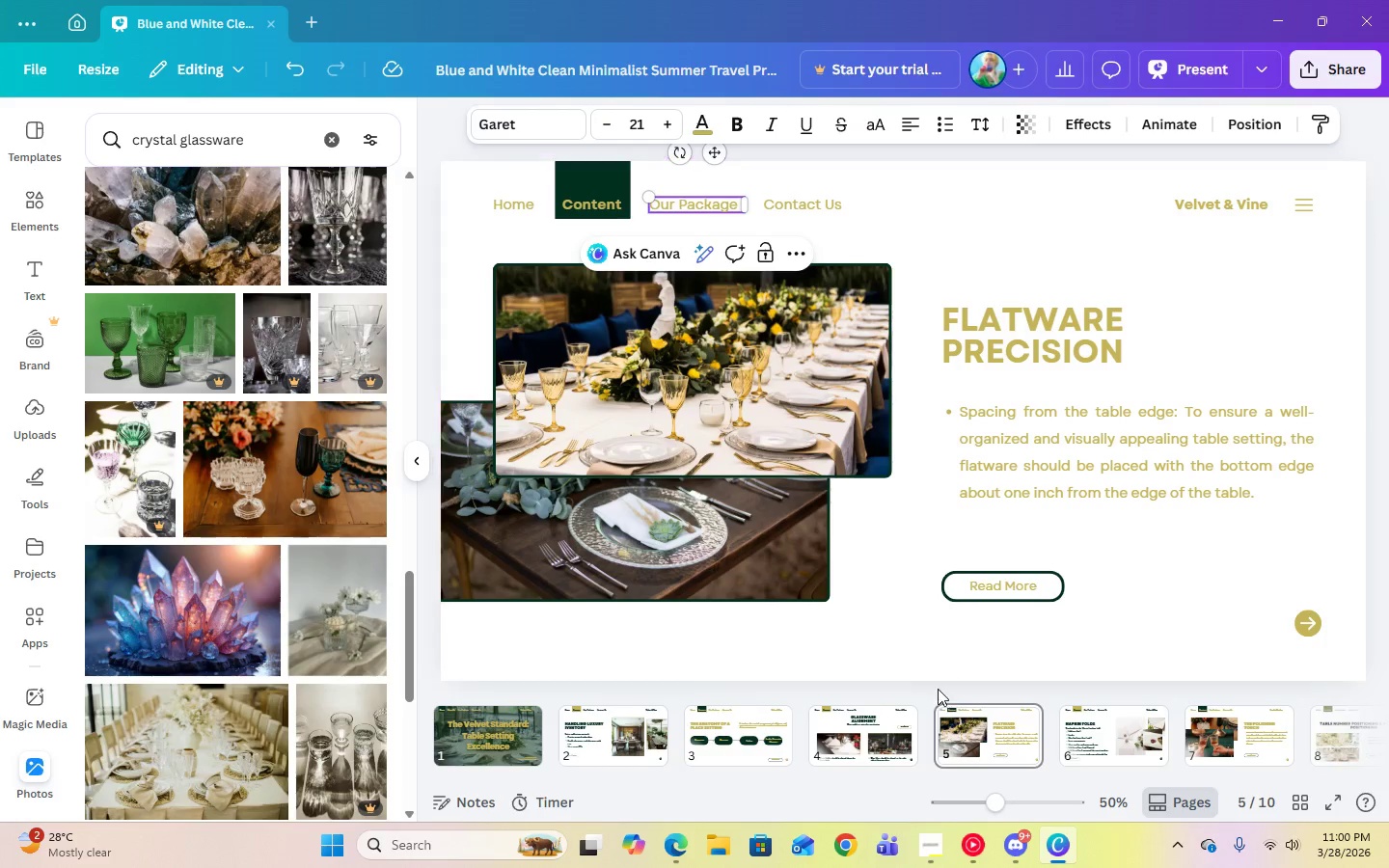 
left_click([889, 719])
 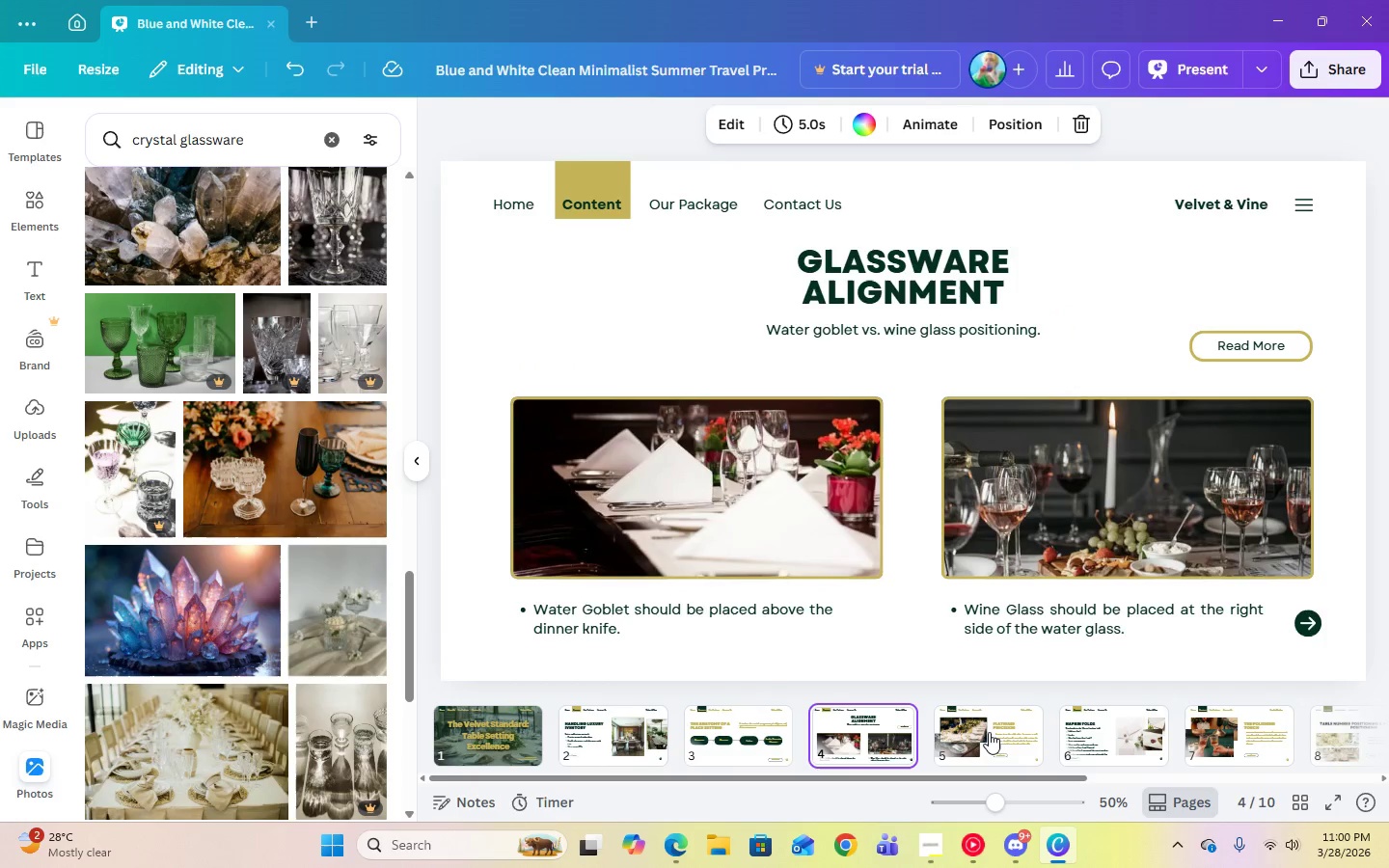 
left_click([989, 732])
 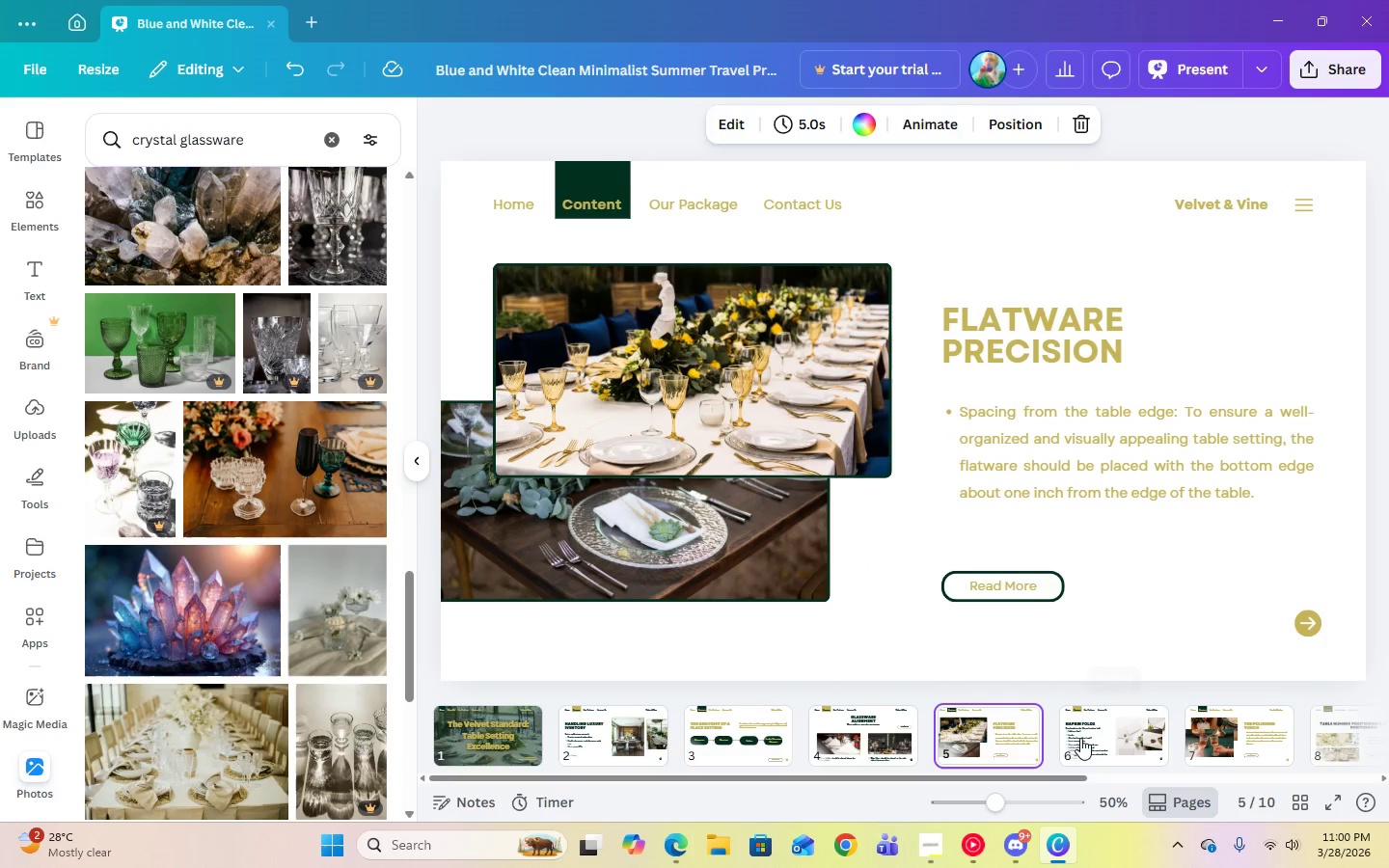 
left_click([1080, 738])
 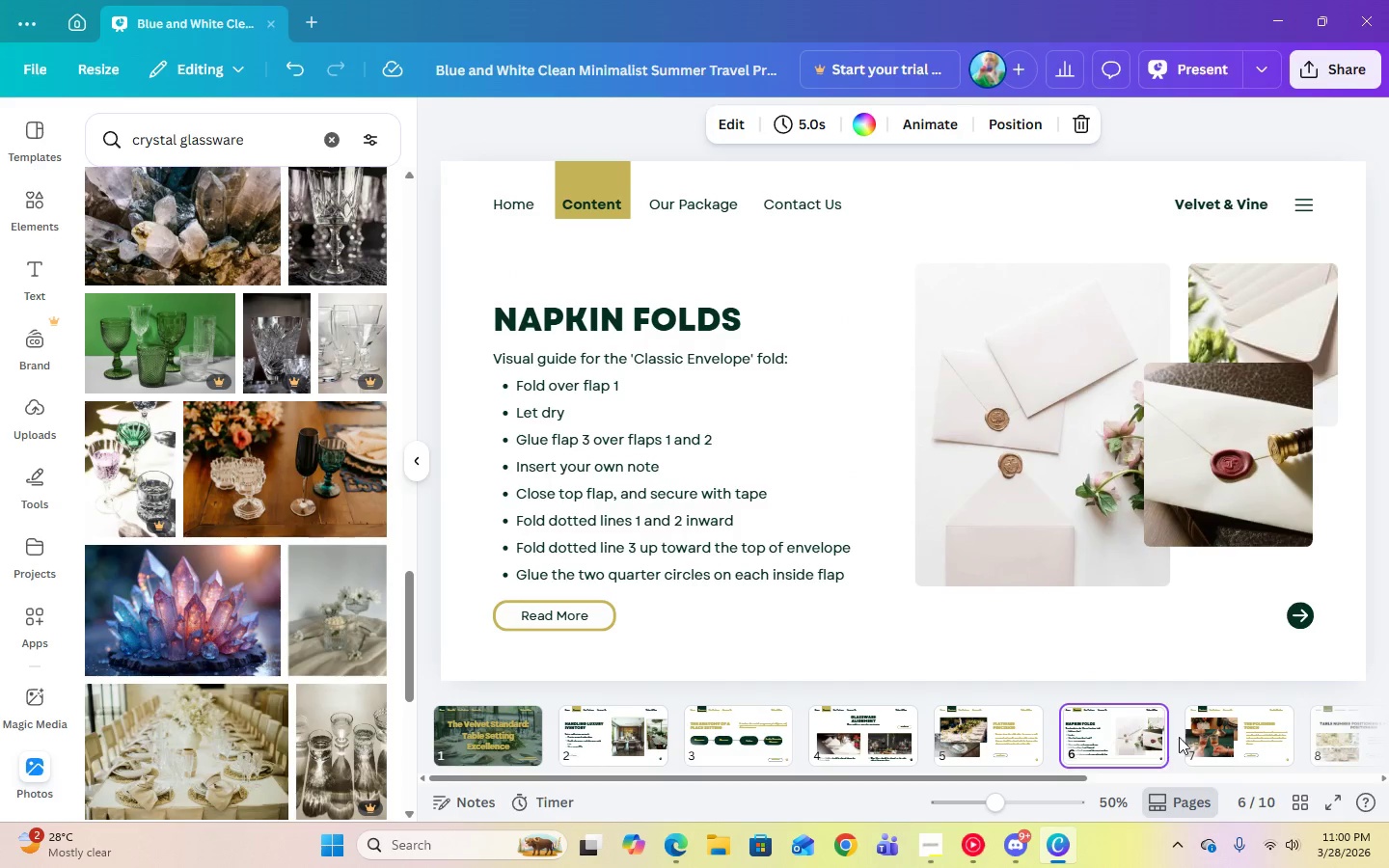 
mouse_move([1209, 716])
 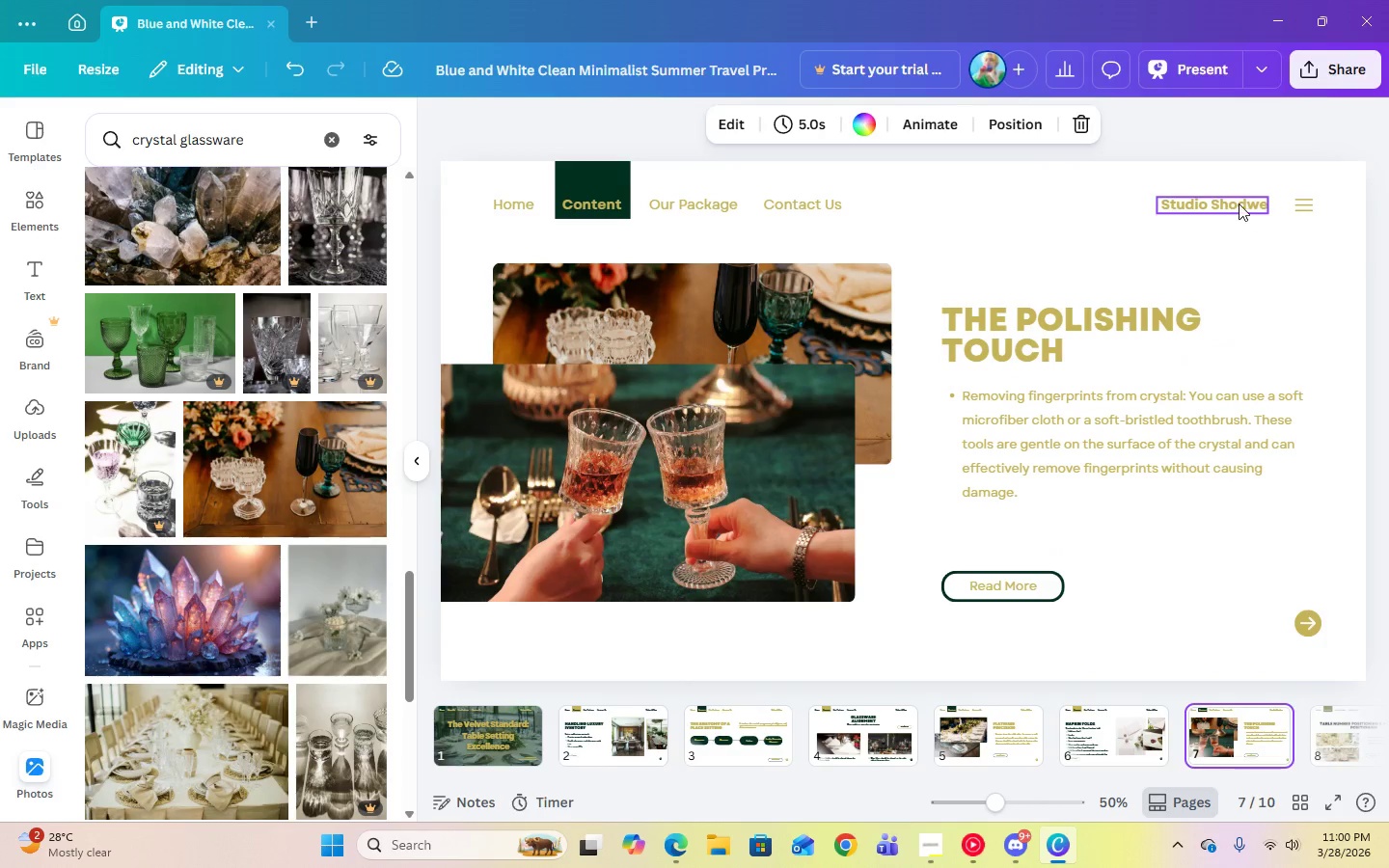 
double_click([1239, 203])
 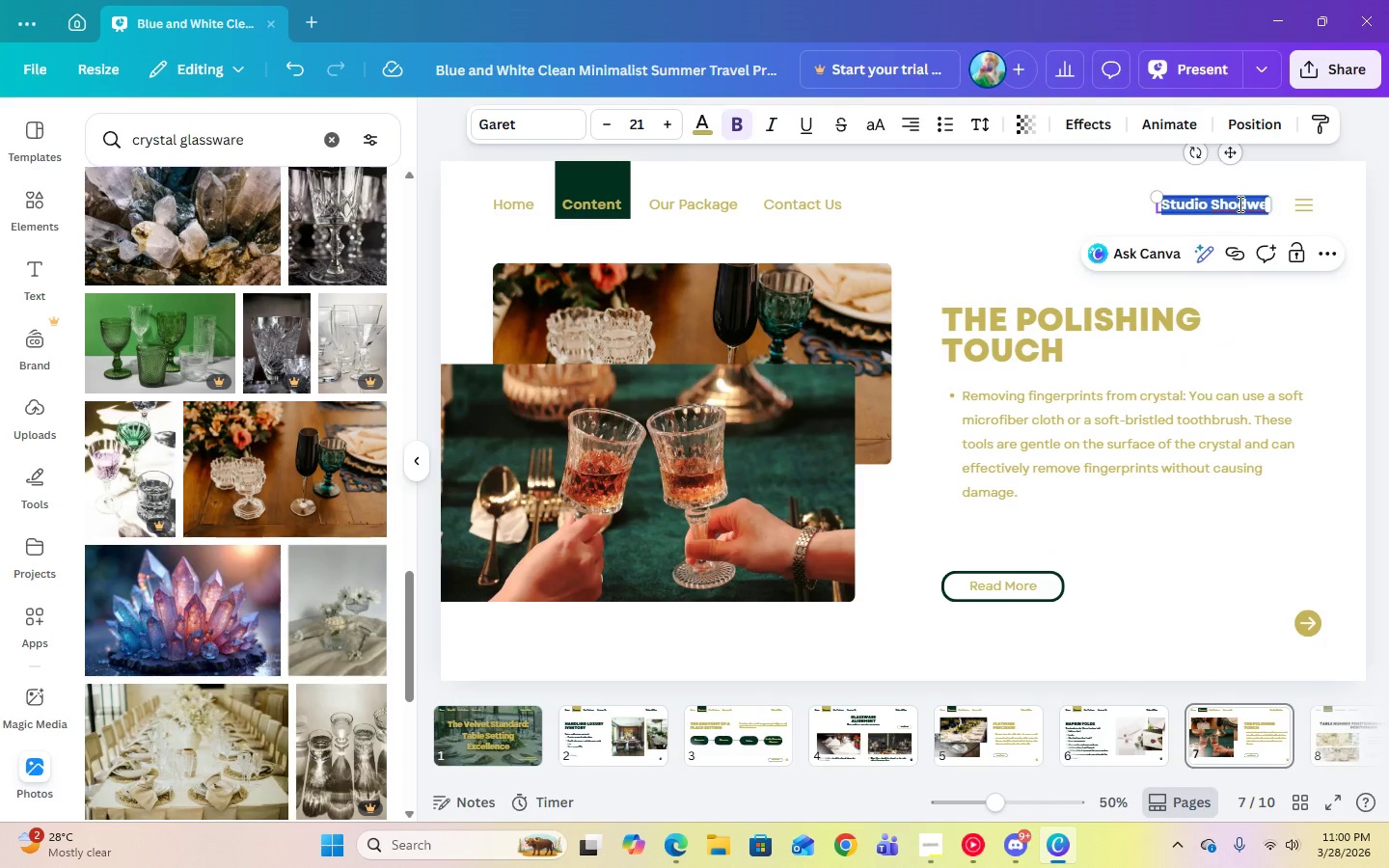 
type(Velvet & Vine)
 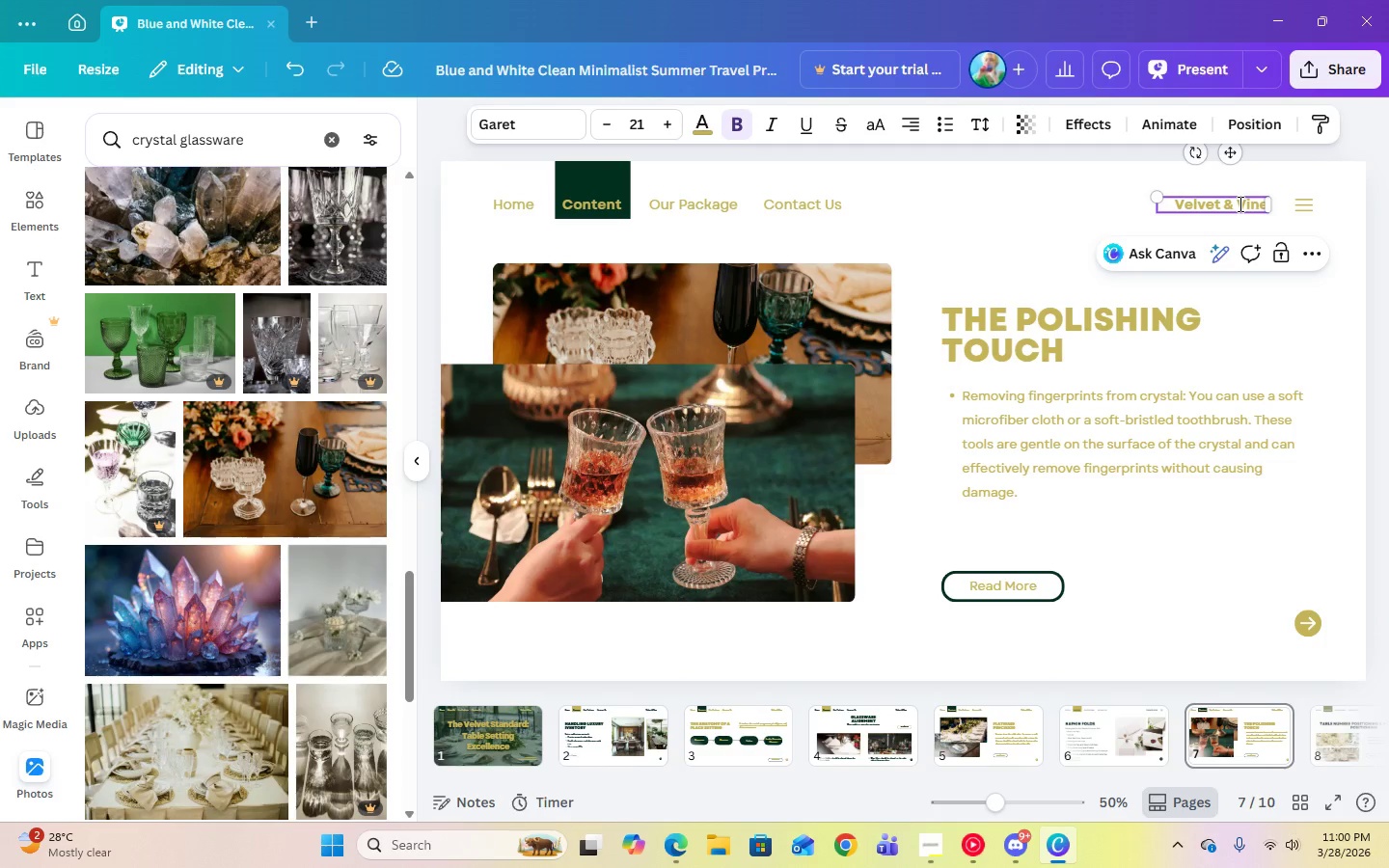 
left_click([1193, 595])
 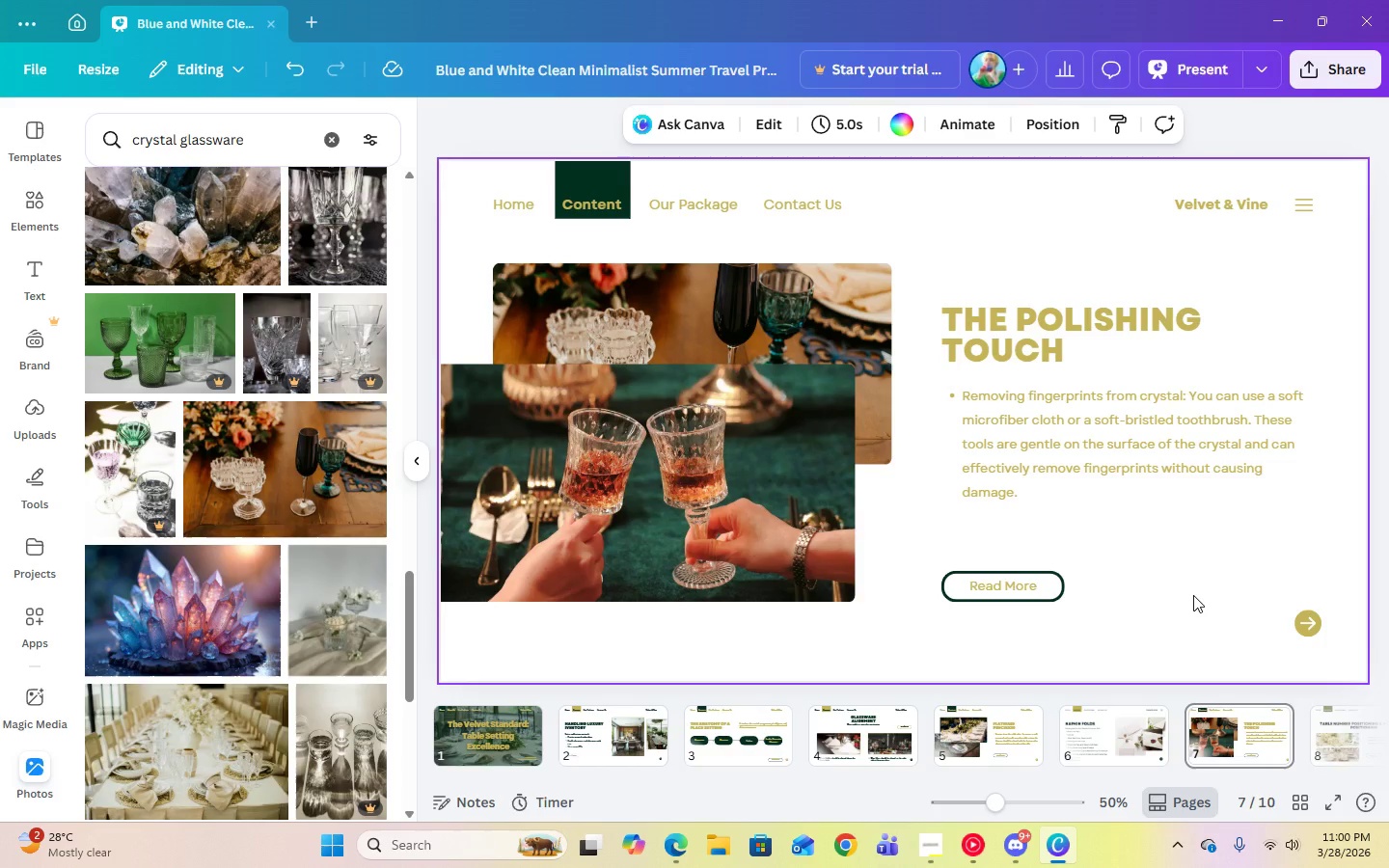 
wait(10.86)
 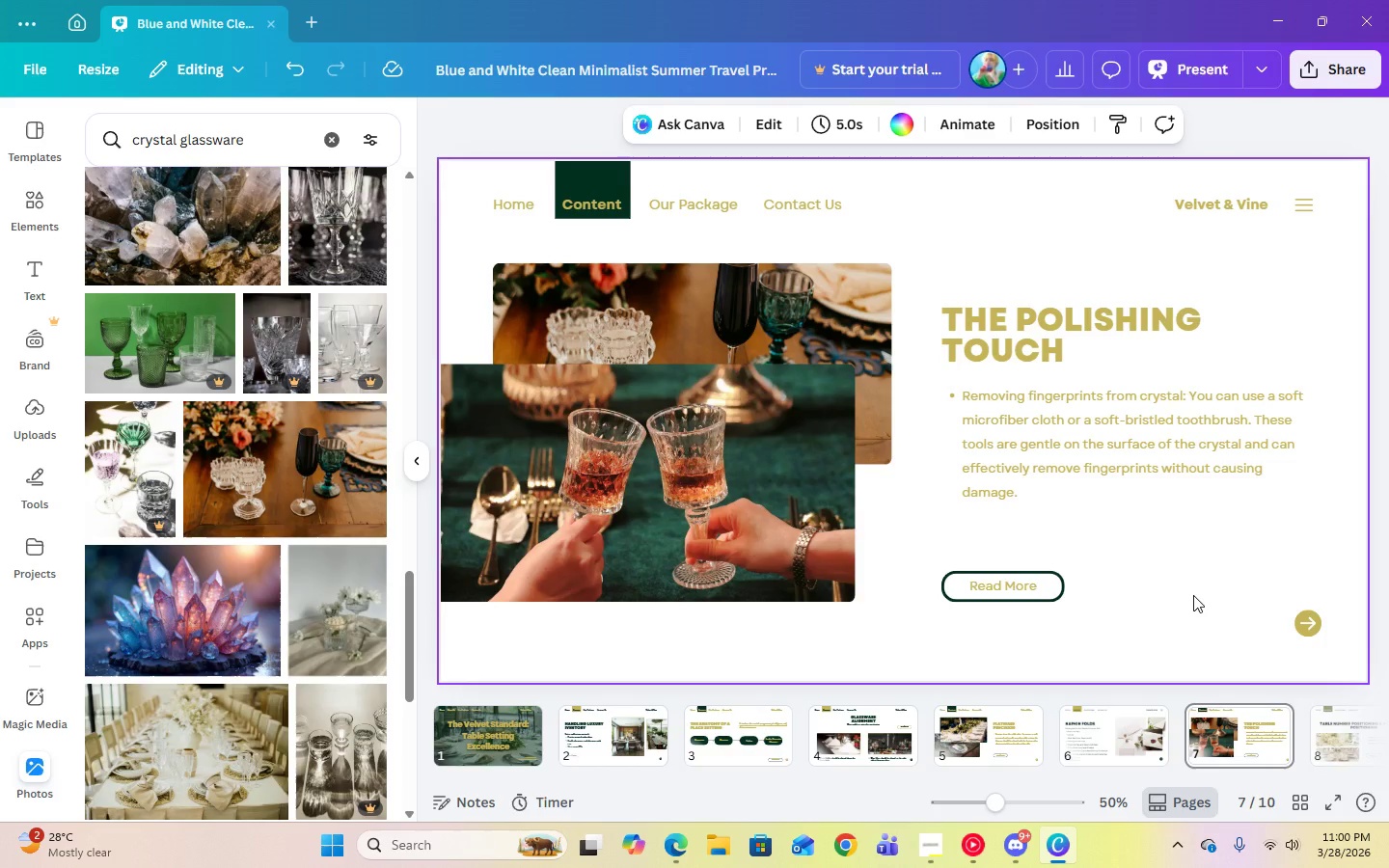 
left_click([1339, 751])
 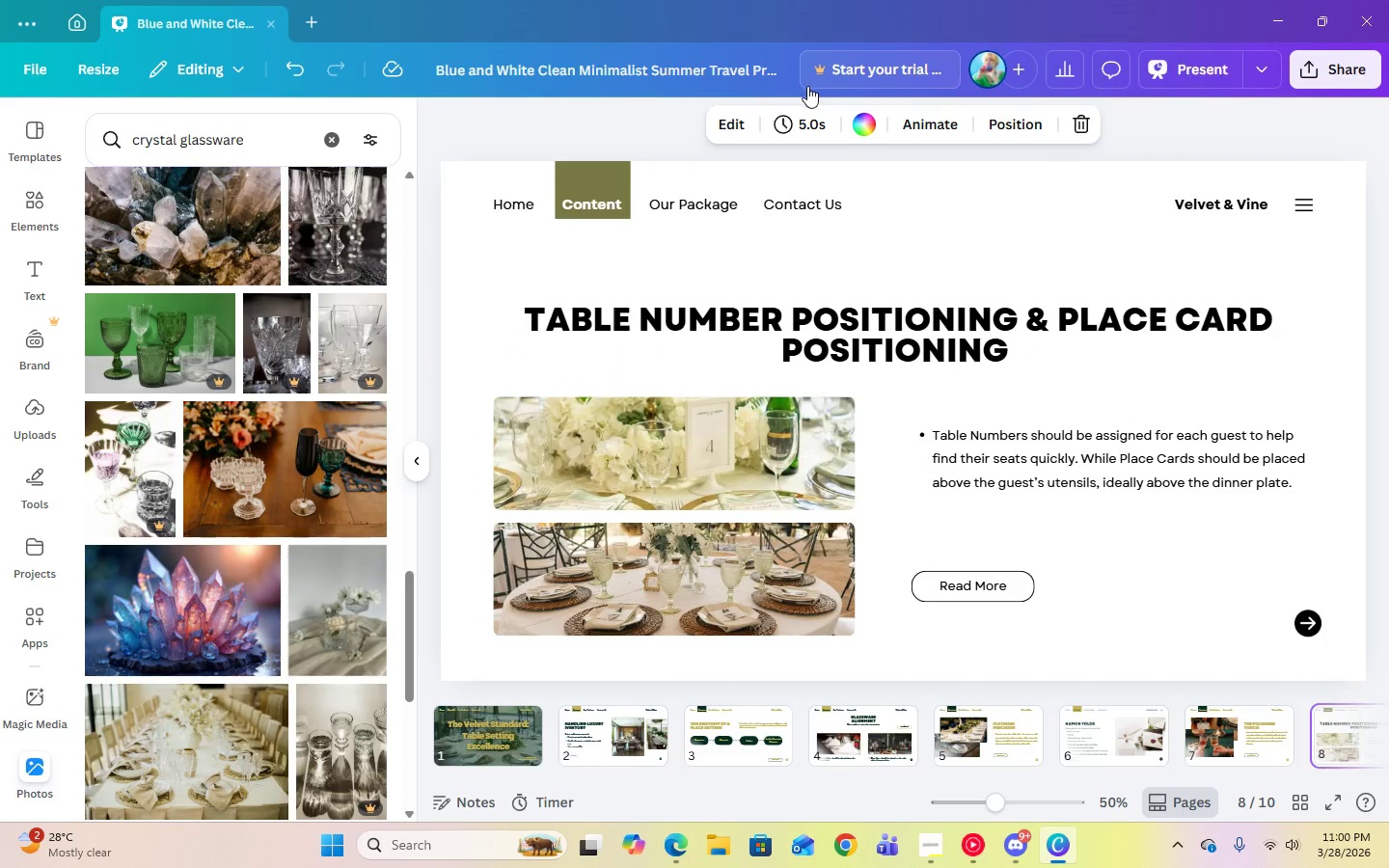 
left_click([601, 176])
 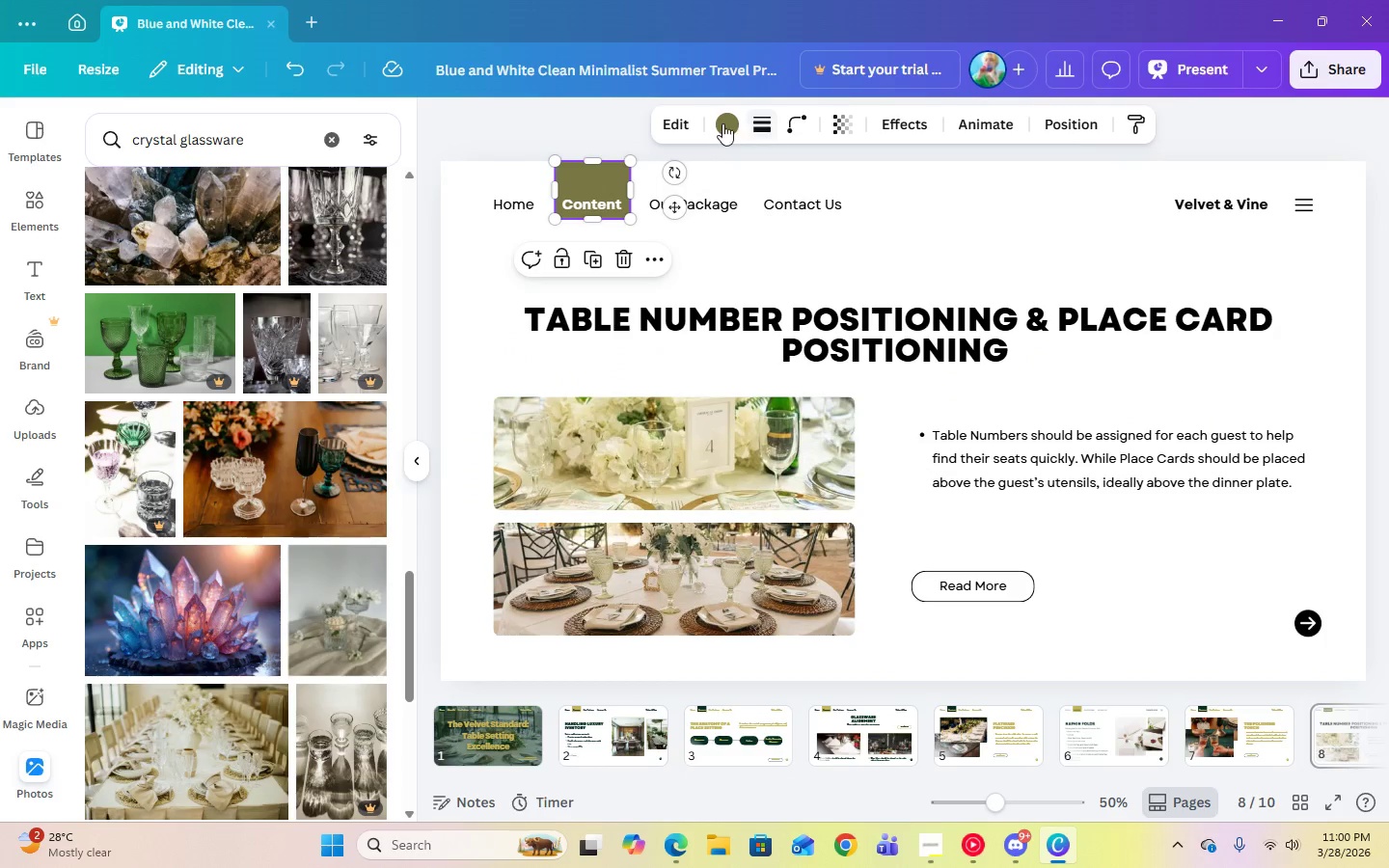 
left_click([722, 123])
 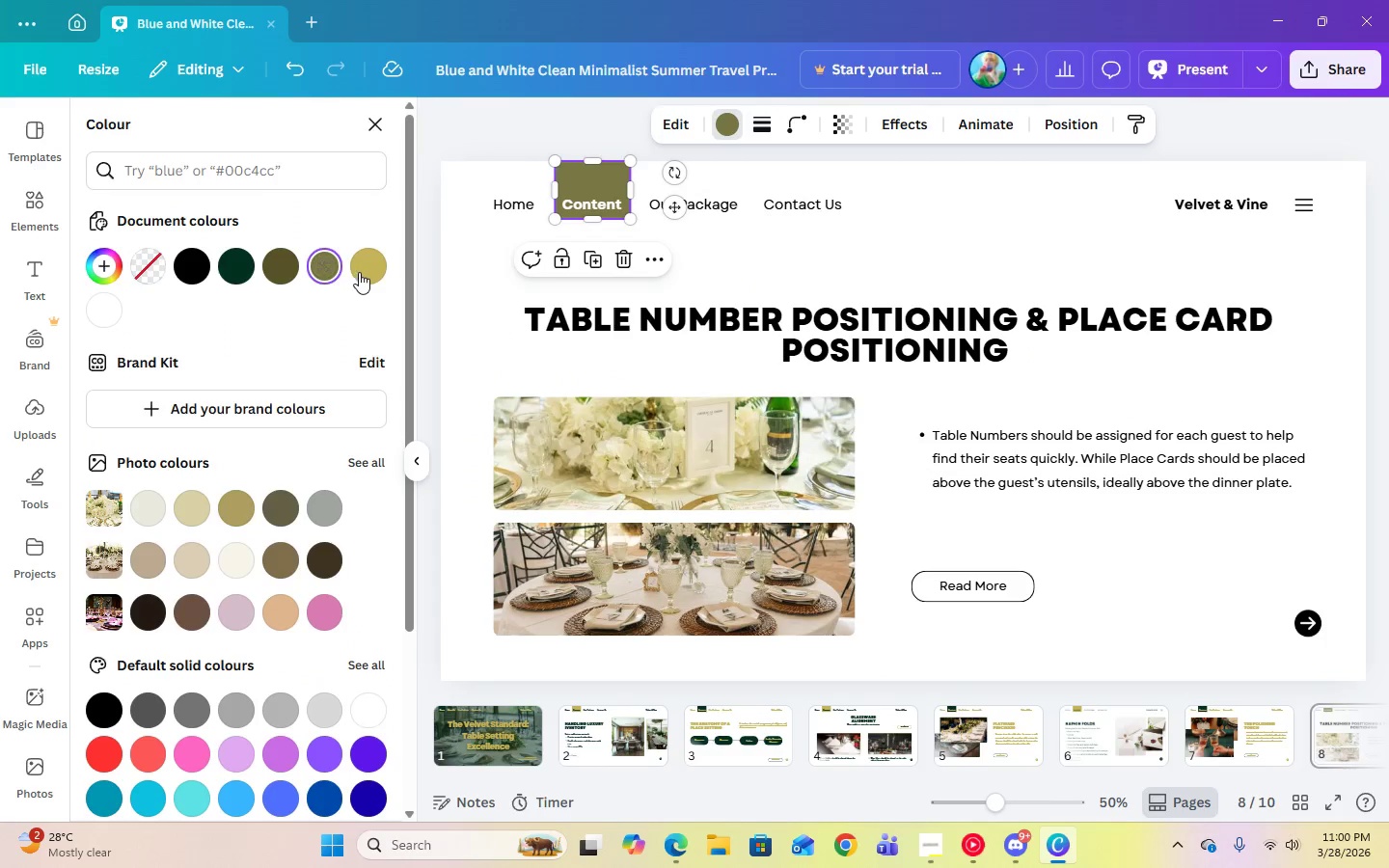 
left_click([375, 269])
 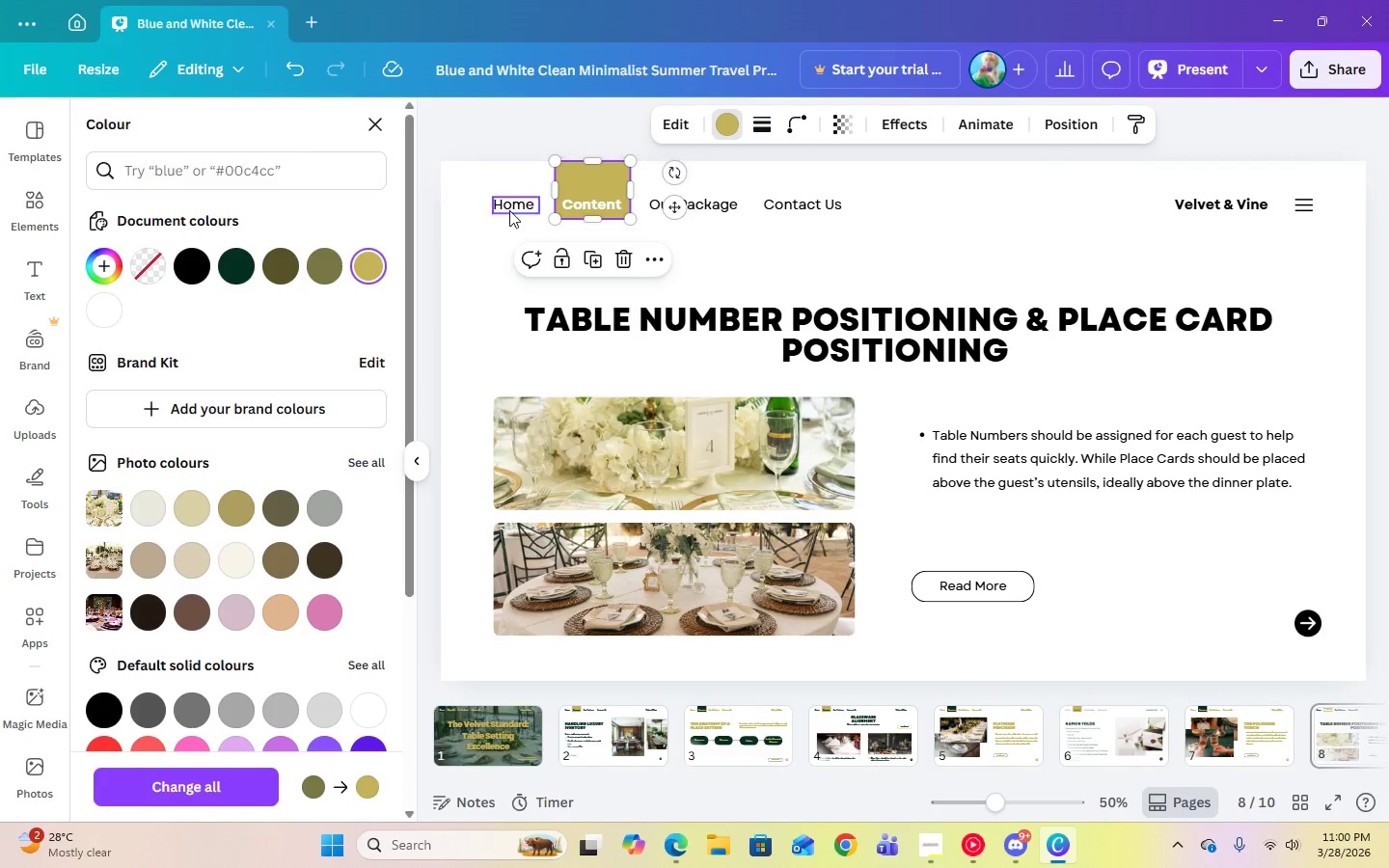 
left_click([509, 206])
 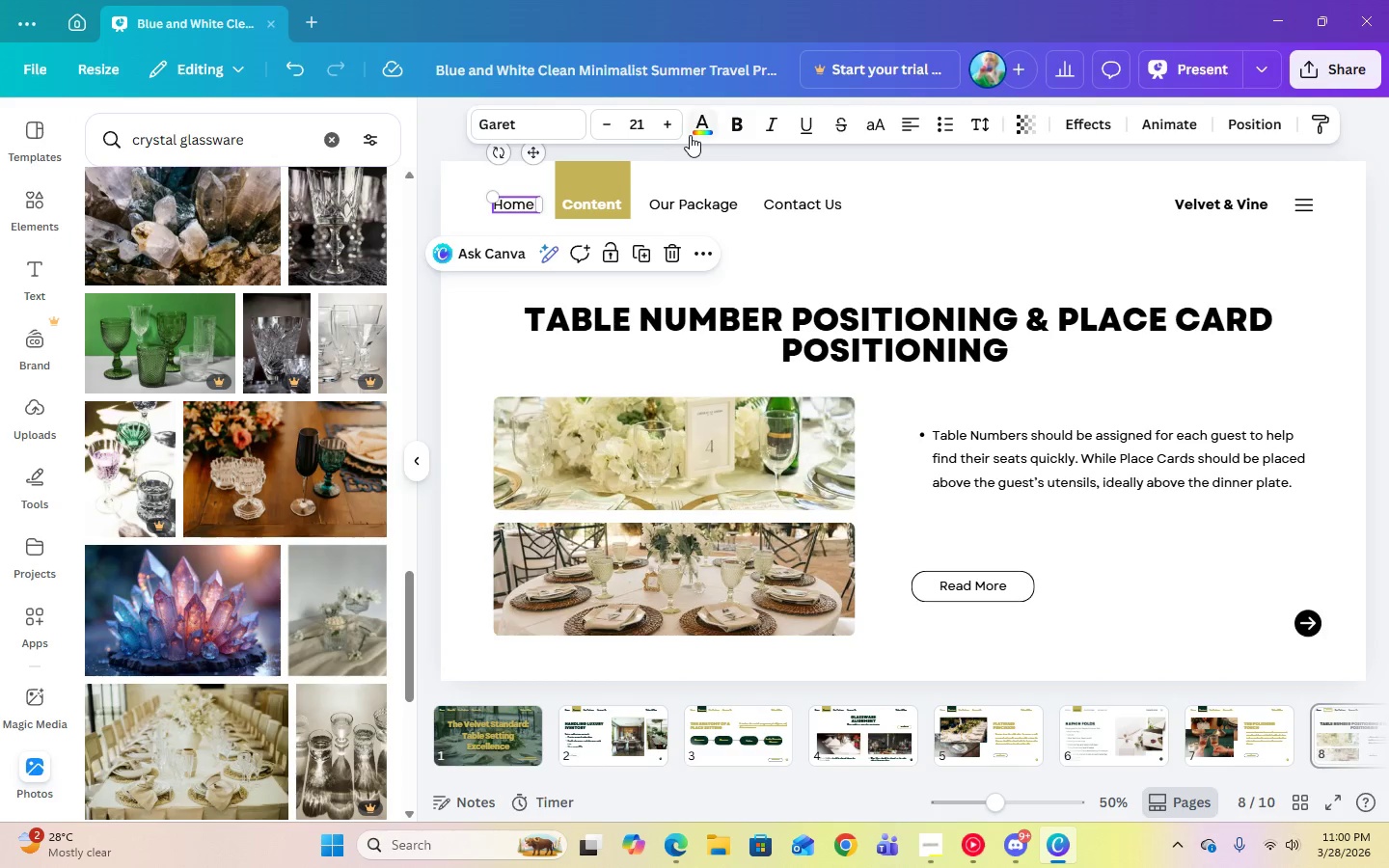 
left_click([696, 133])
 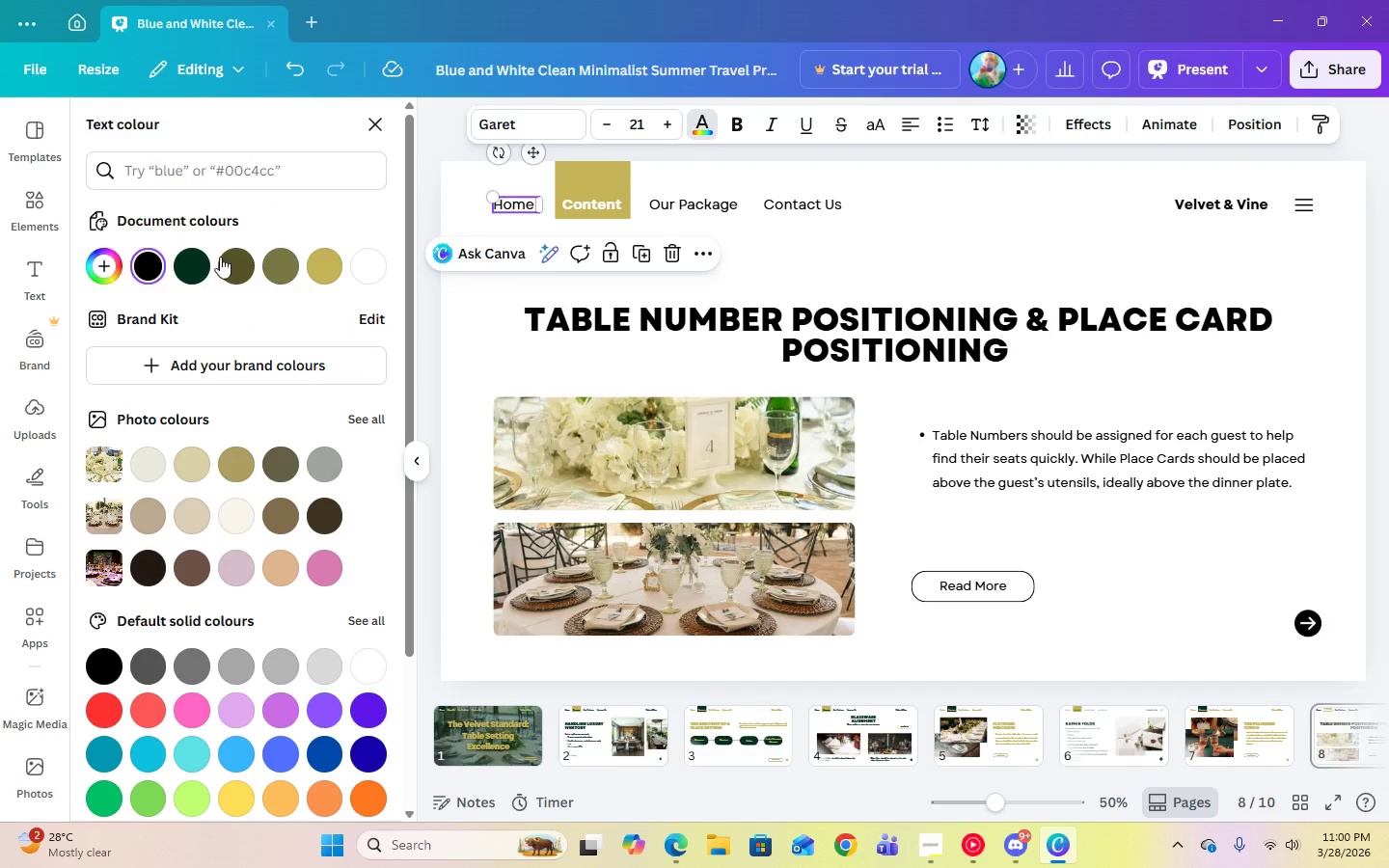 
left_click([196, 267])
 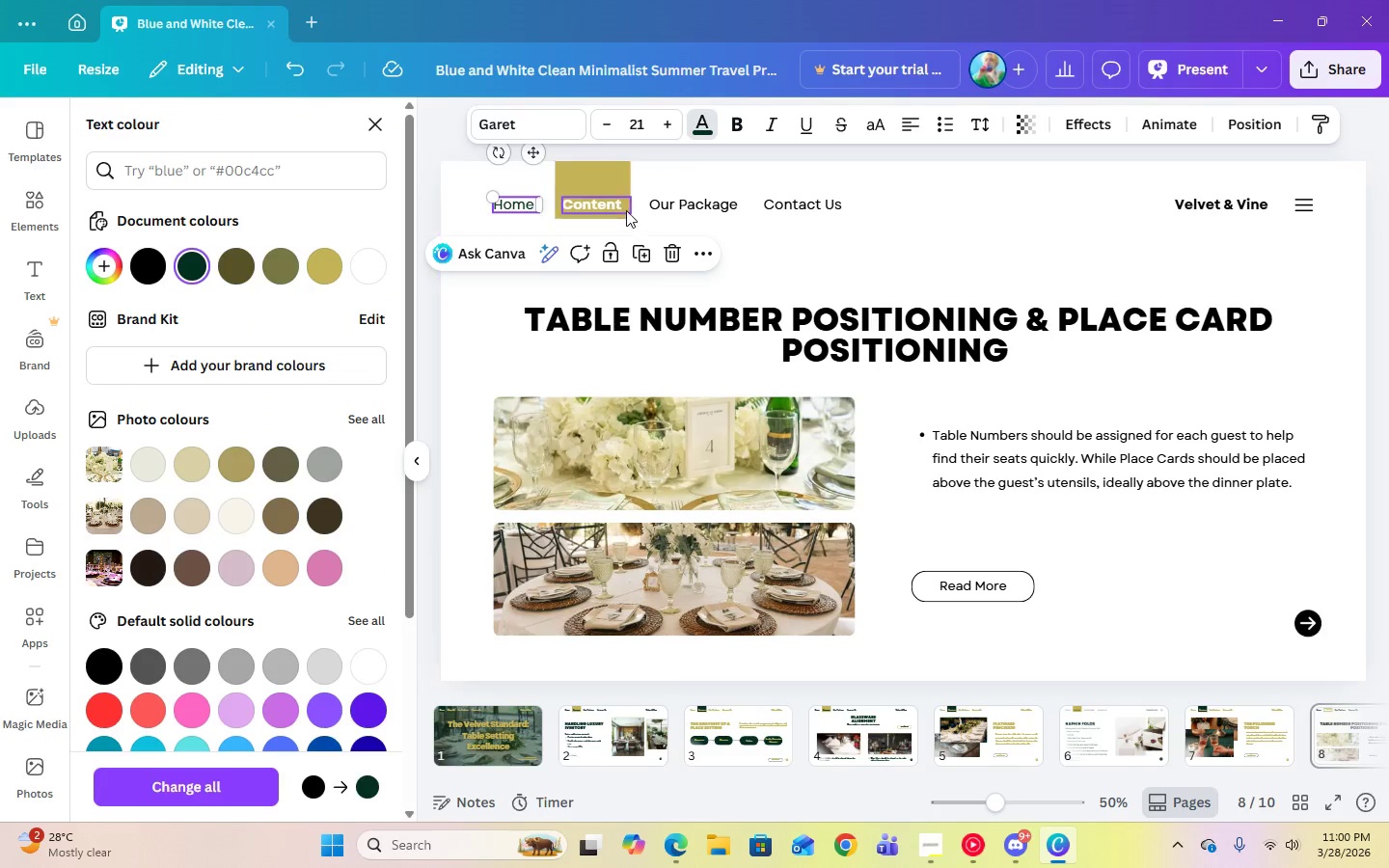 
left_click([621, 208])
 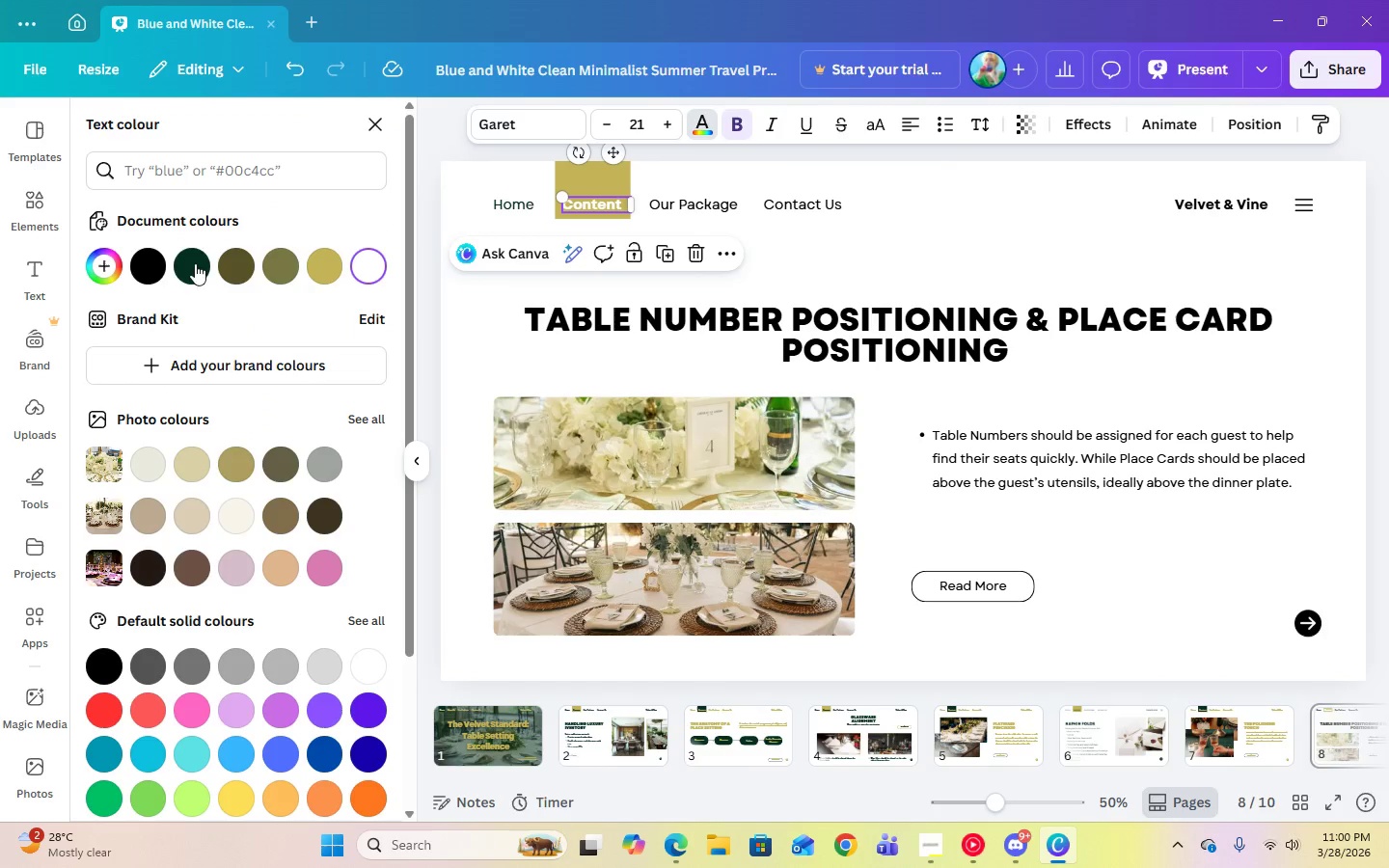 
left_click([194, 265])
 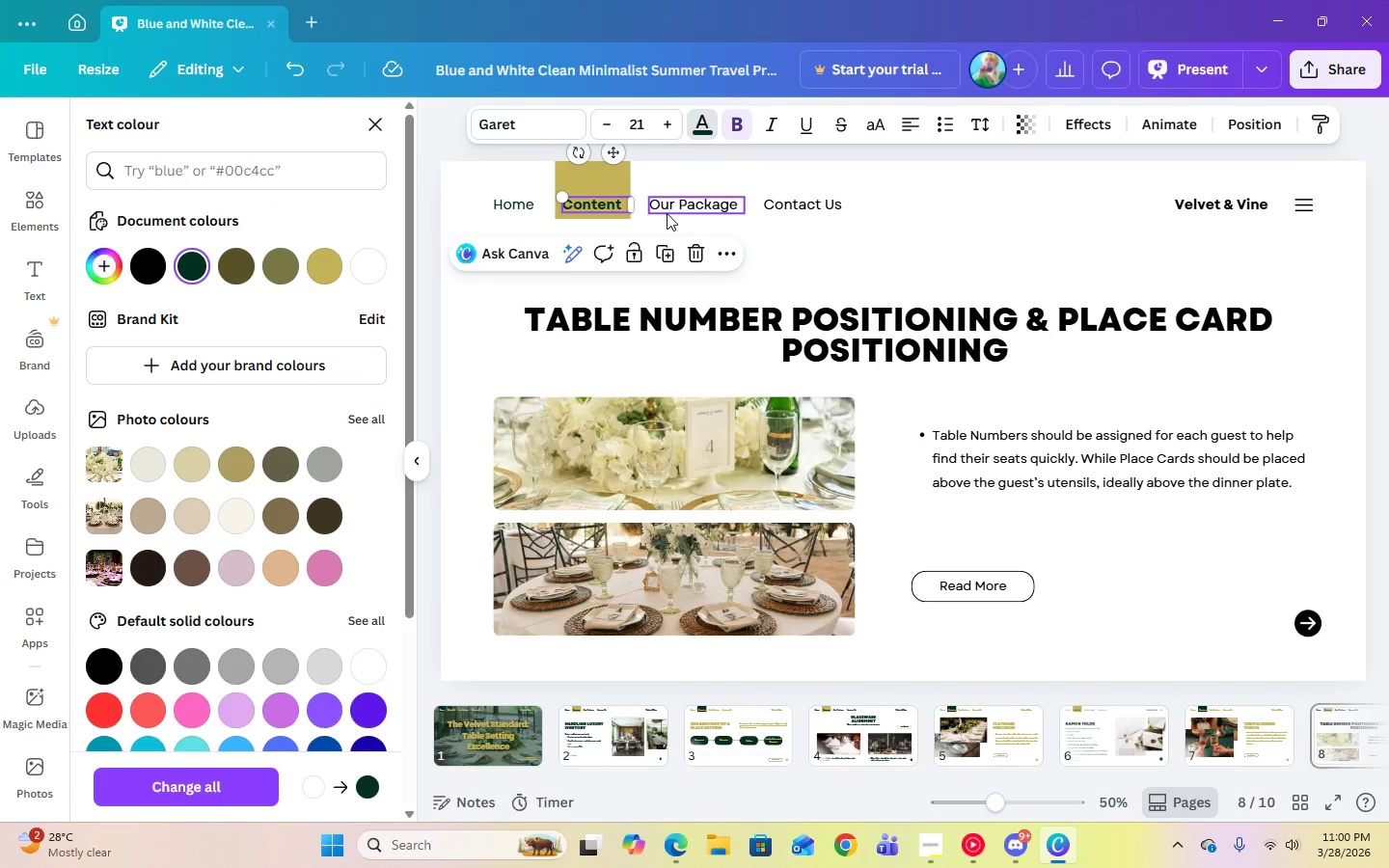 
left_click([668, 212])
 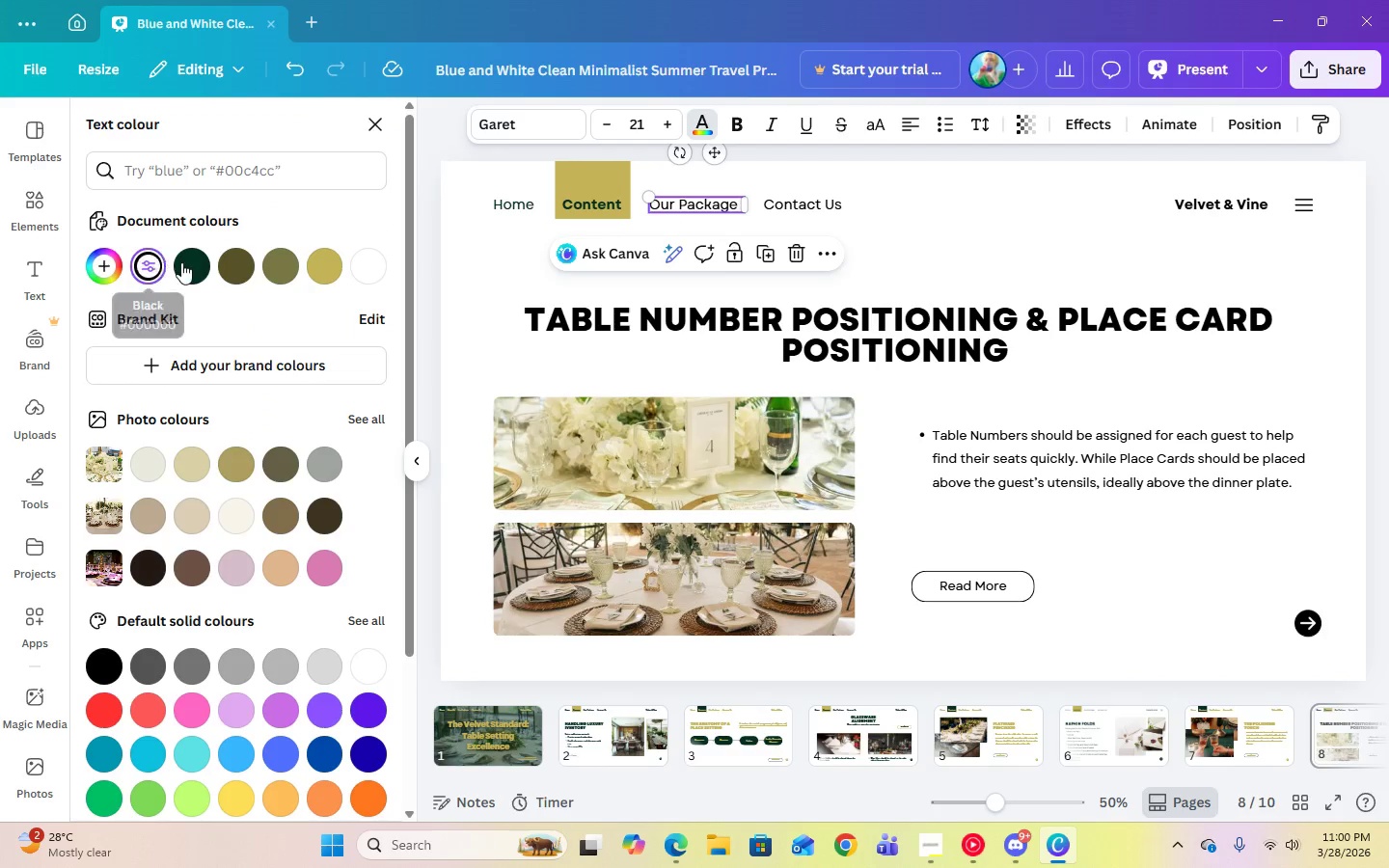 
left_click([185, 262])
 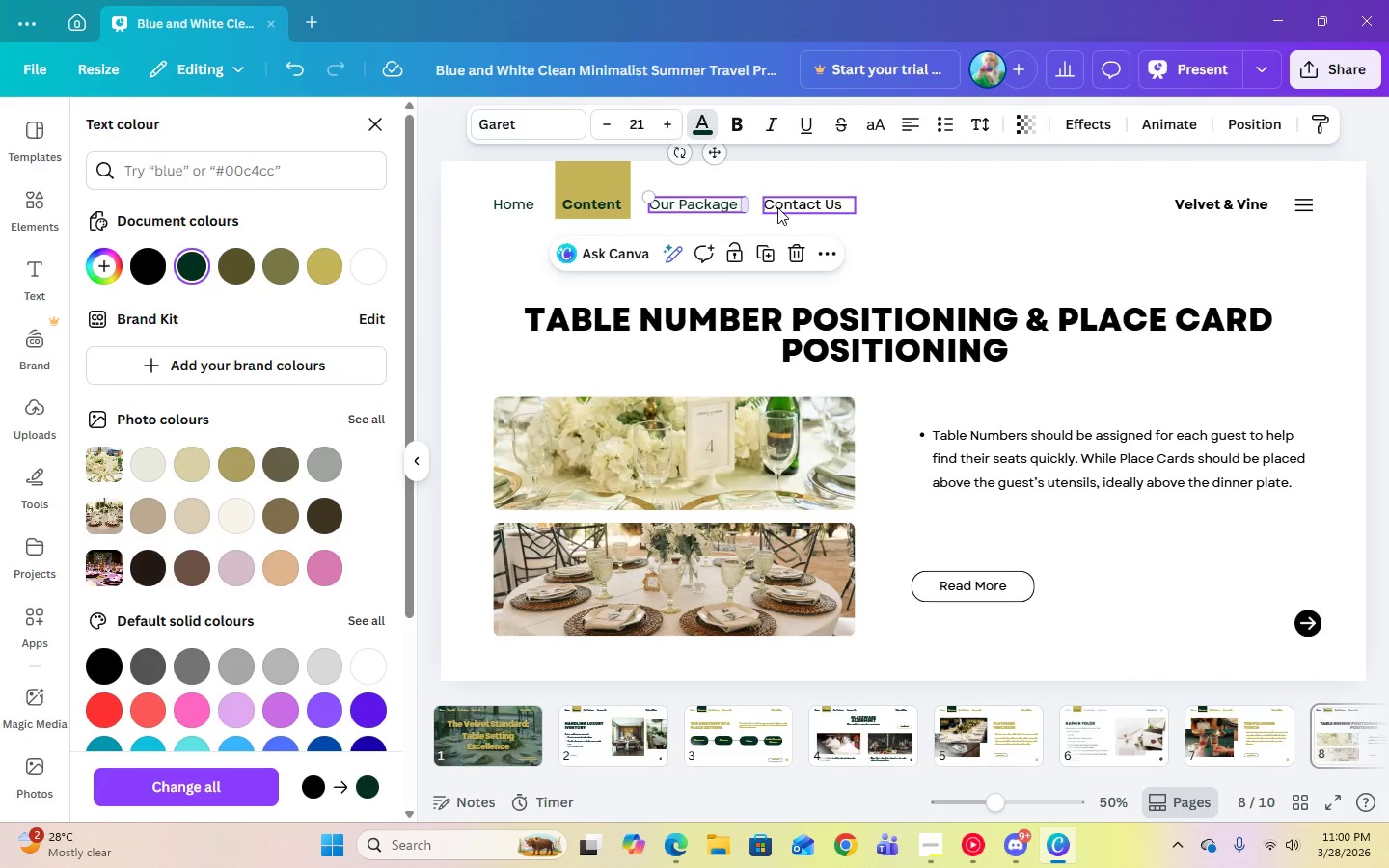 
left_click([787, 204])
 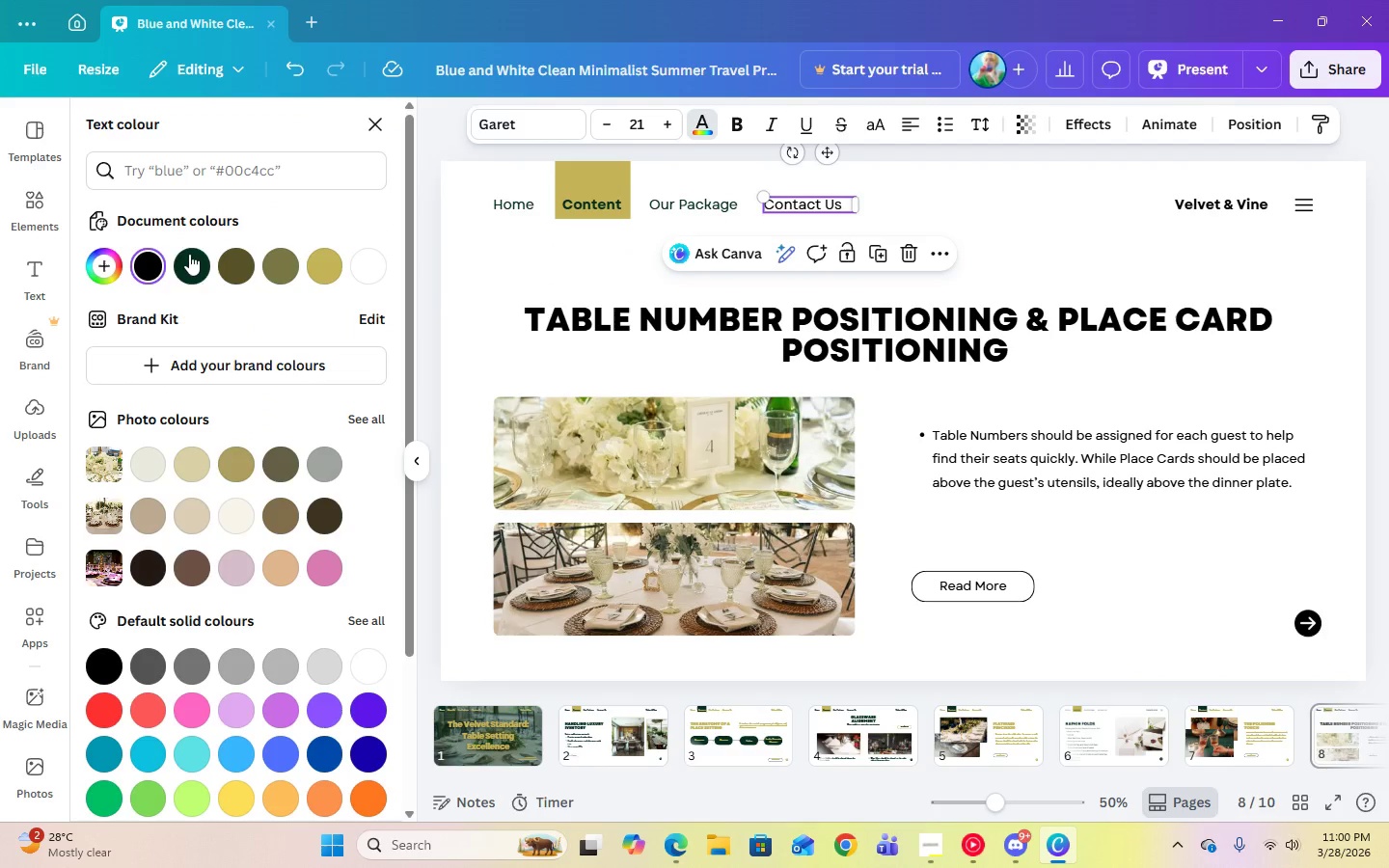 
left_click([189, 254])
 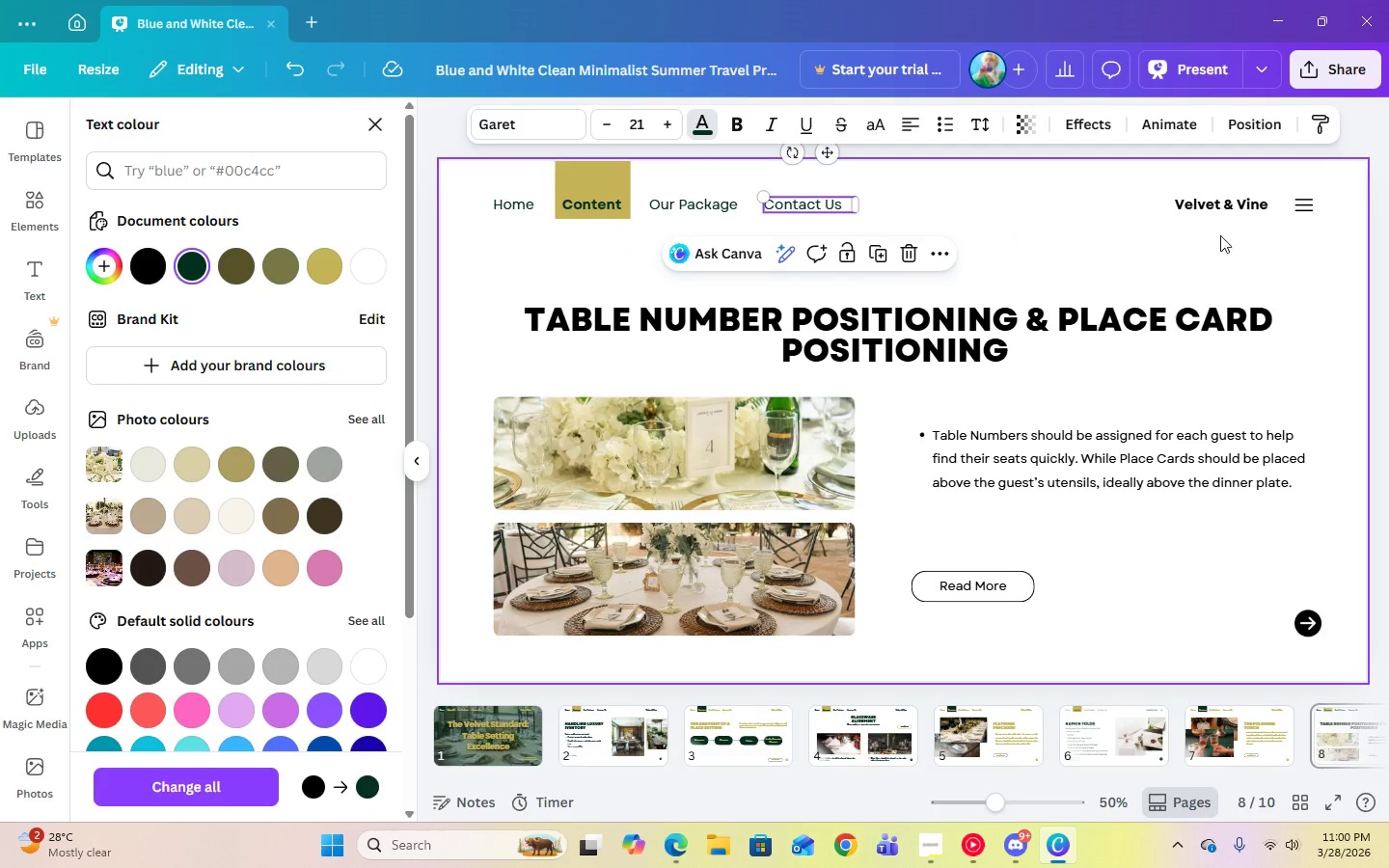 
left_click([1211, 208])
 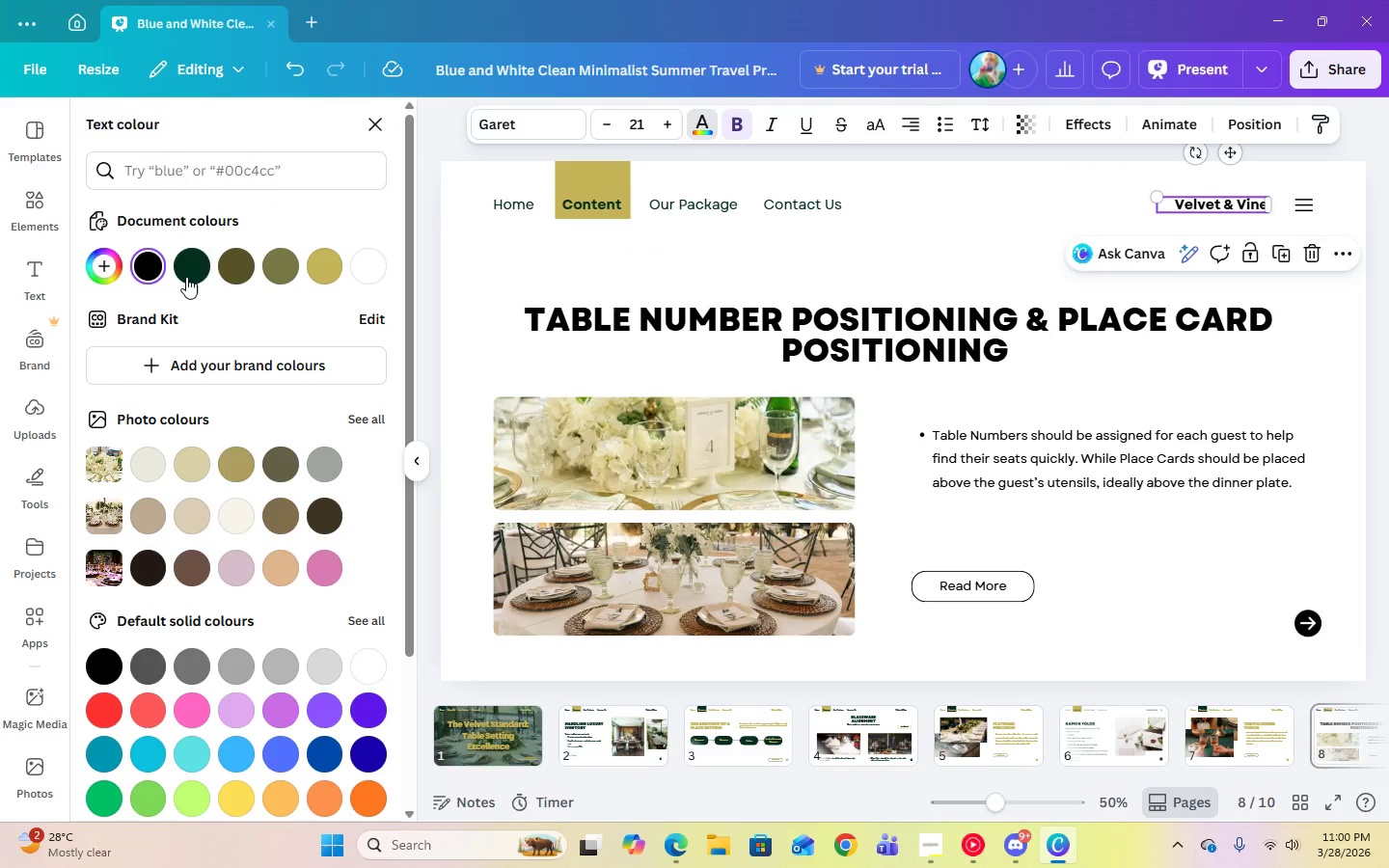 
left_click([185, 277])
 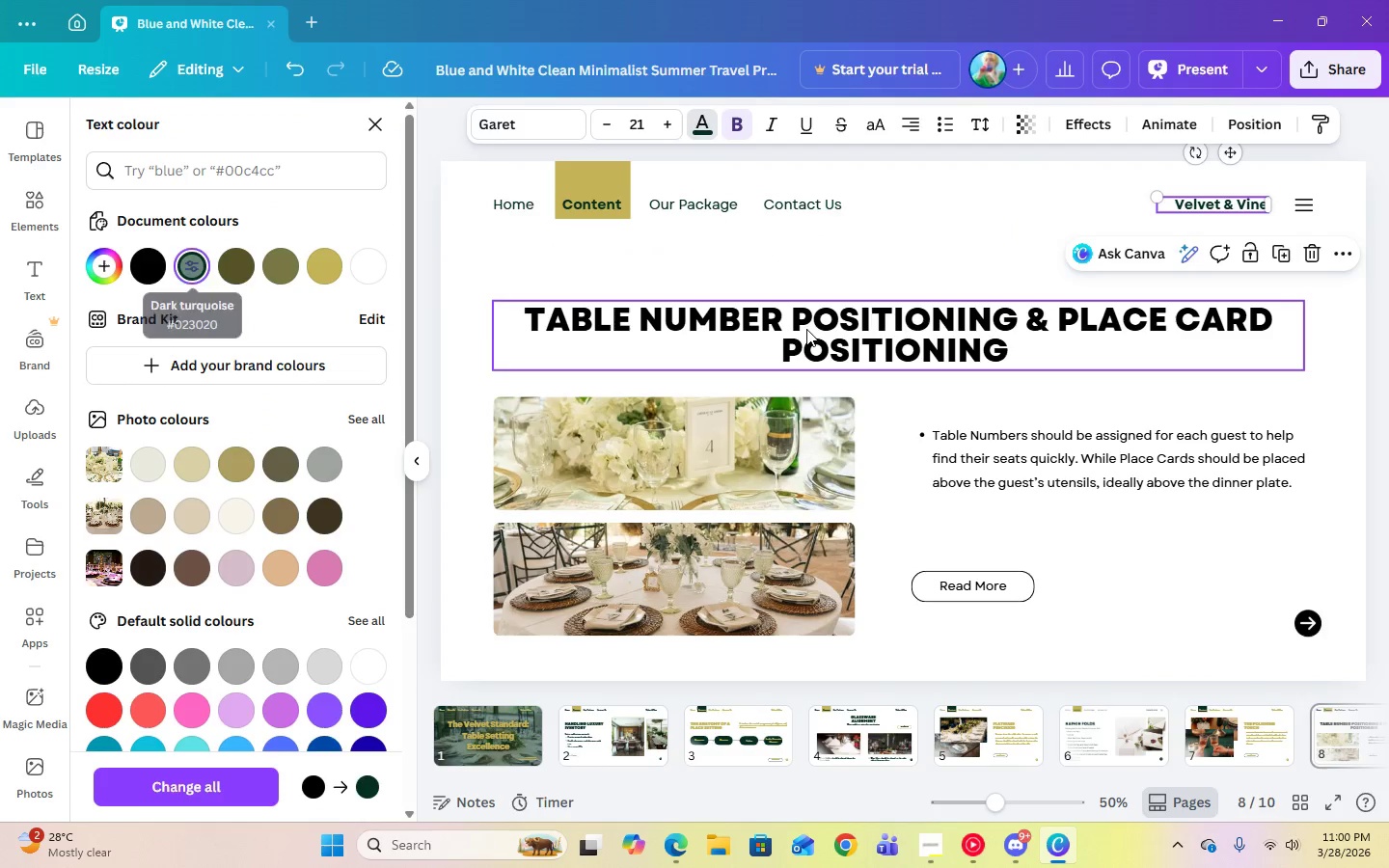 
left_click([837, 330])
 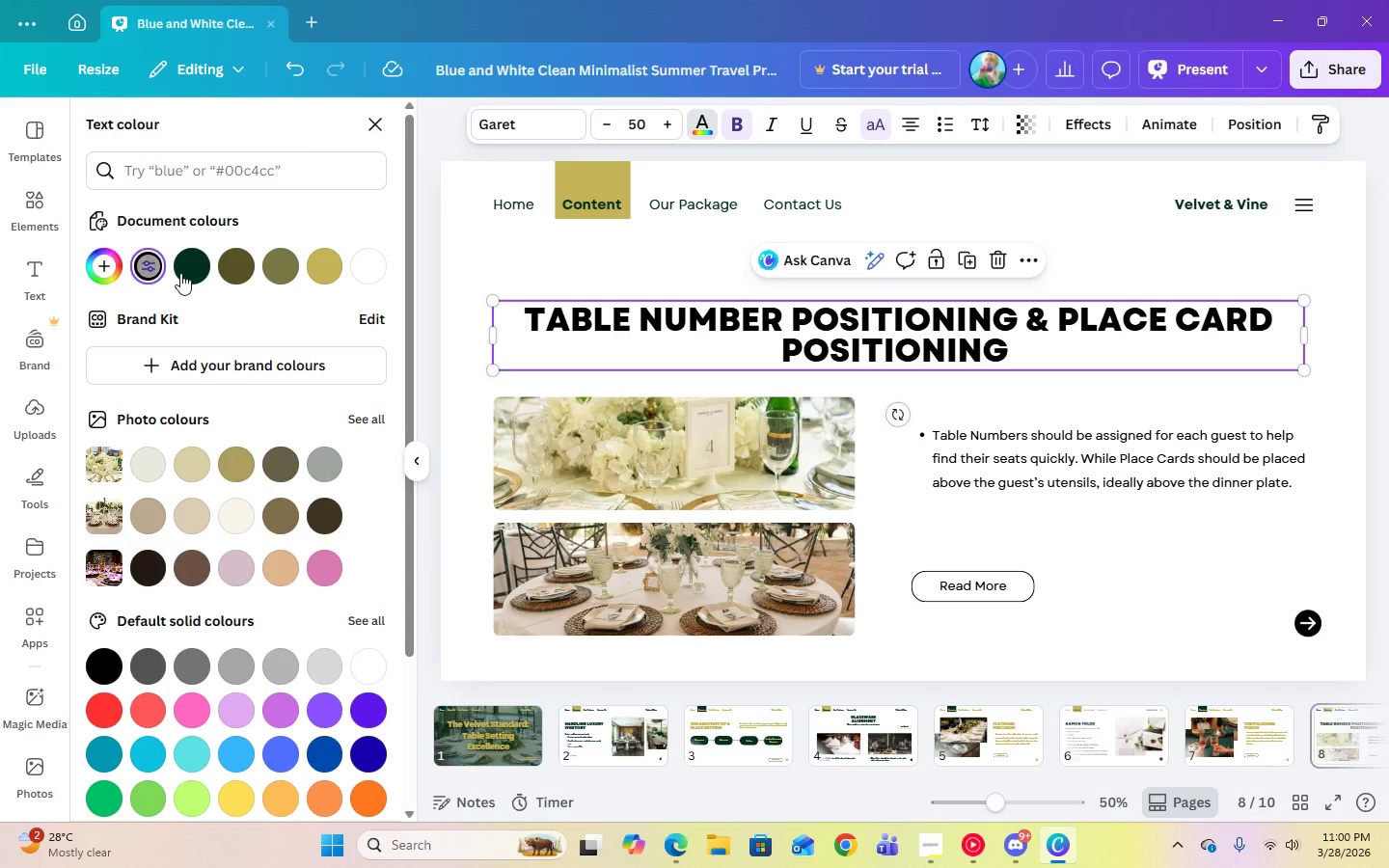 
left_click([181, 273])
 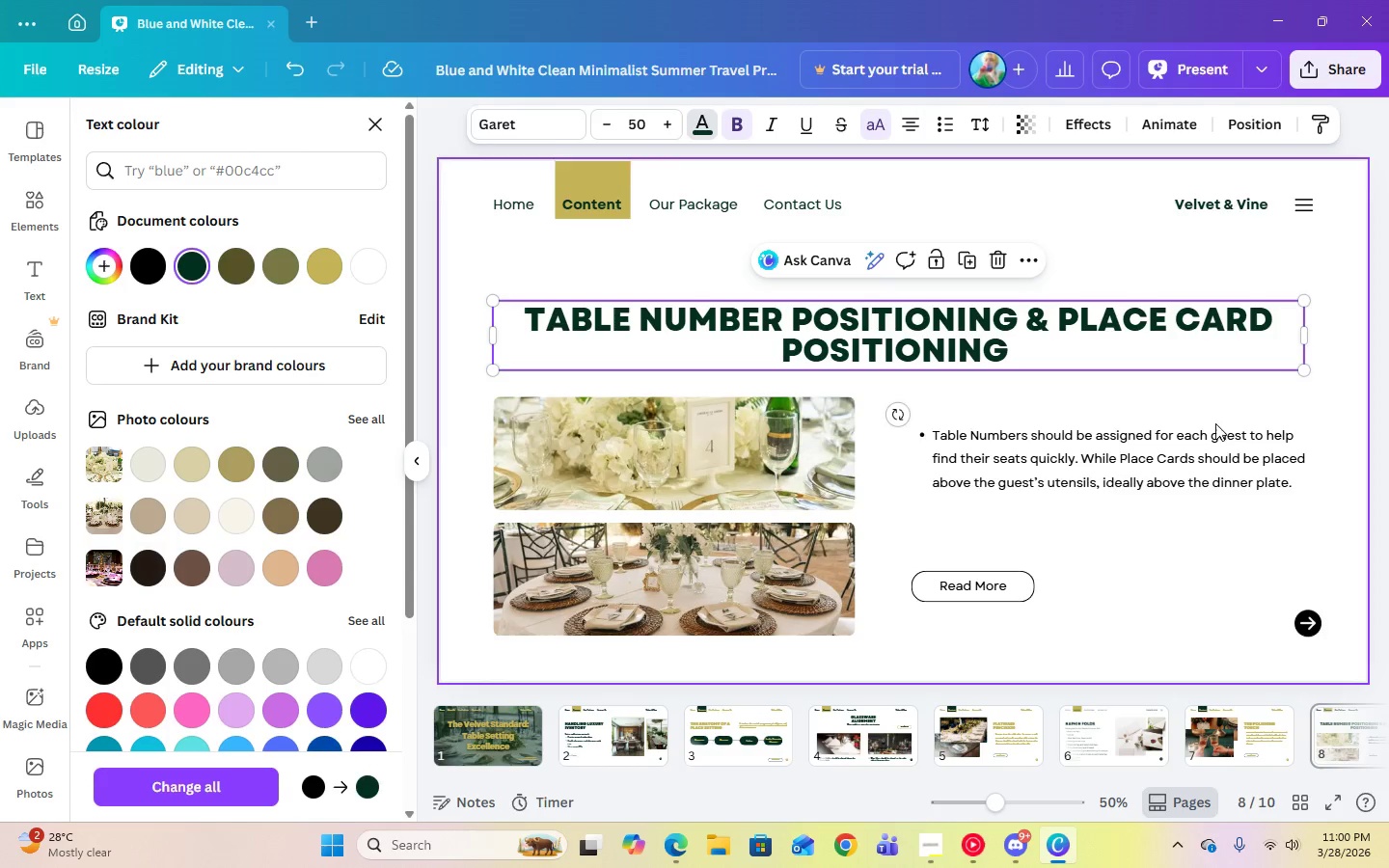 
left_click([1223, 441])
 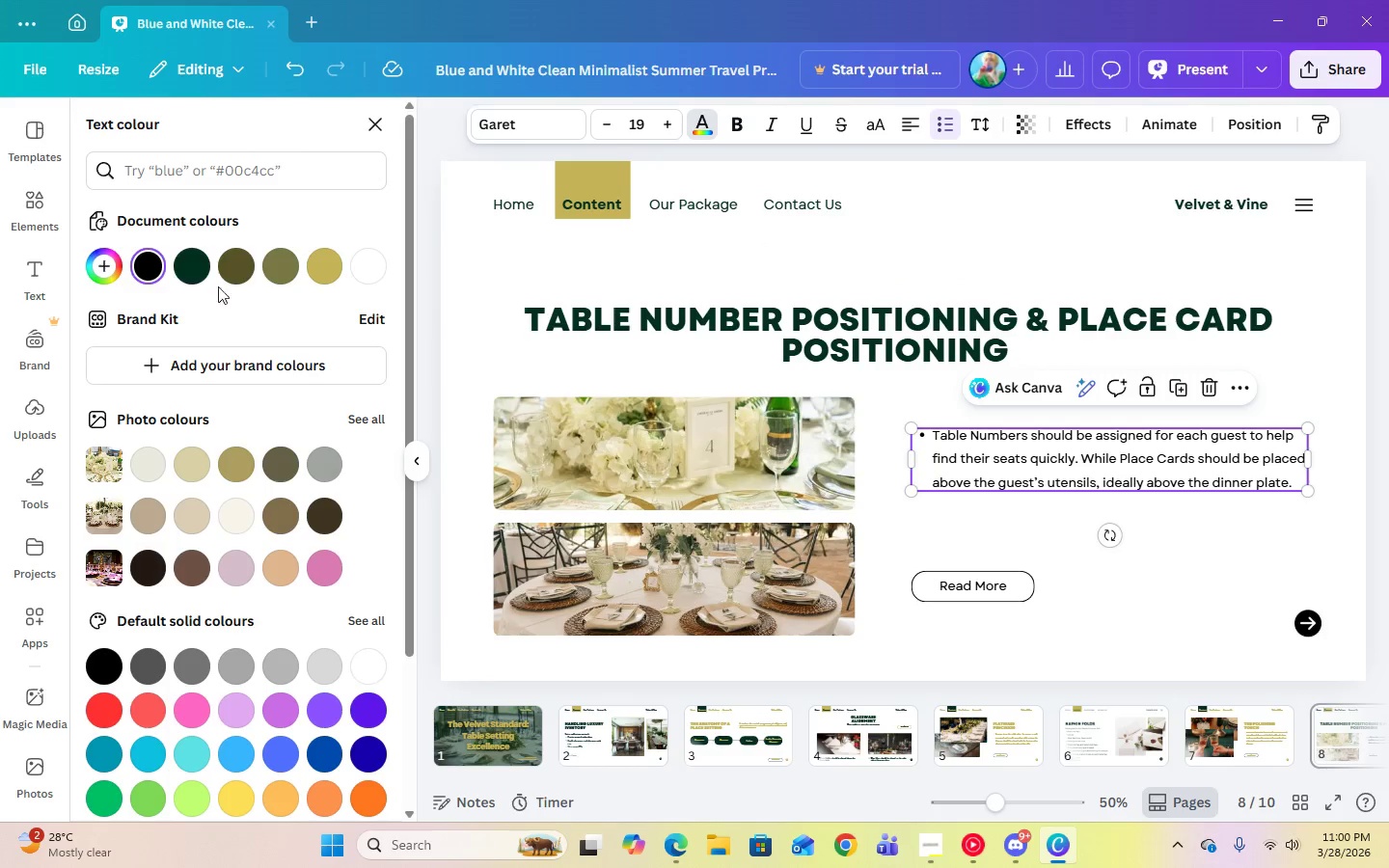 
left_click([200, 272])
 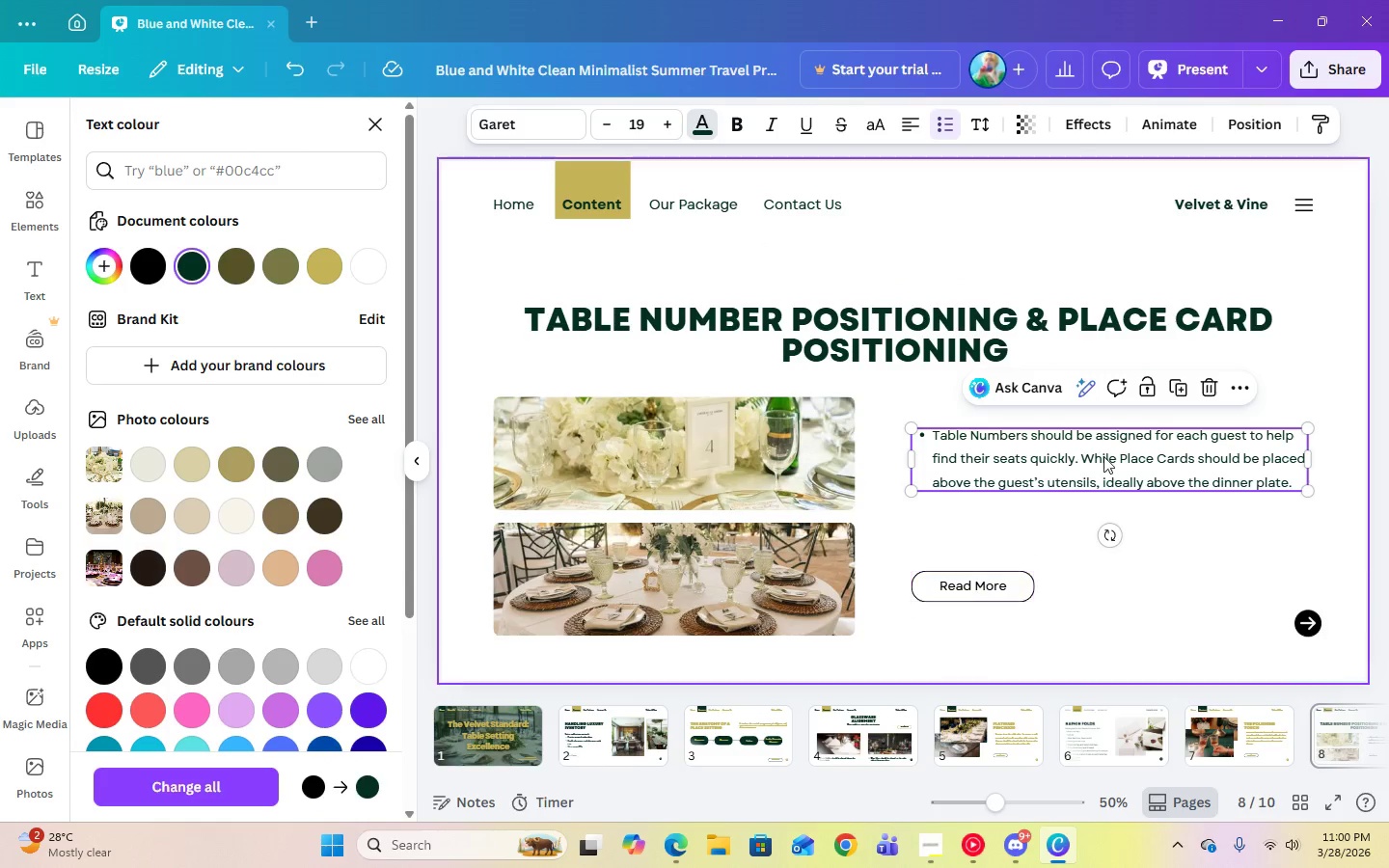 
left_click([1297, 206])
 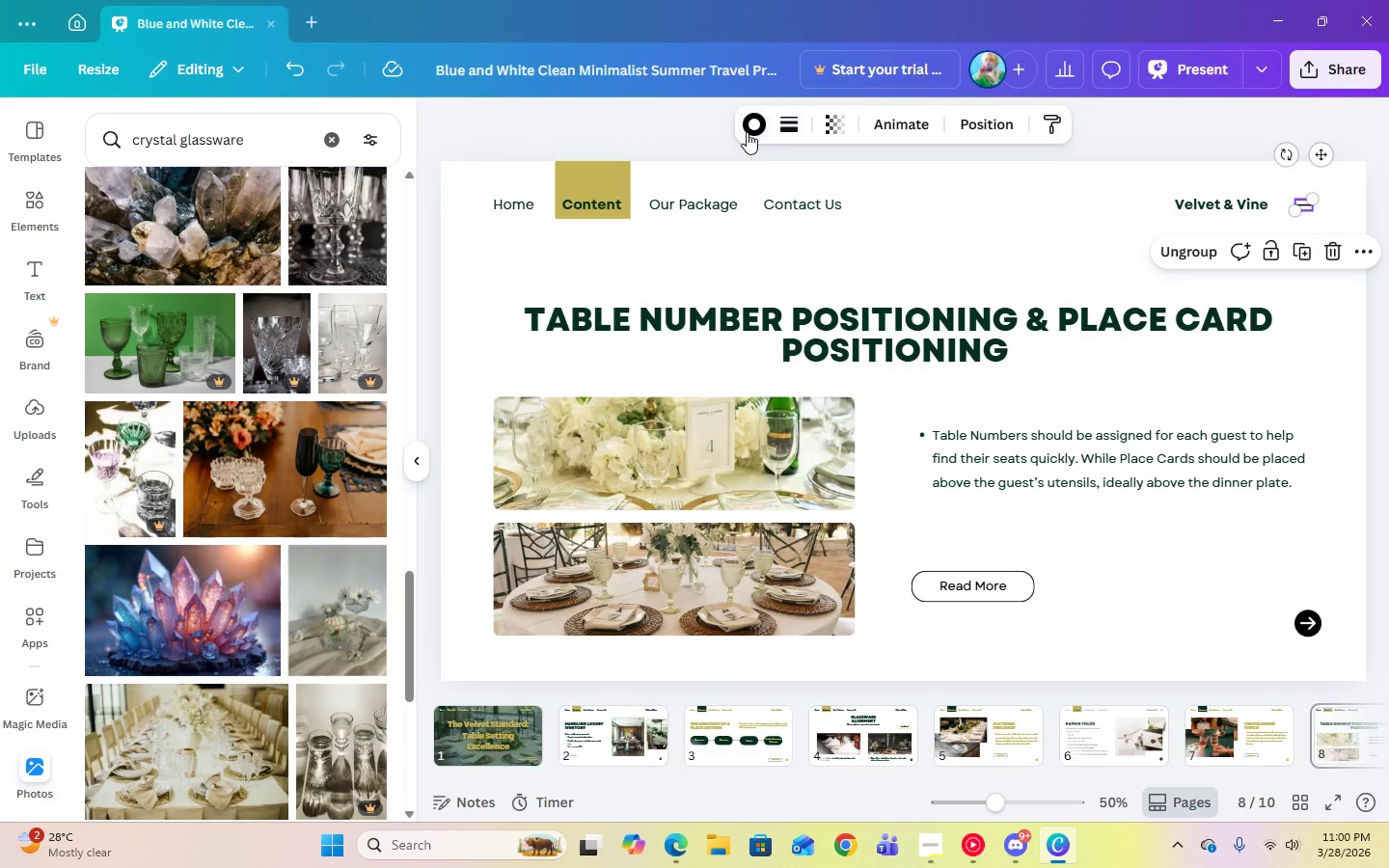 
left_click([747, 132])
 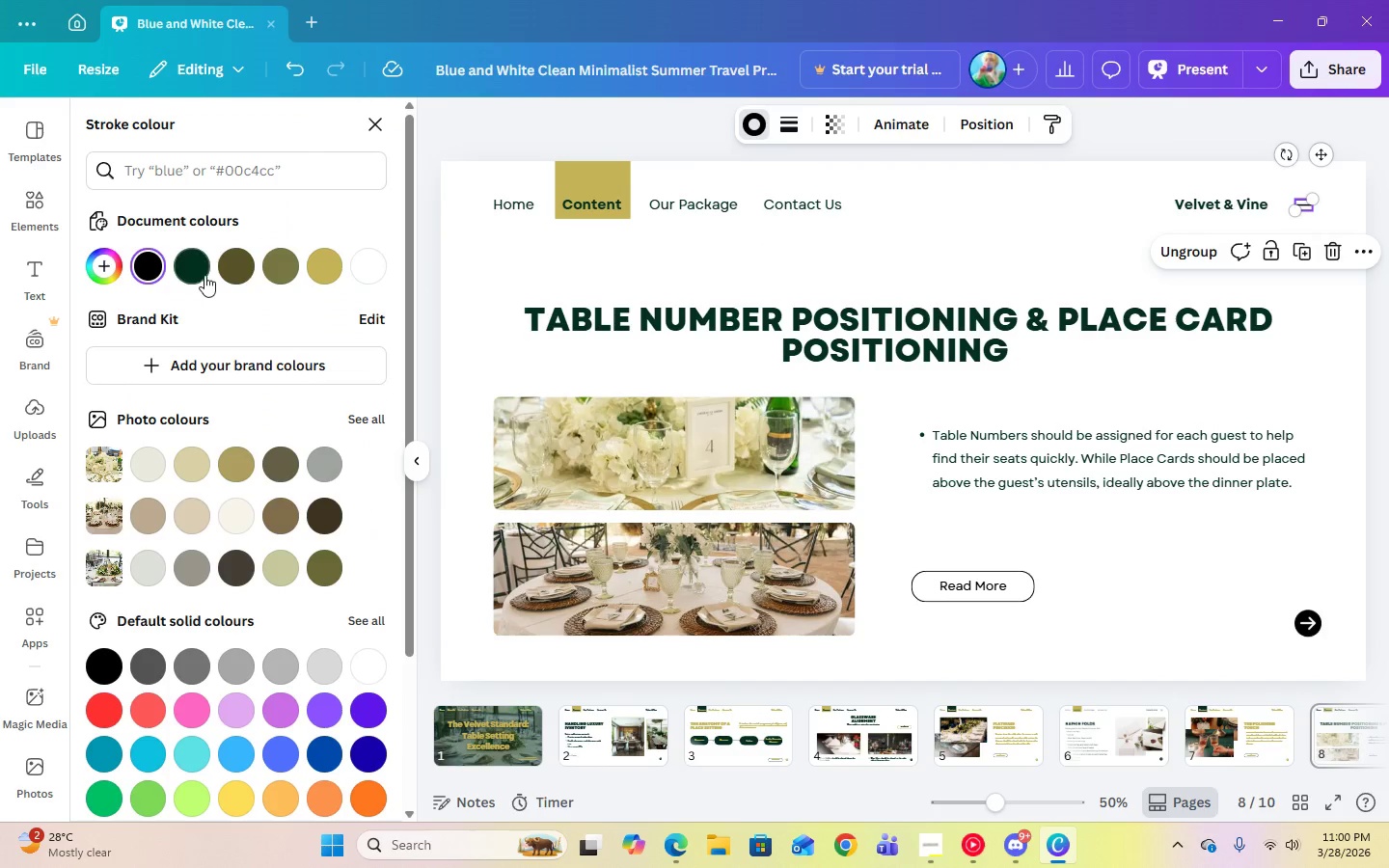 
left_click([204, 275])
 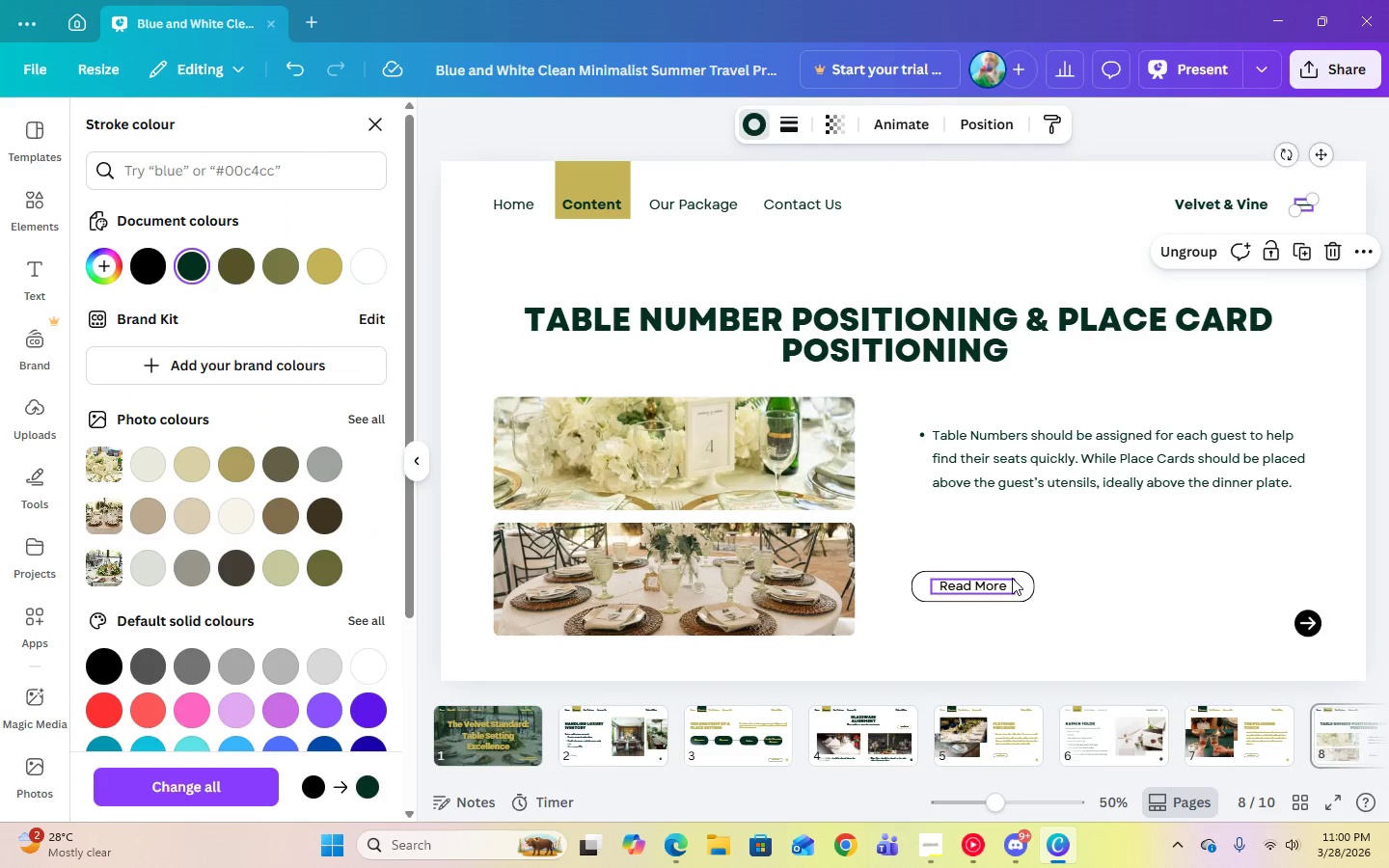 
left_click([1017, 578])
 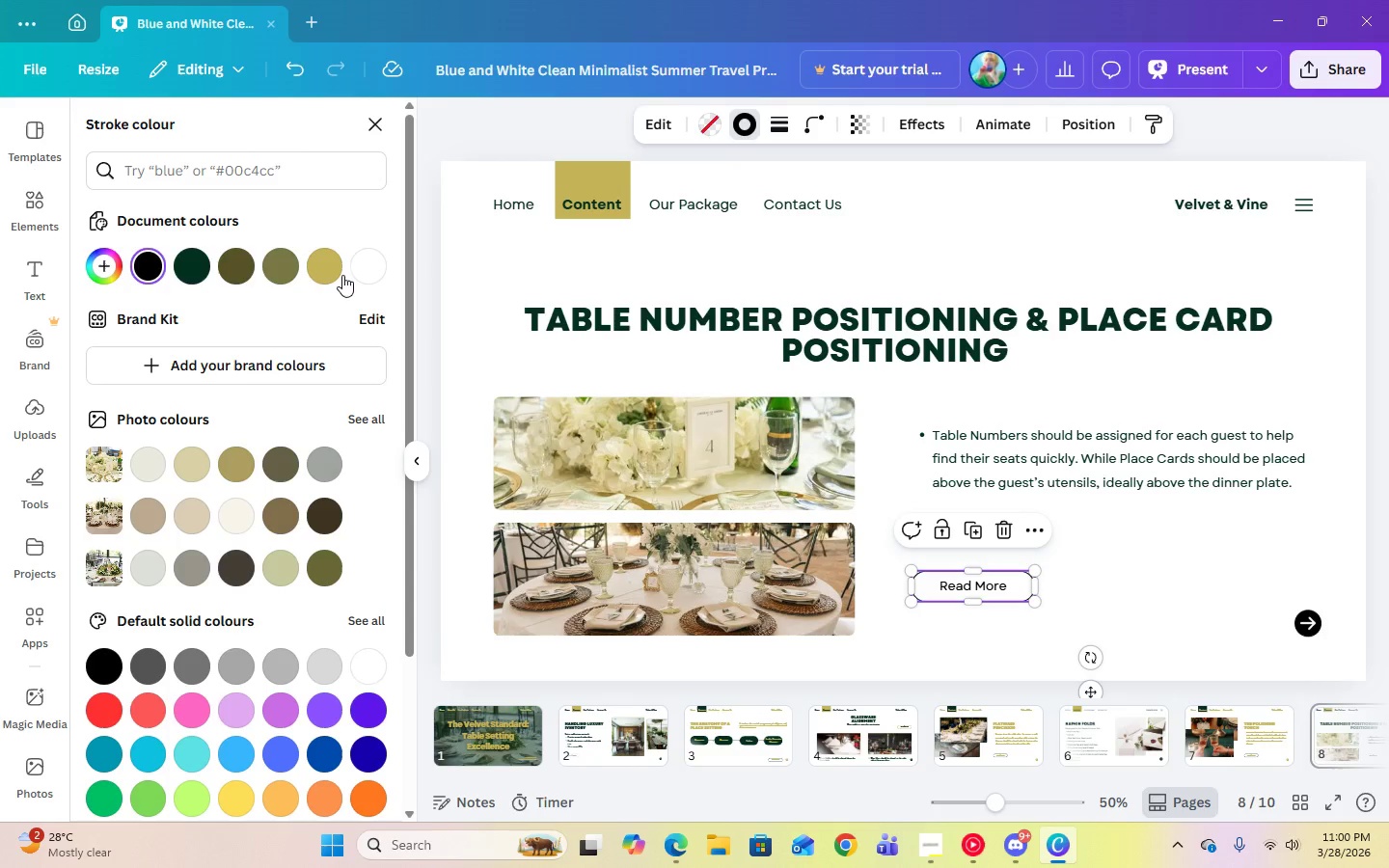 
left_click([334, 270])
 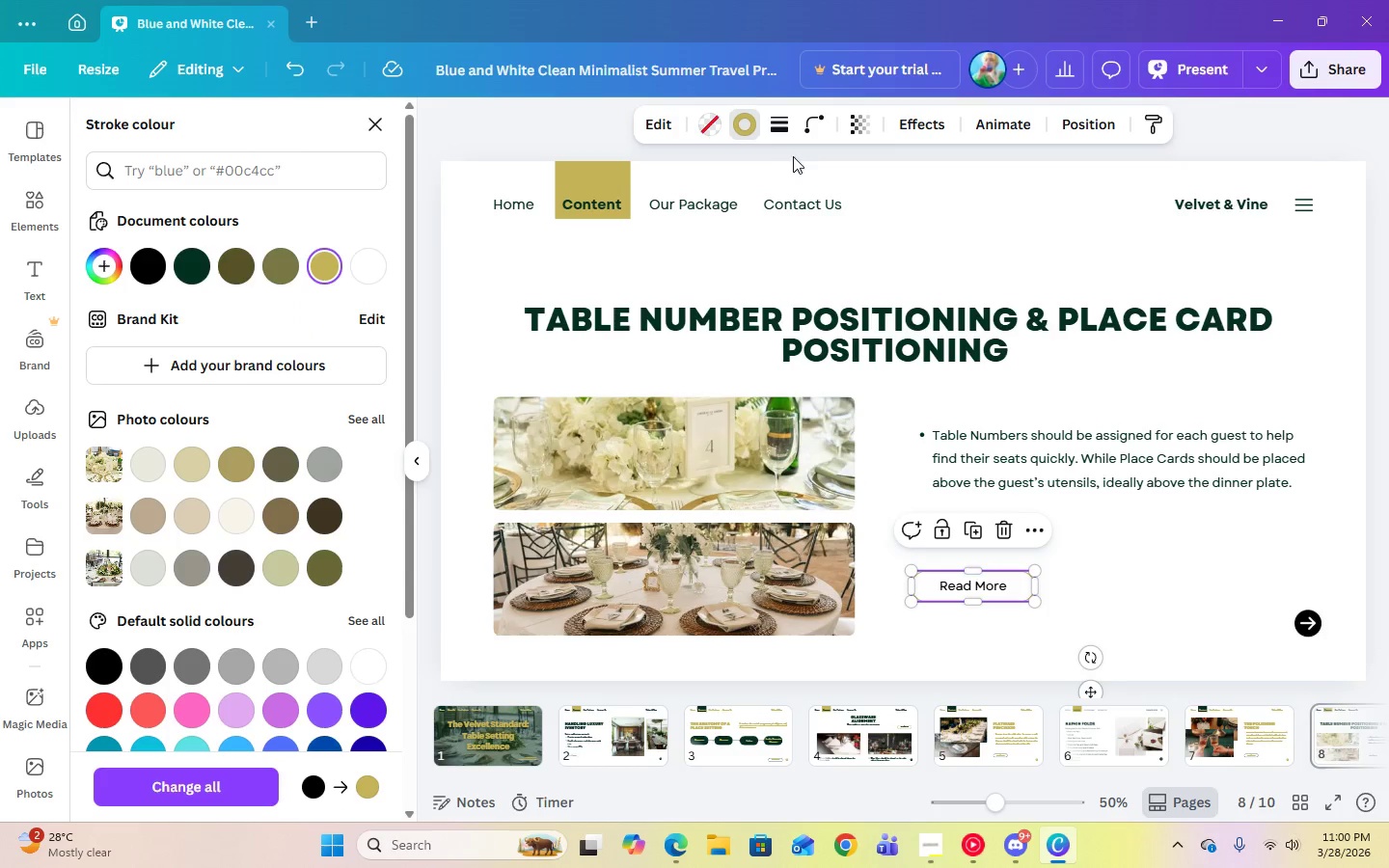 
left_click([778, 135])
 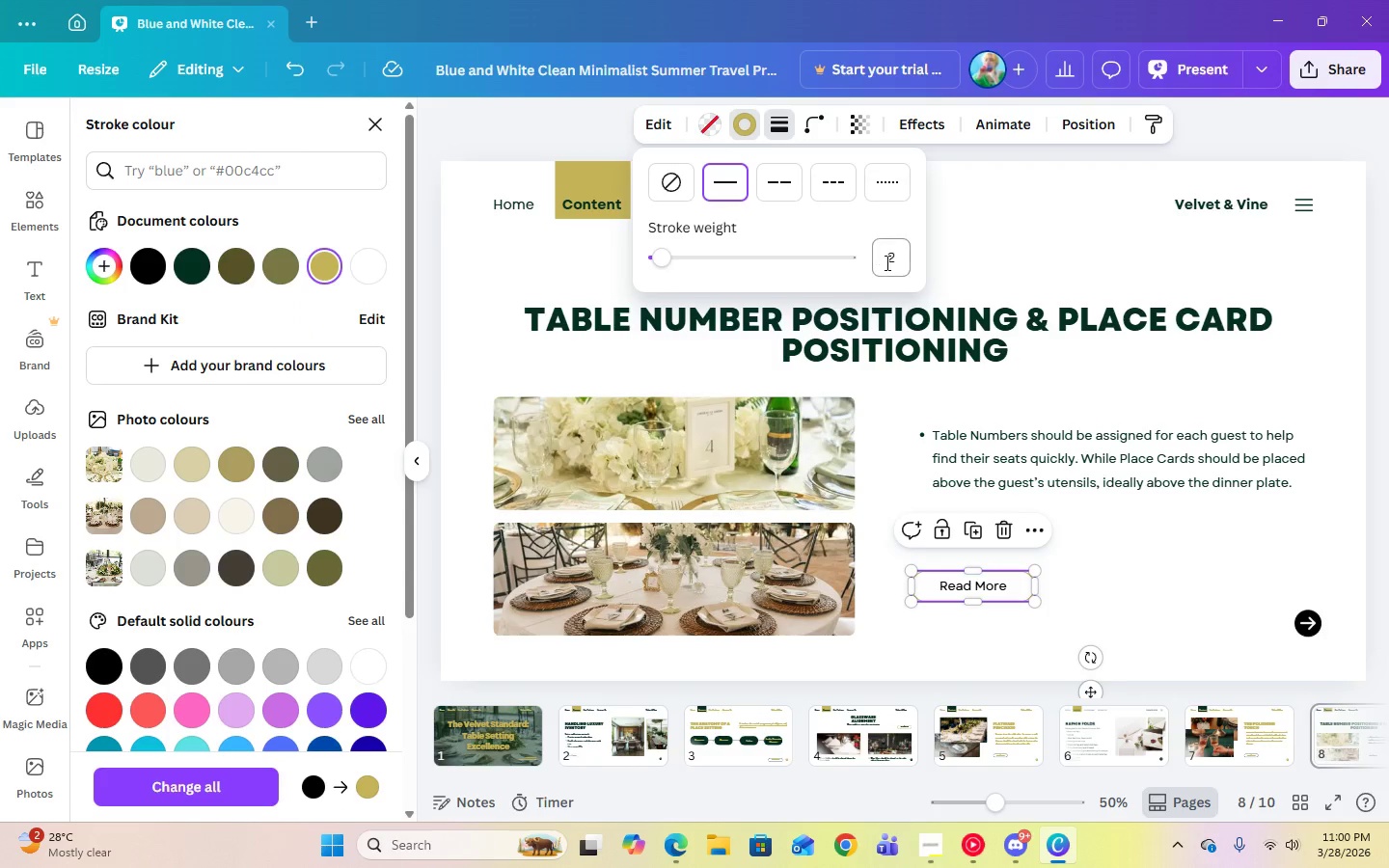 
left_click([885, 263])
 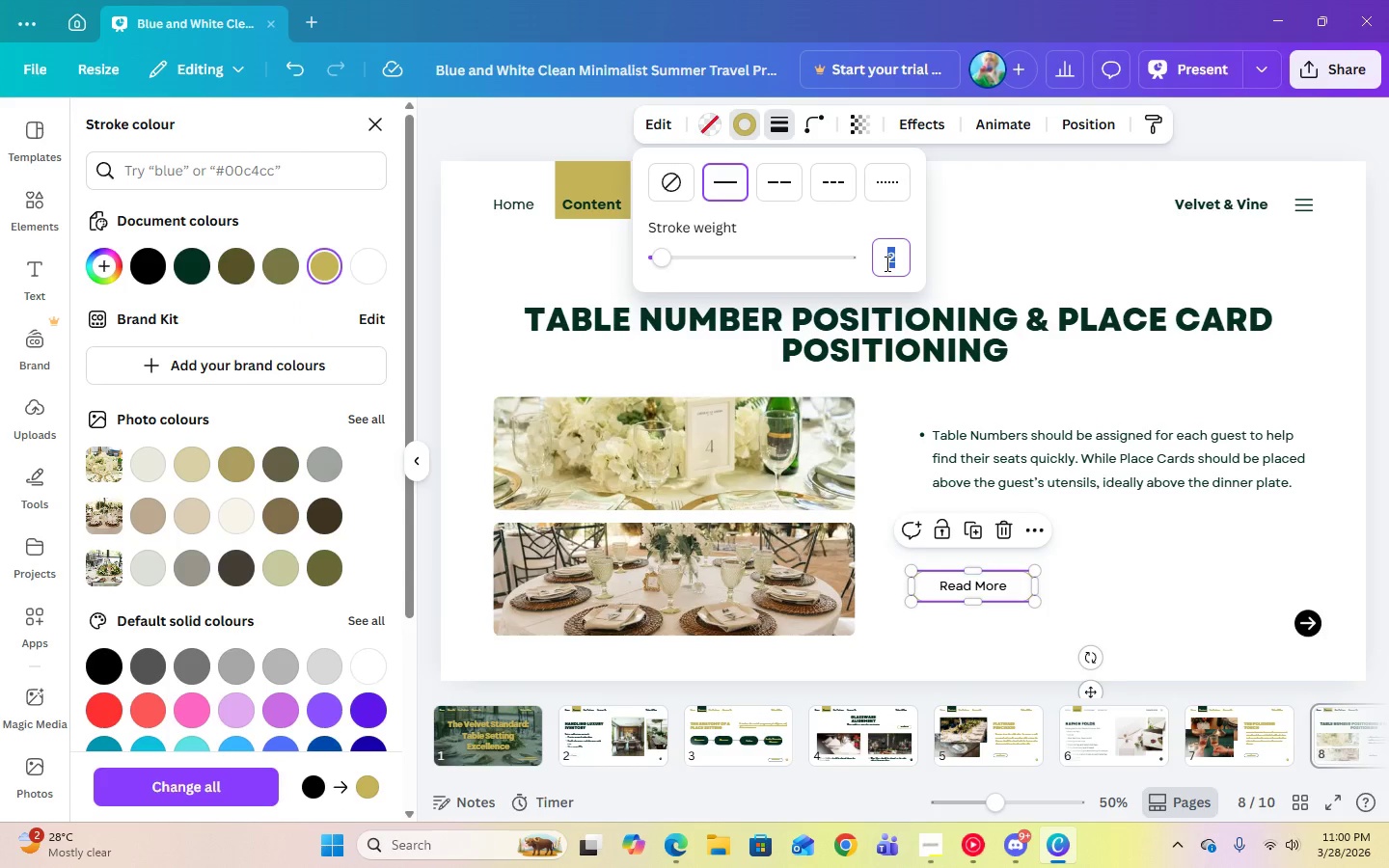 
key(Numpad6)
 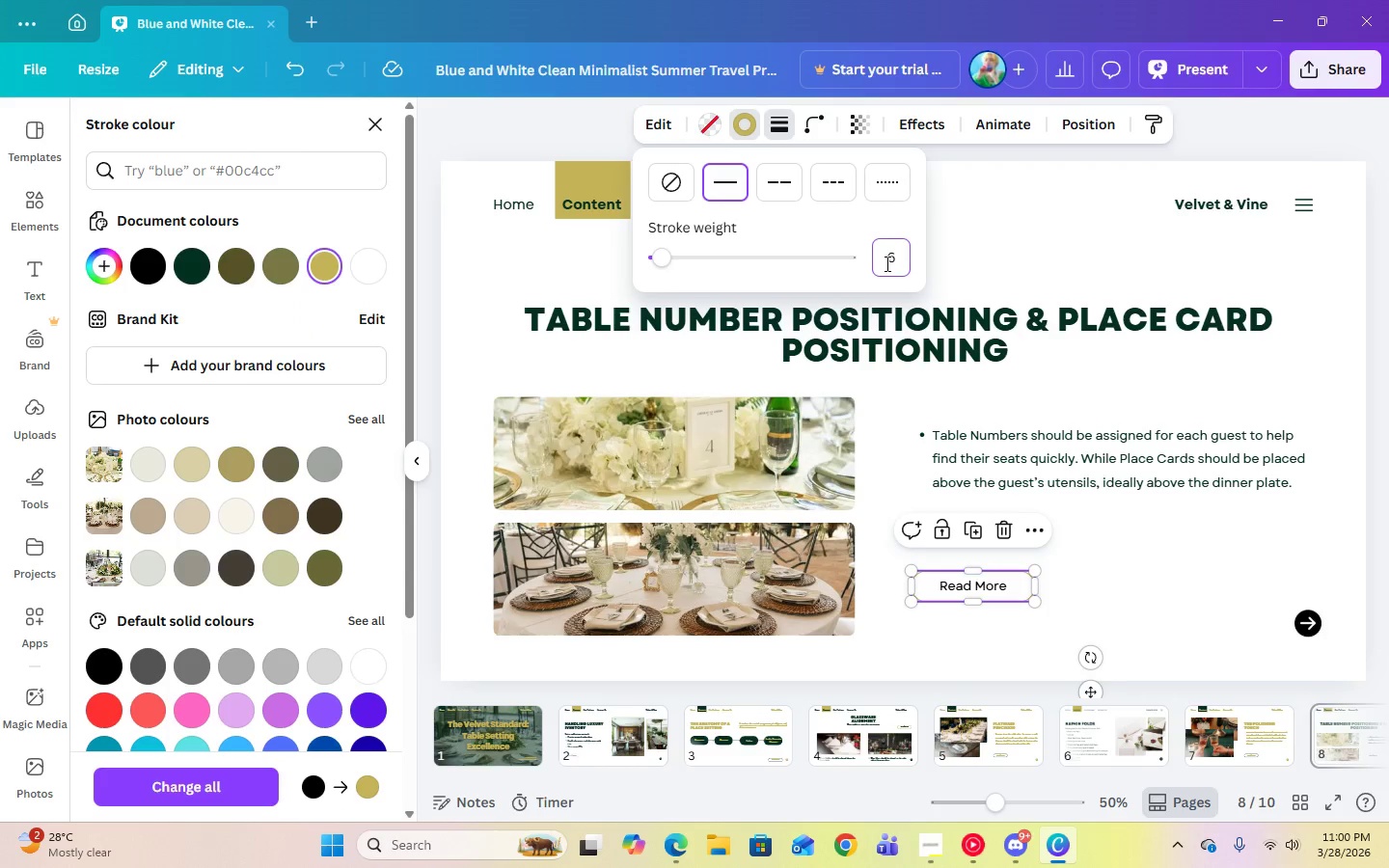 
key(Enter)
 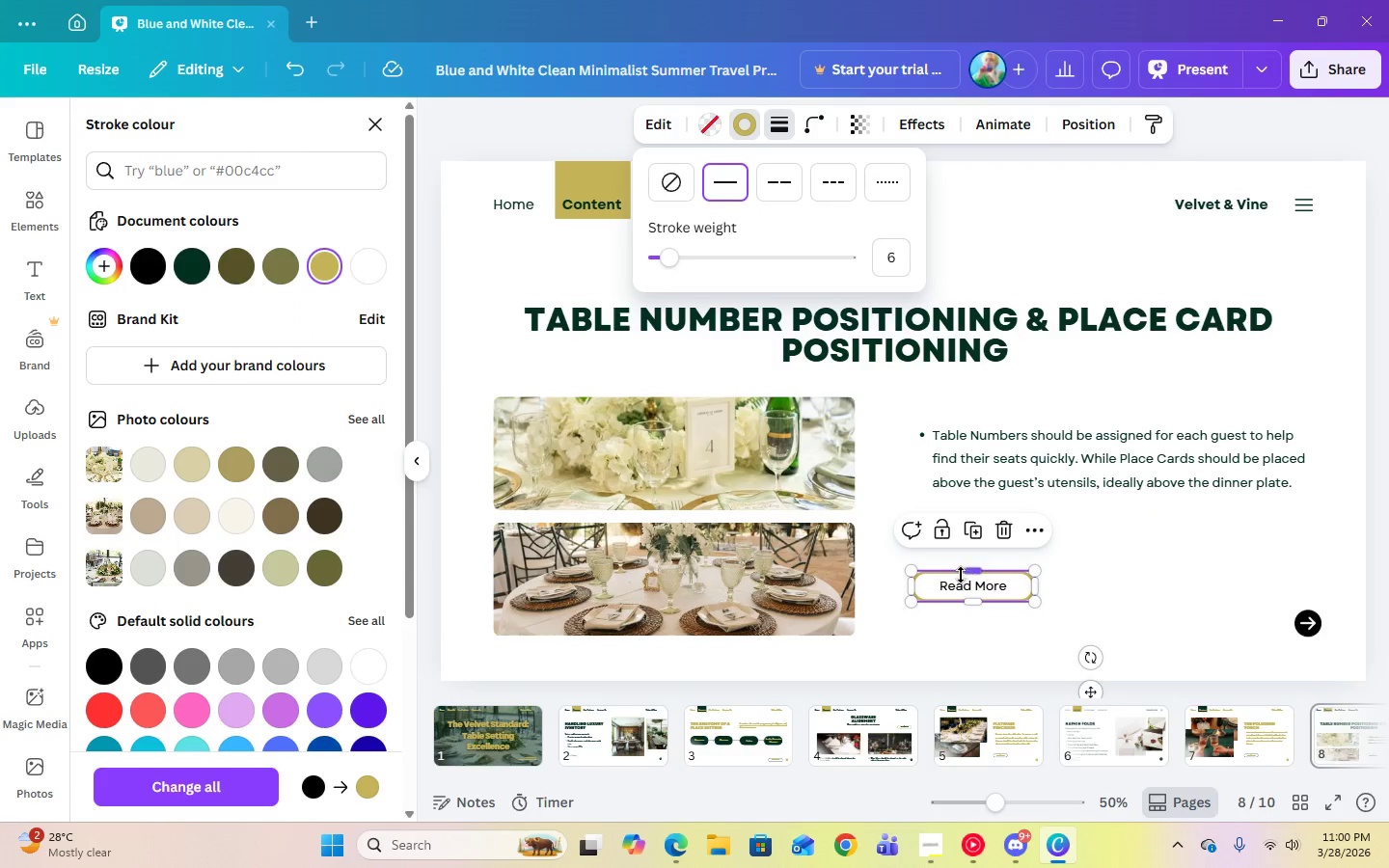 
left_click([968, 589])
 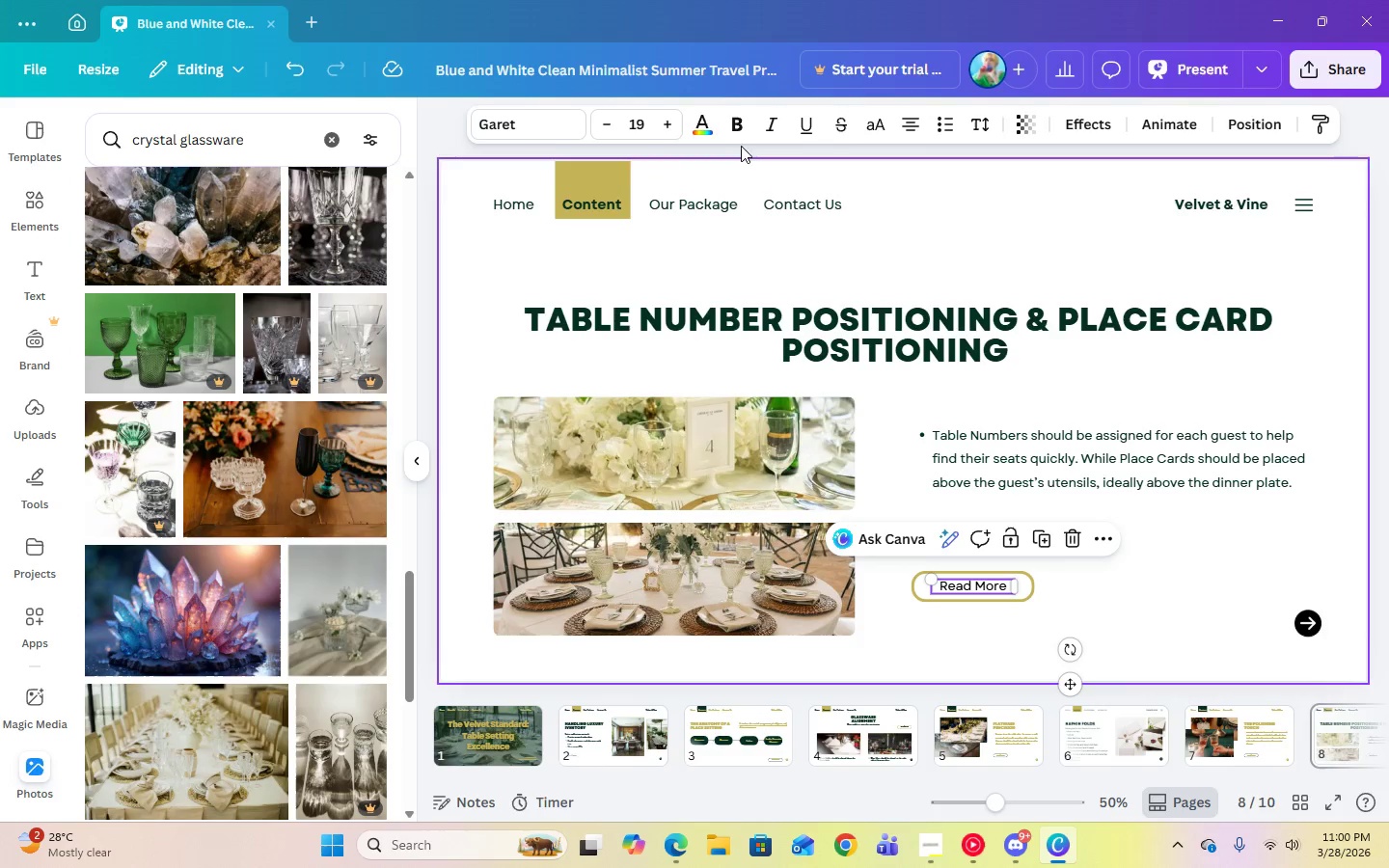 
left_click([708, 132])
 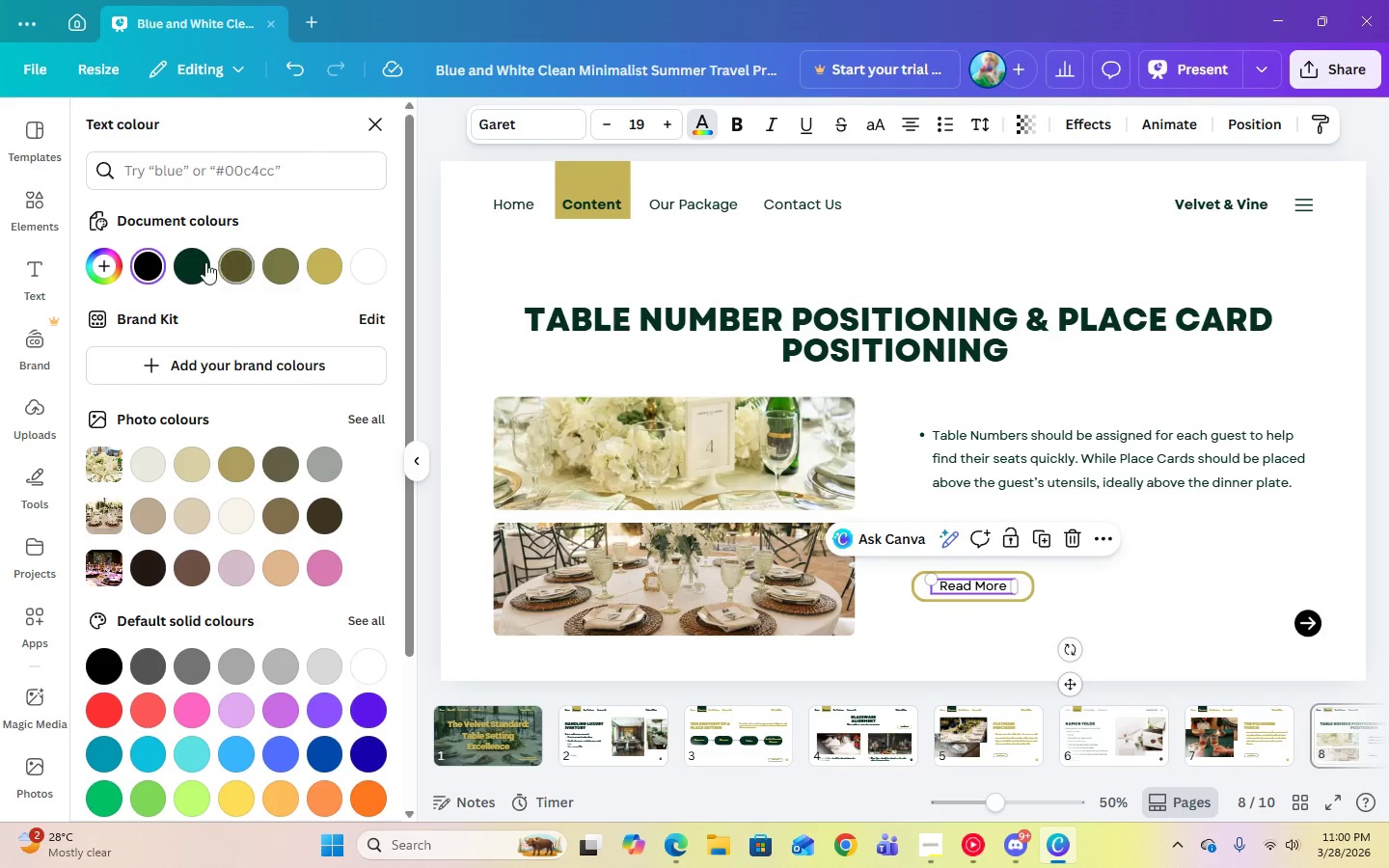 
left_click([201, 263])
 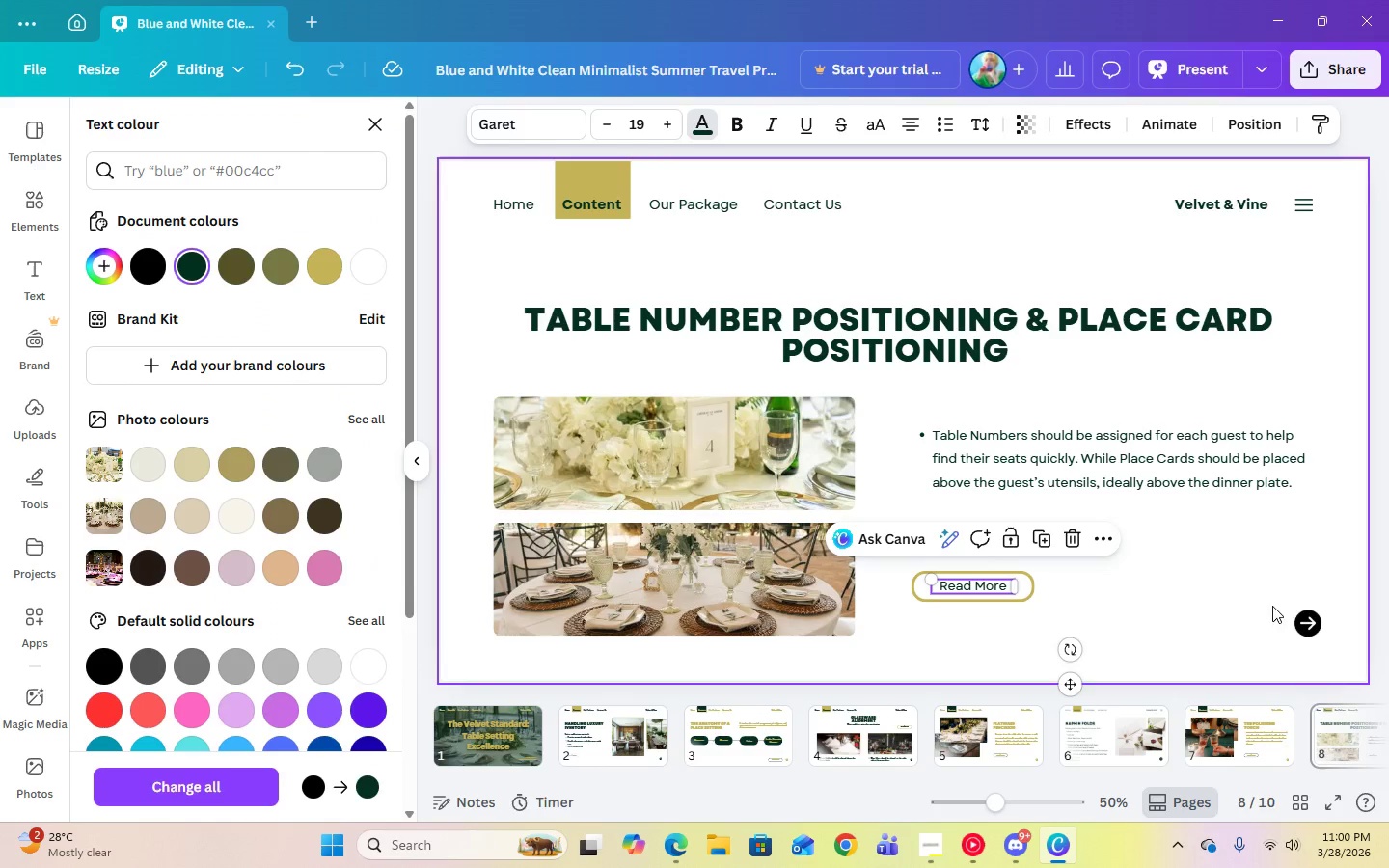 
left_click([1308, 619])
 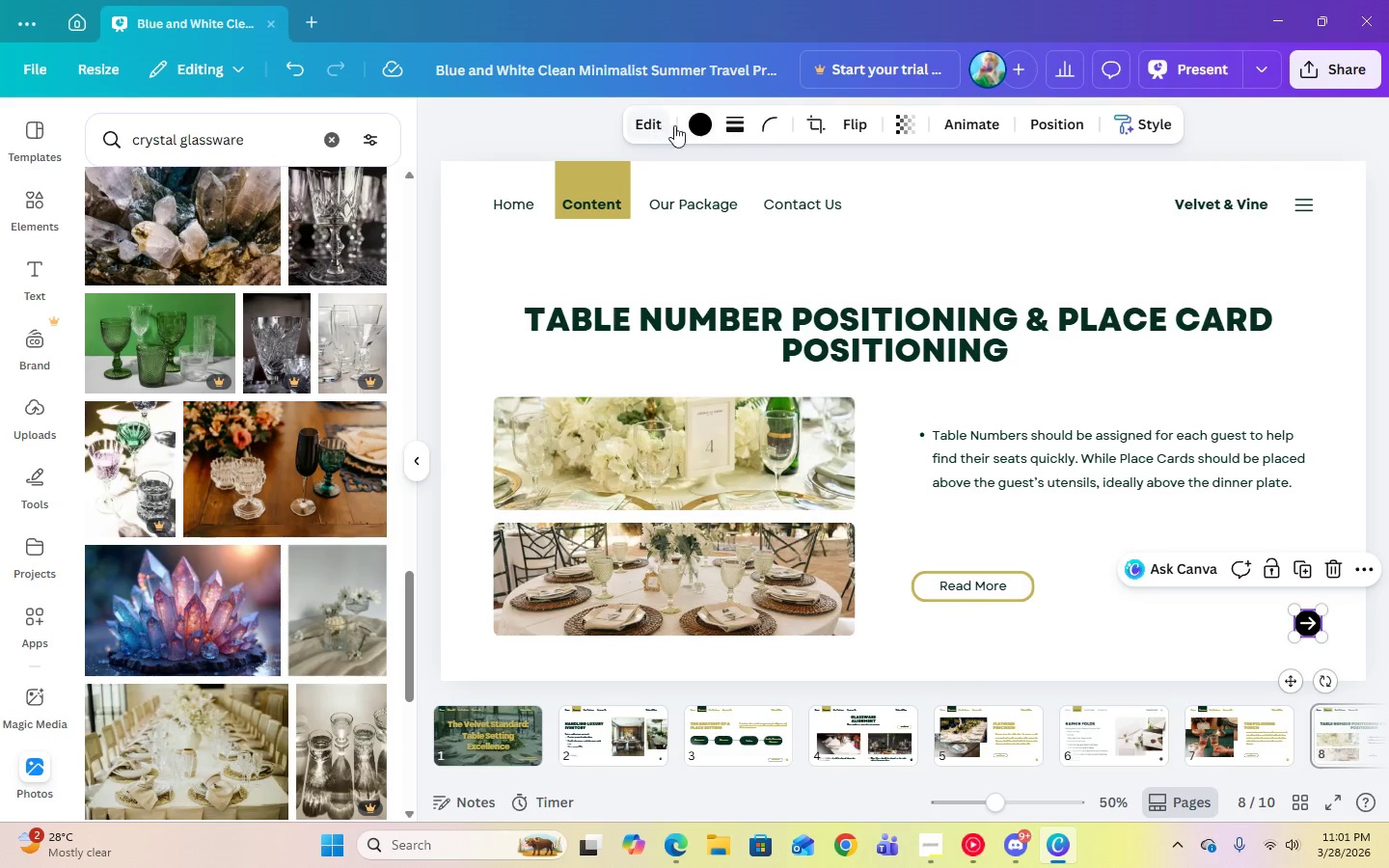 
left_click([691, 125])
 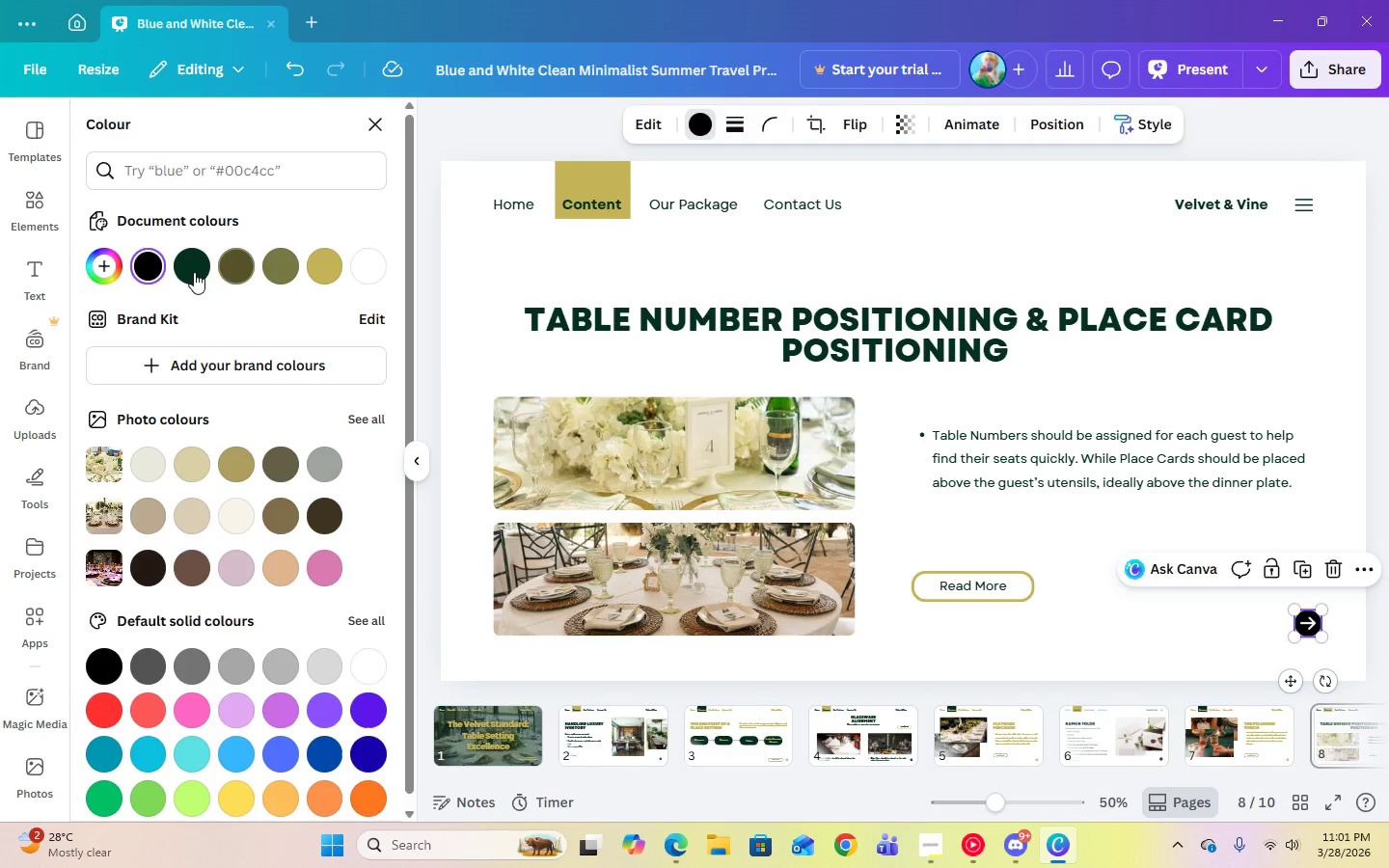 
left_click([192, 272])
 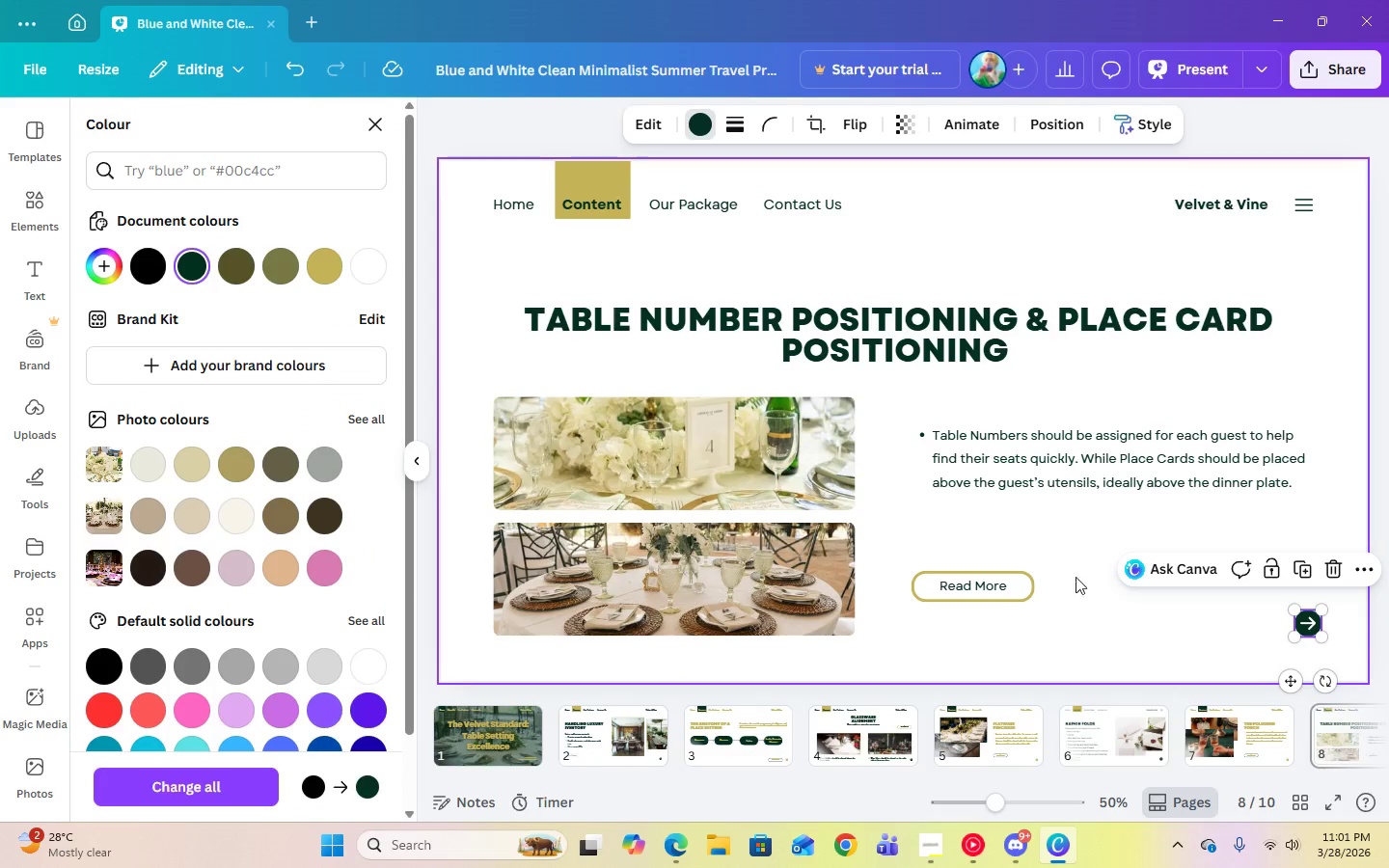 
left_click([1100, 617])
 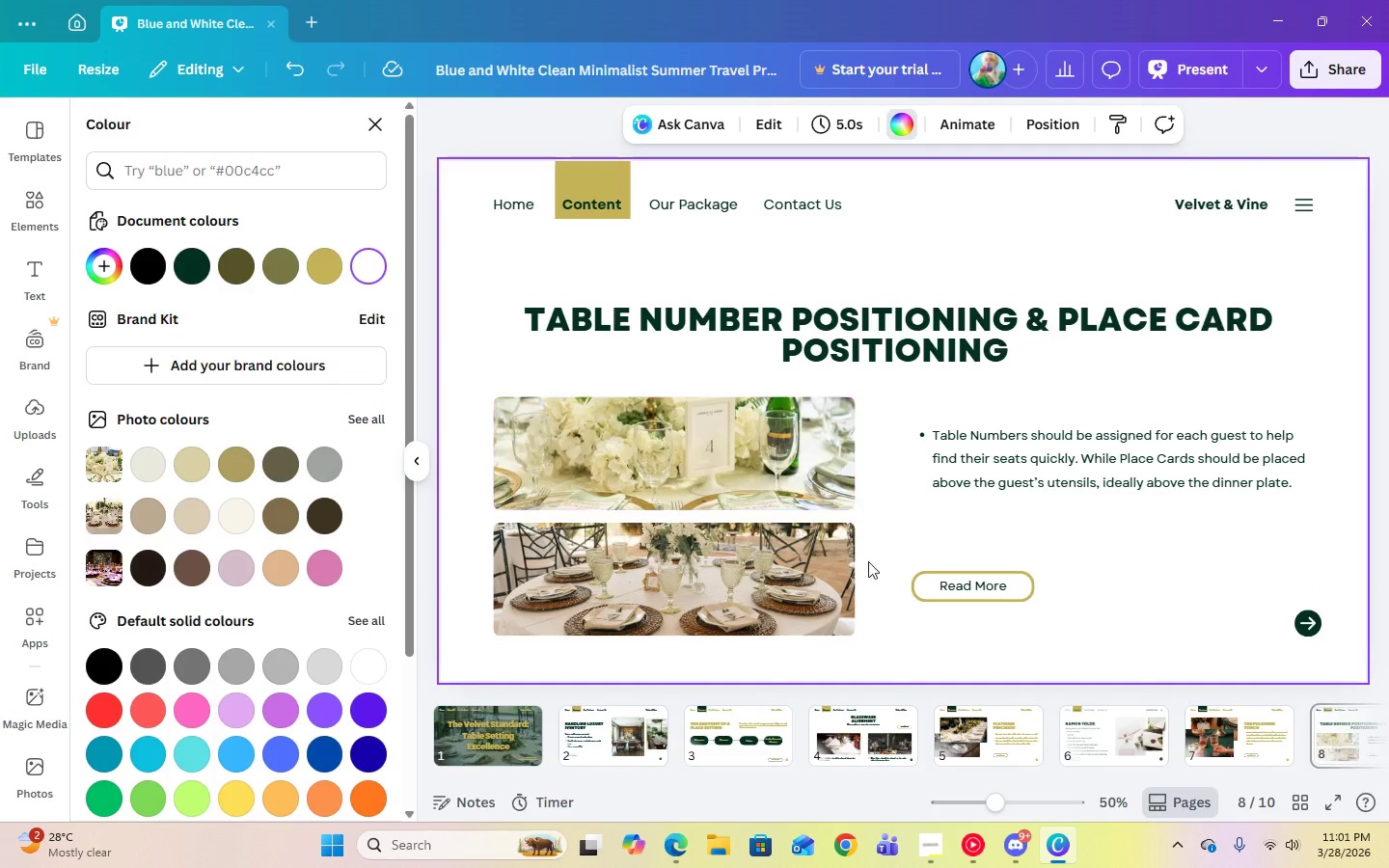 
left_click([1002, 735])
 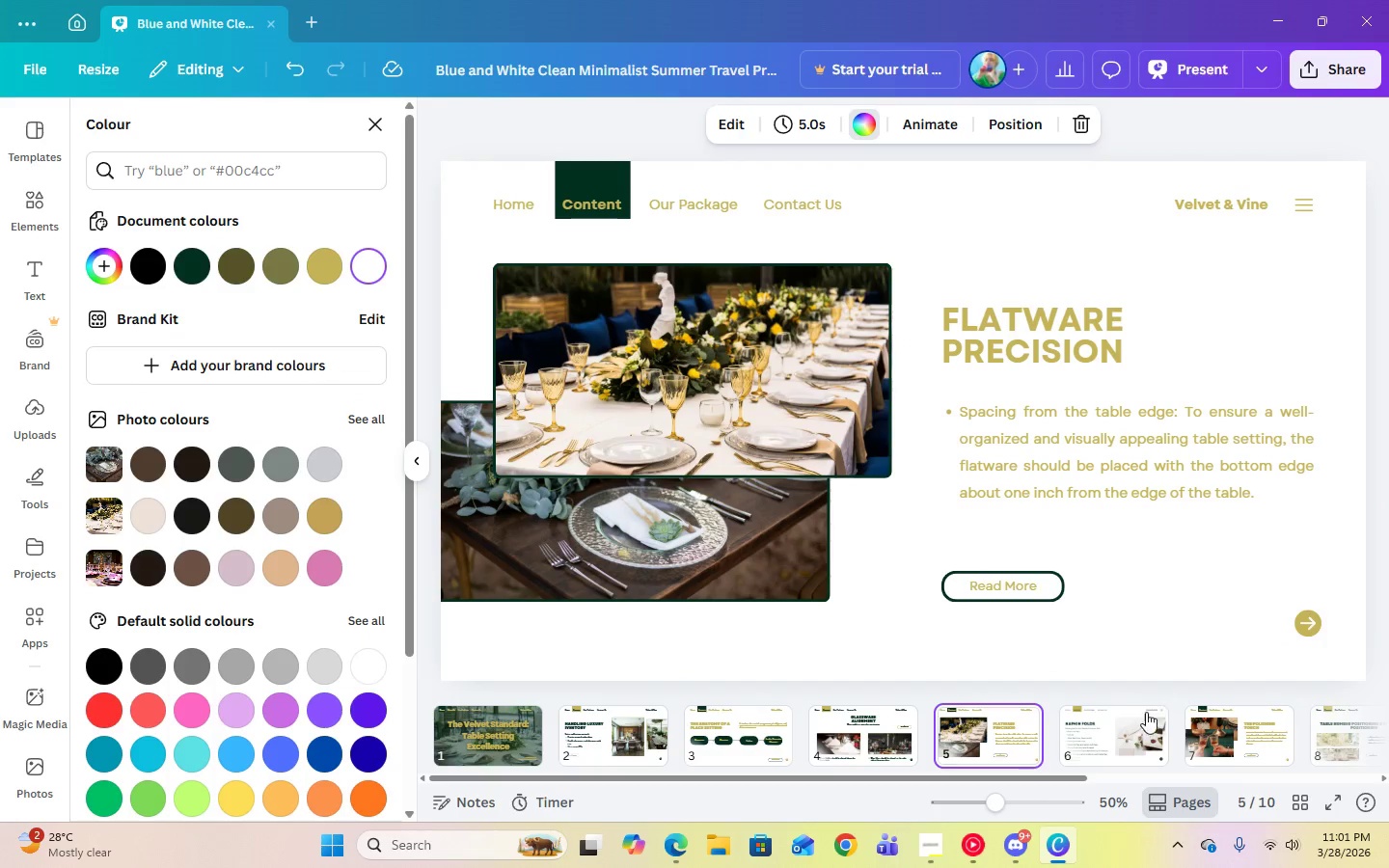 
left_click([1138, 716])
 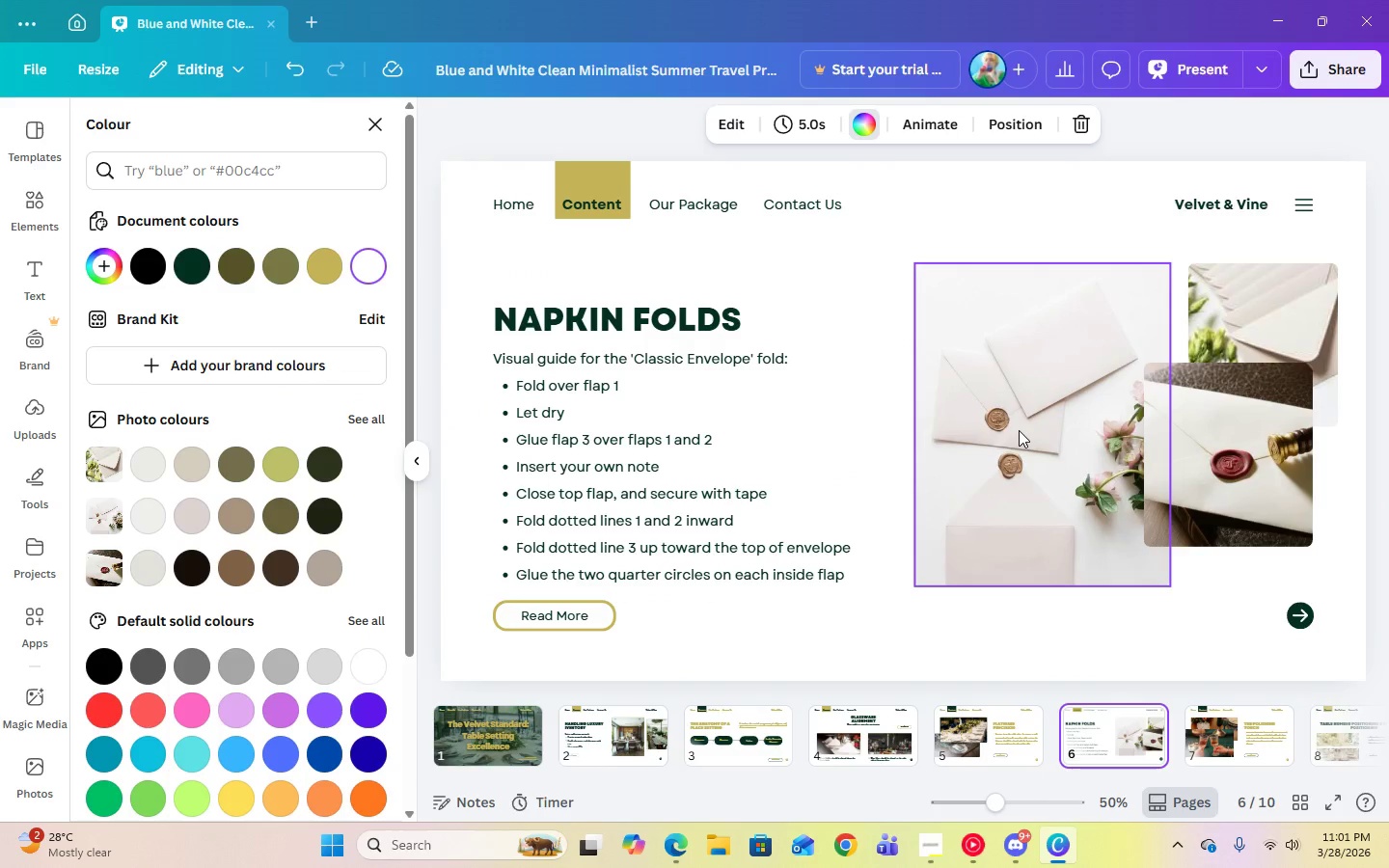 
left_click([1019, 430])
 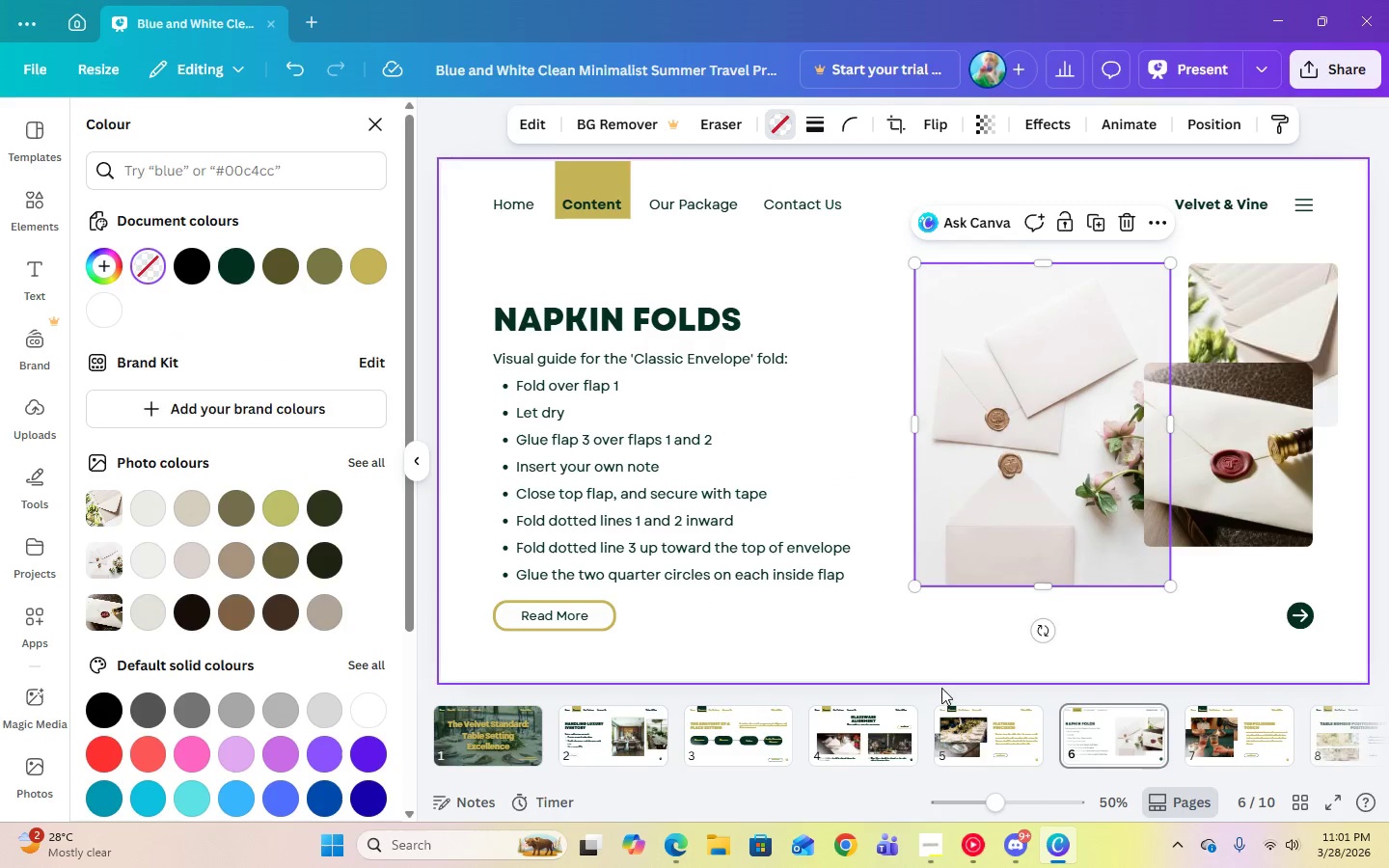 
left_click([902, 726])
 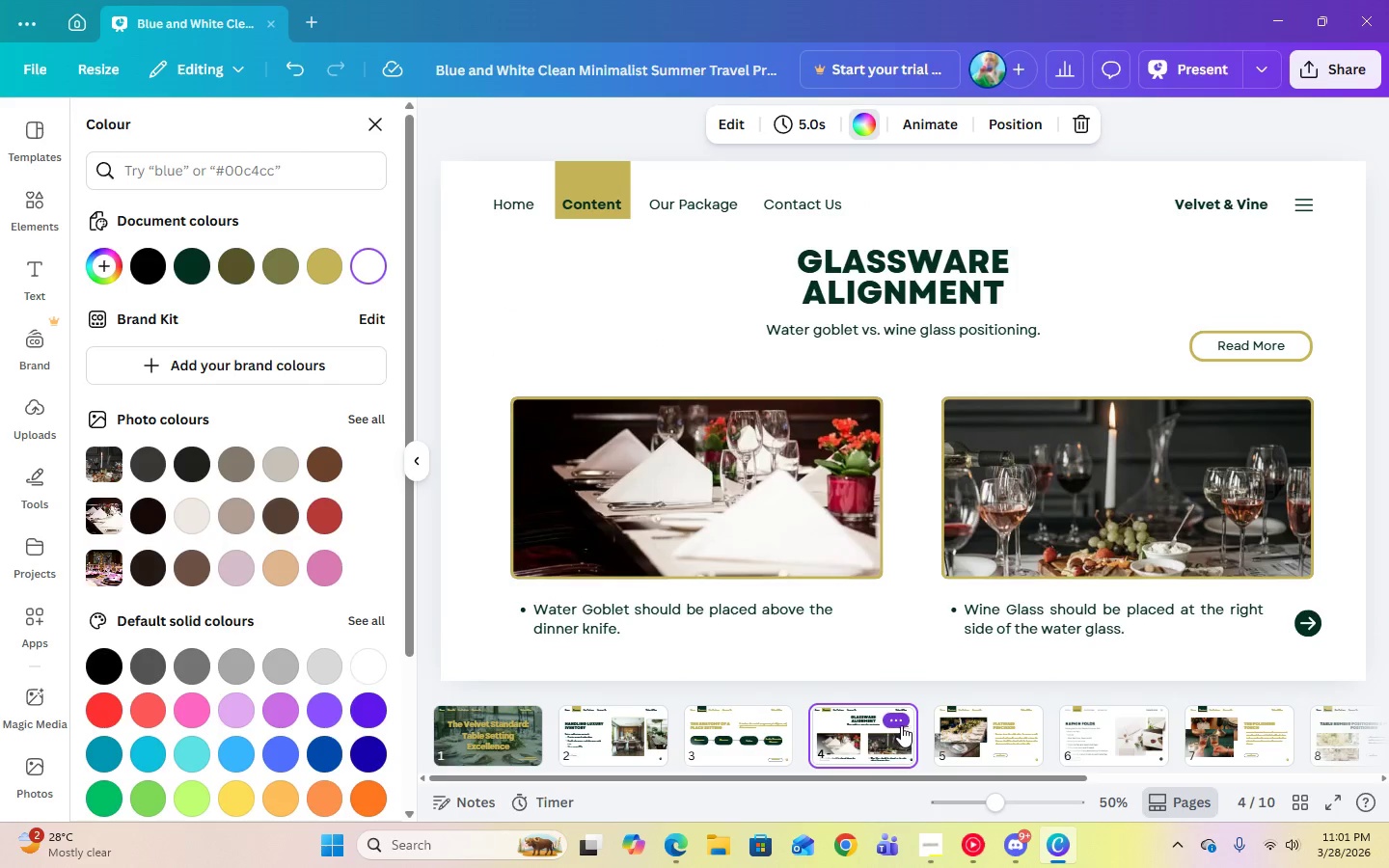 
left_click([654, 732])
 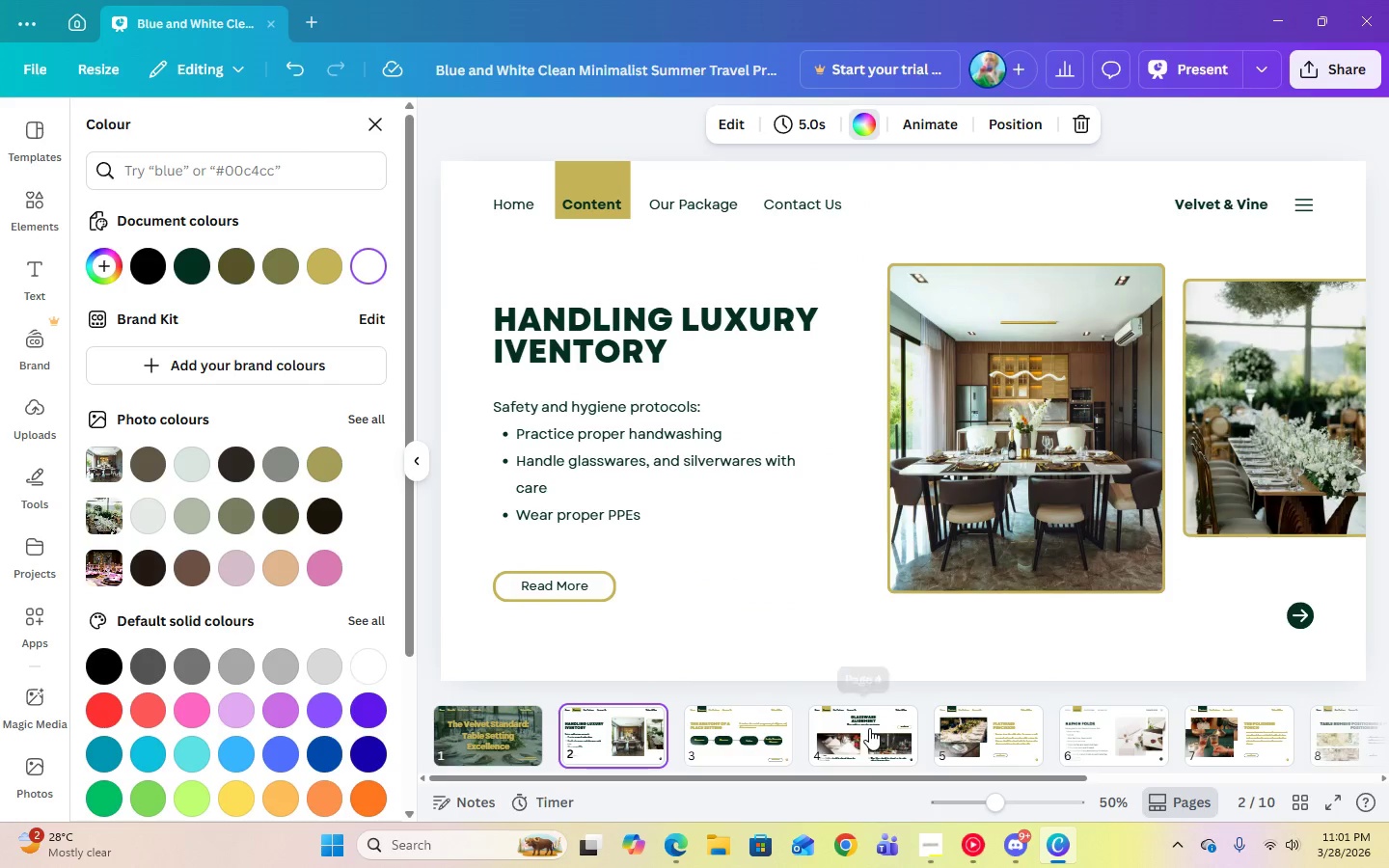 
left_click([869, 728])
 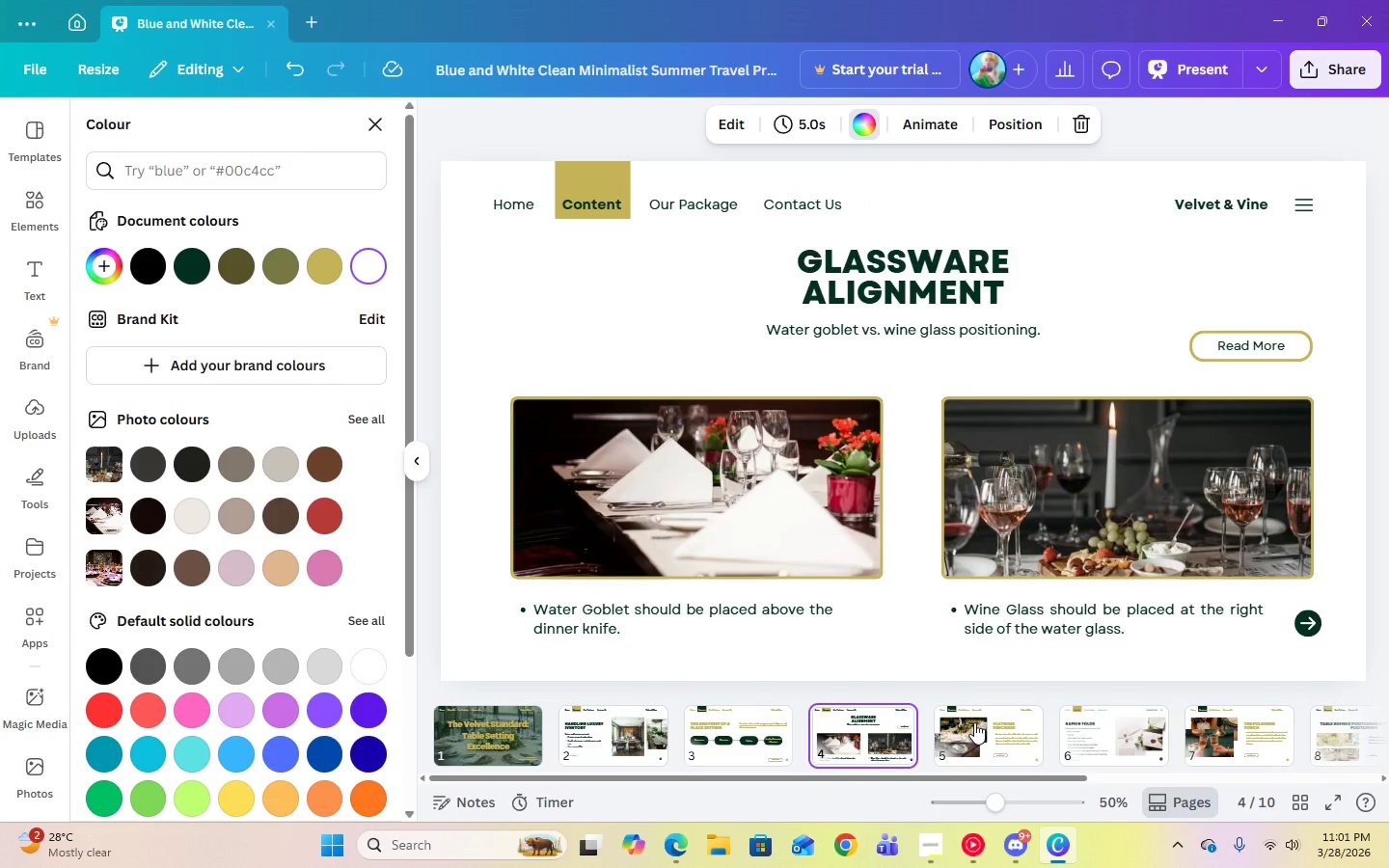 
left_click([974, 722])
 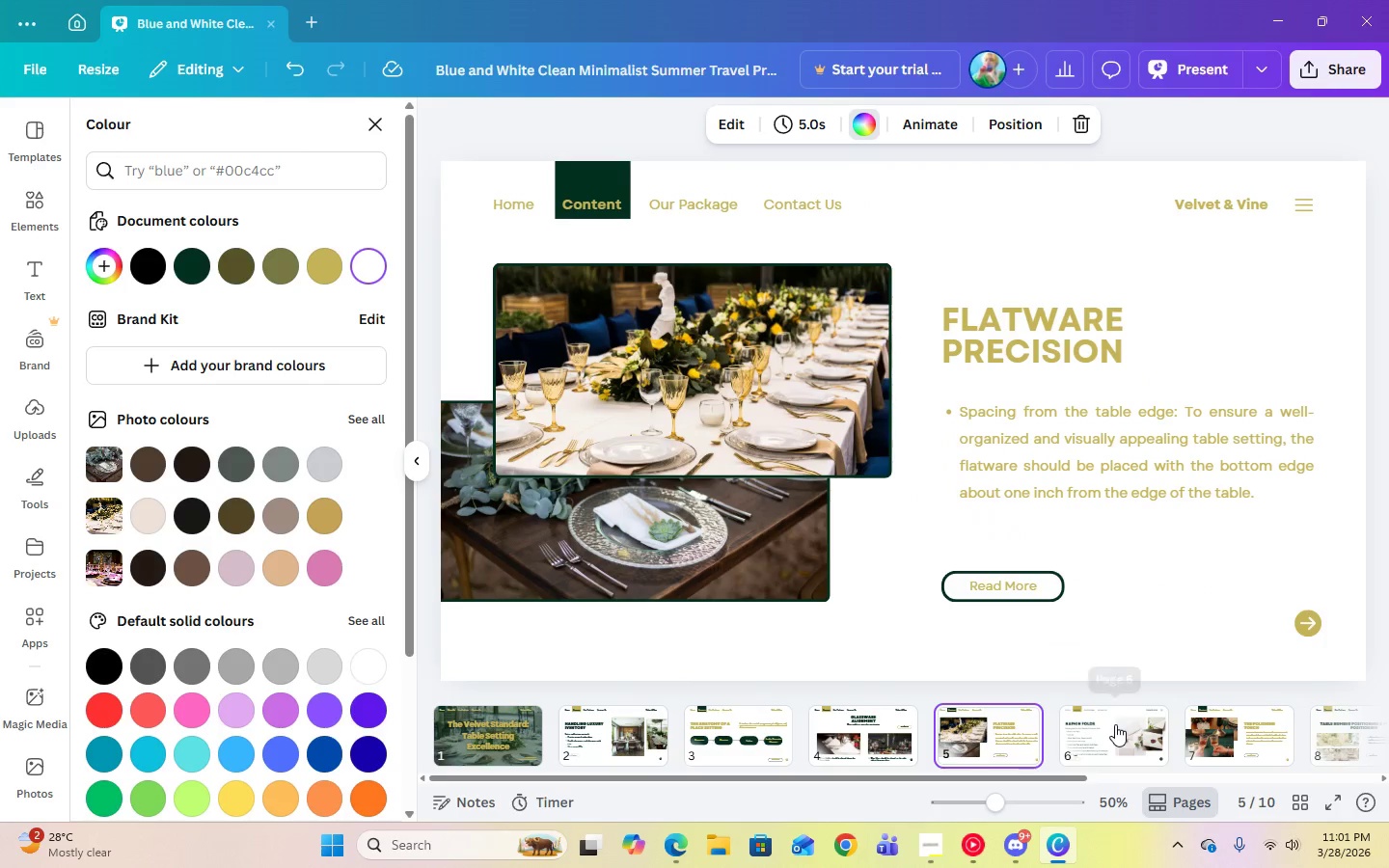 
left_click([1115, 724])
 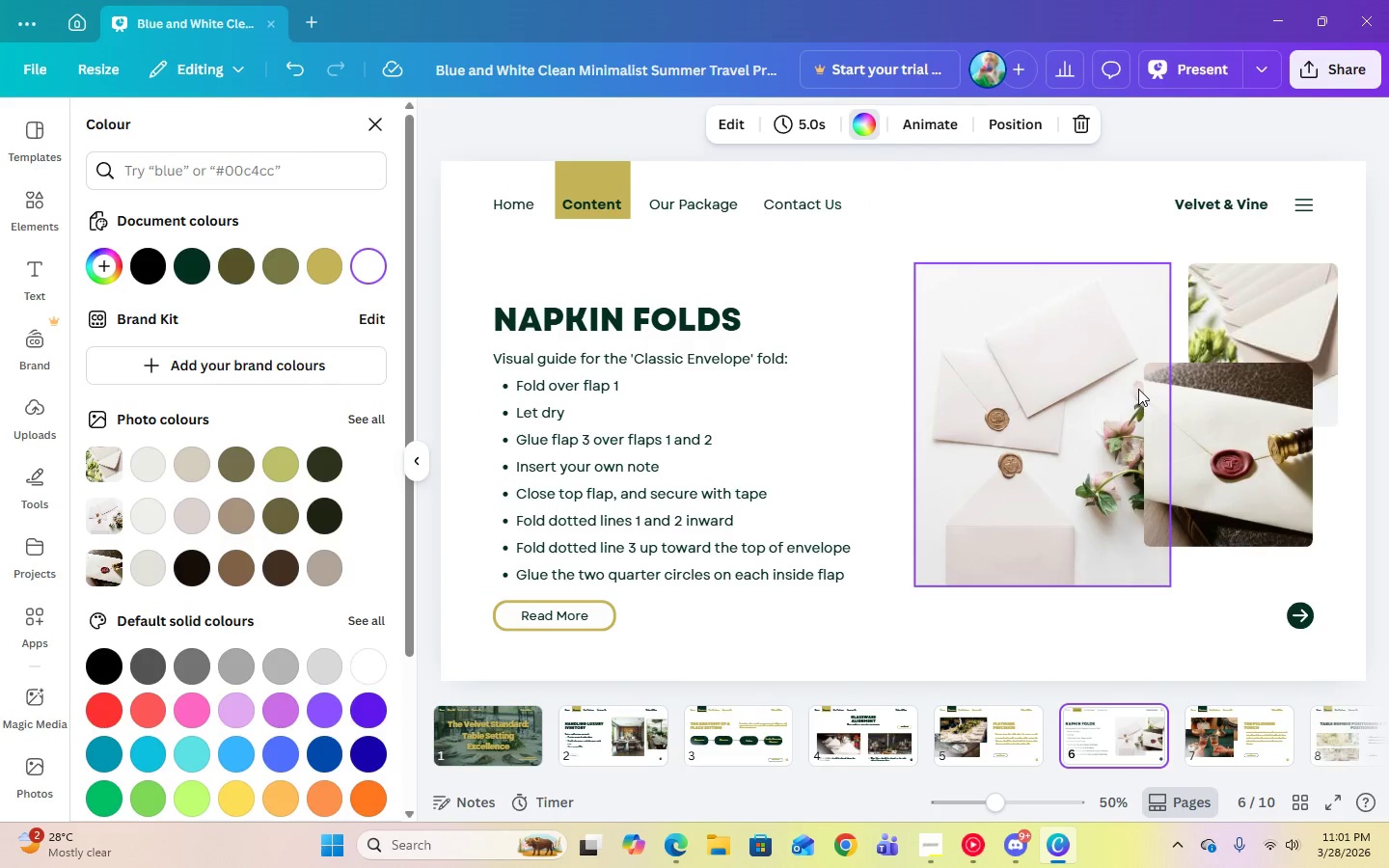 
left_click([1076, 372])
 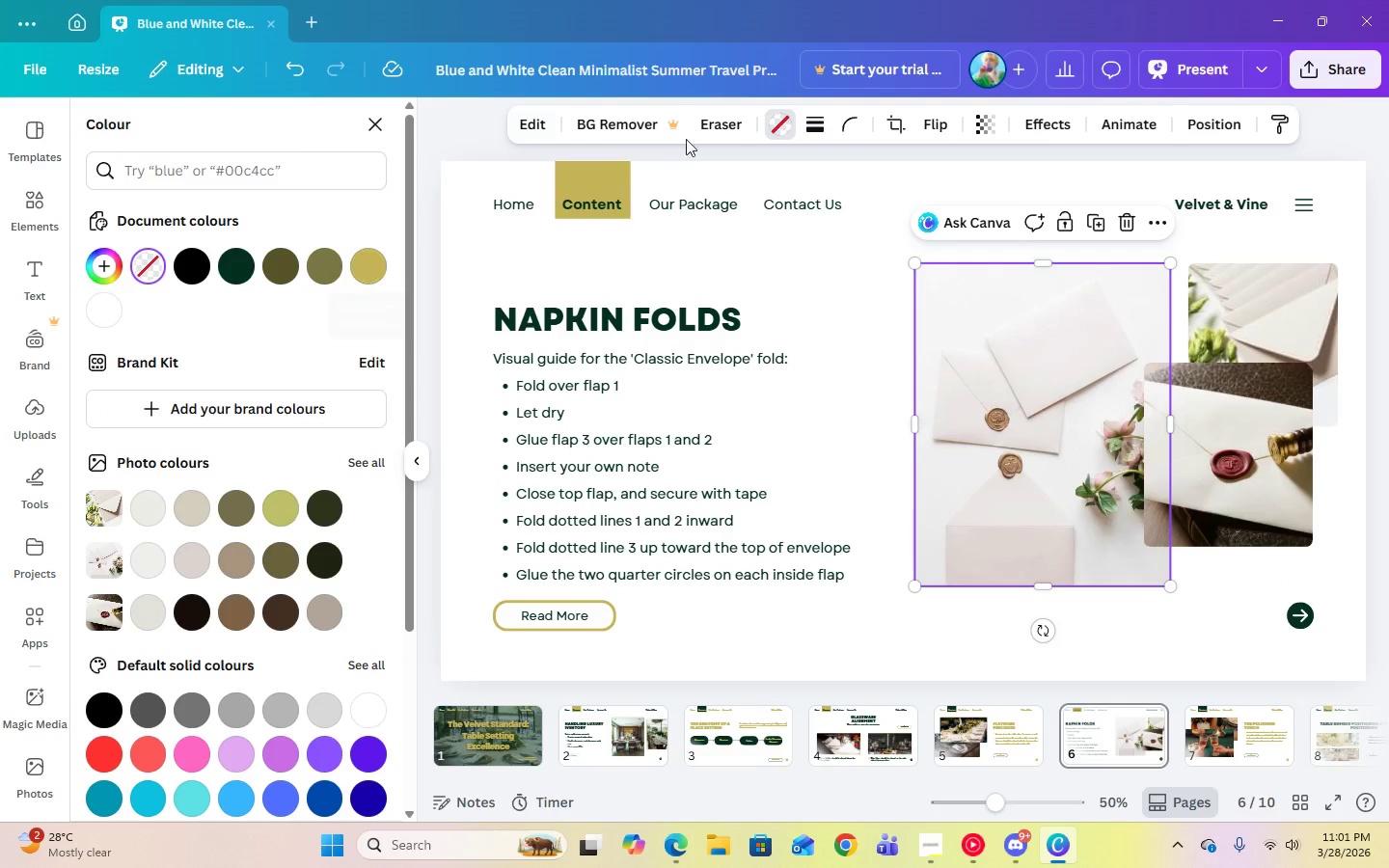 
left_click([810, 122])
 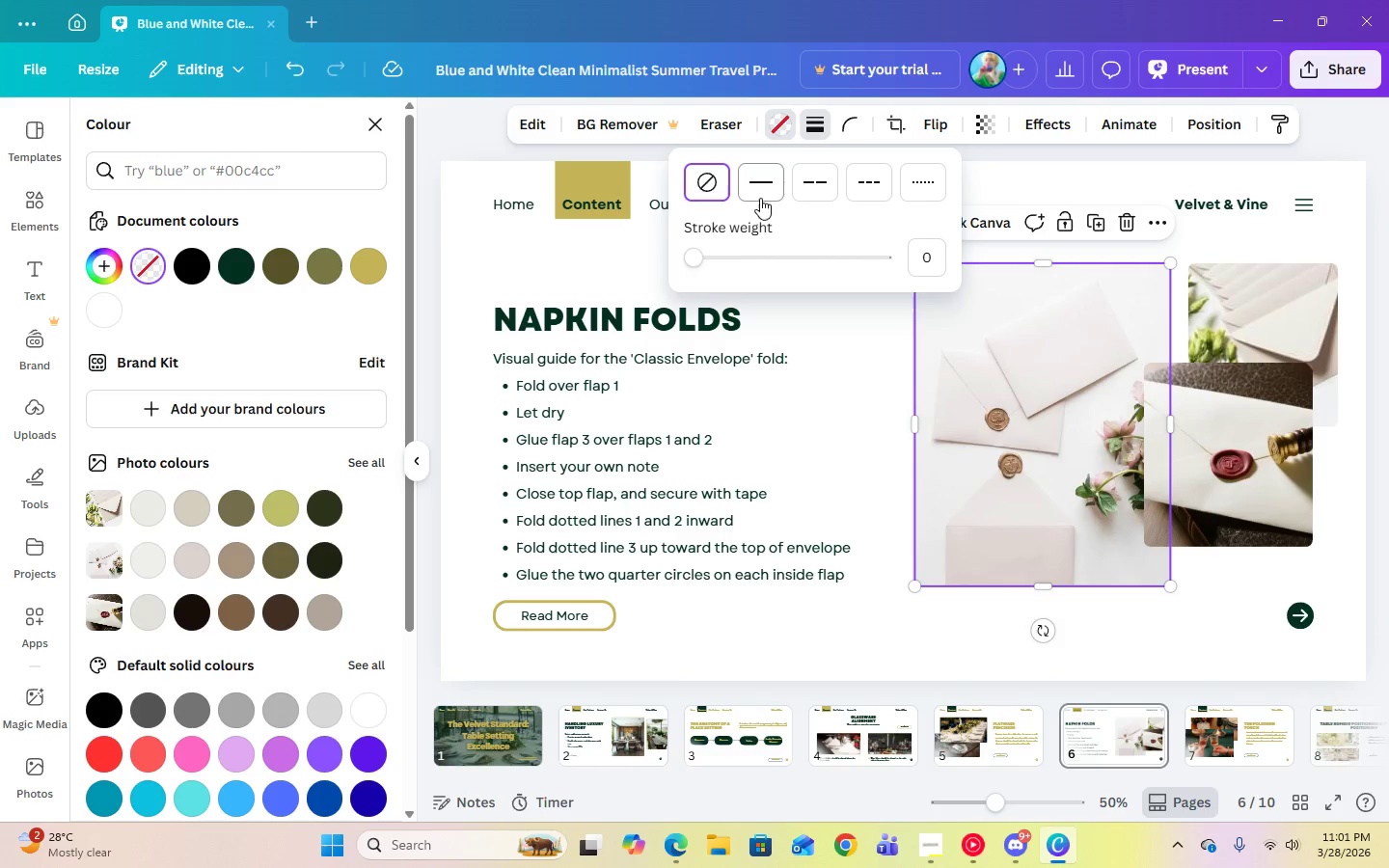 
left_click([770, 189])
 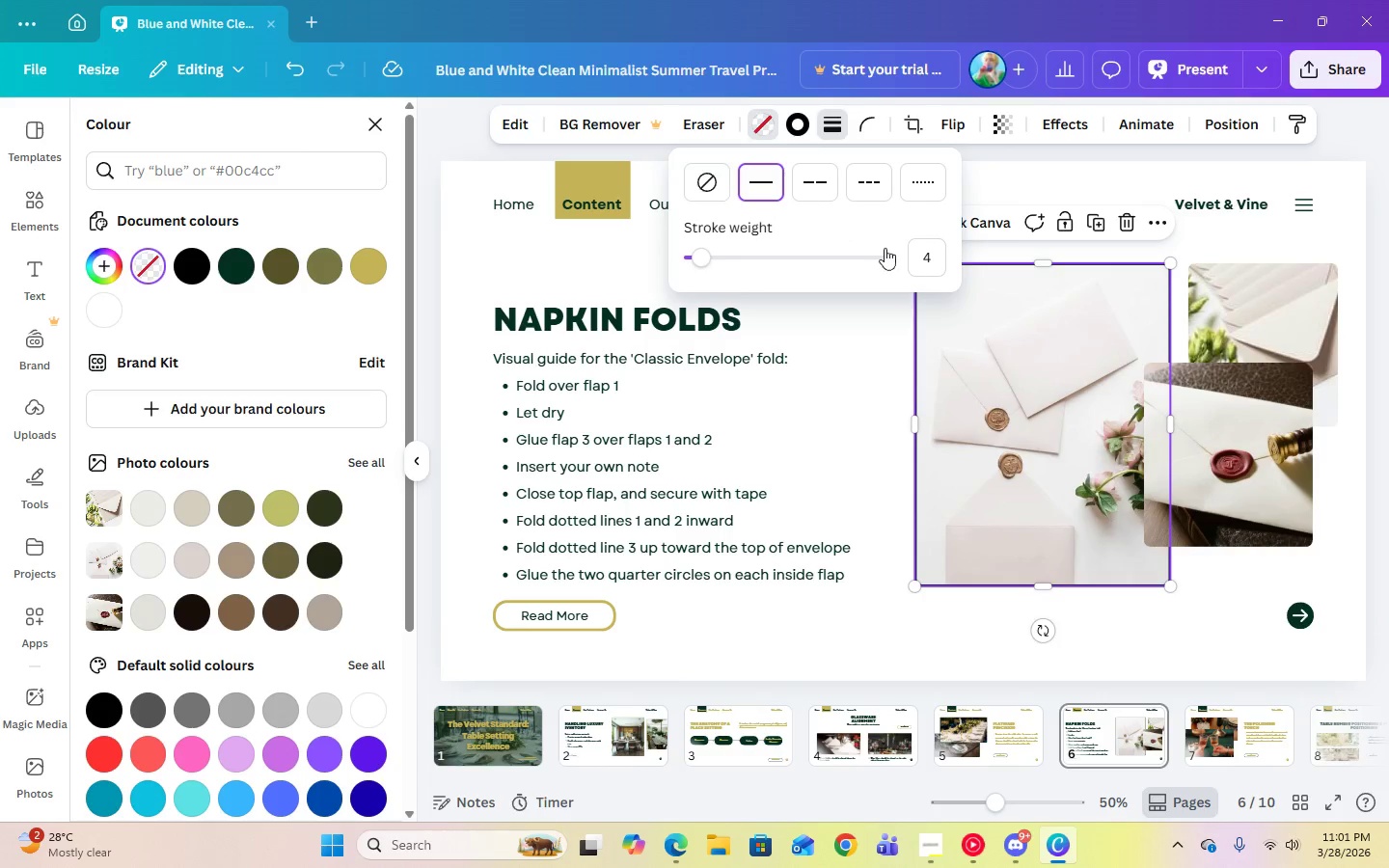 
left_click([915, 267])
 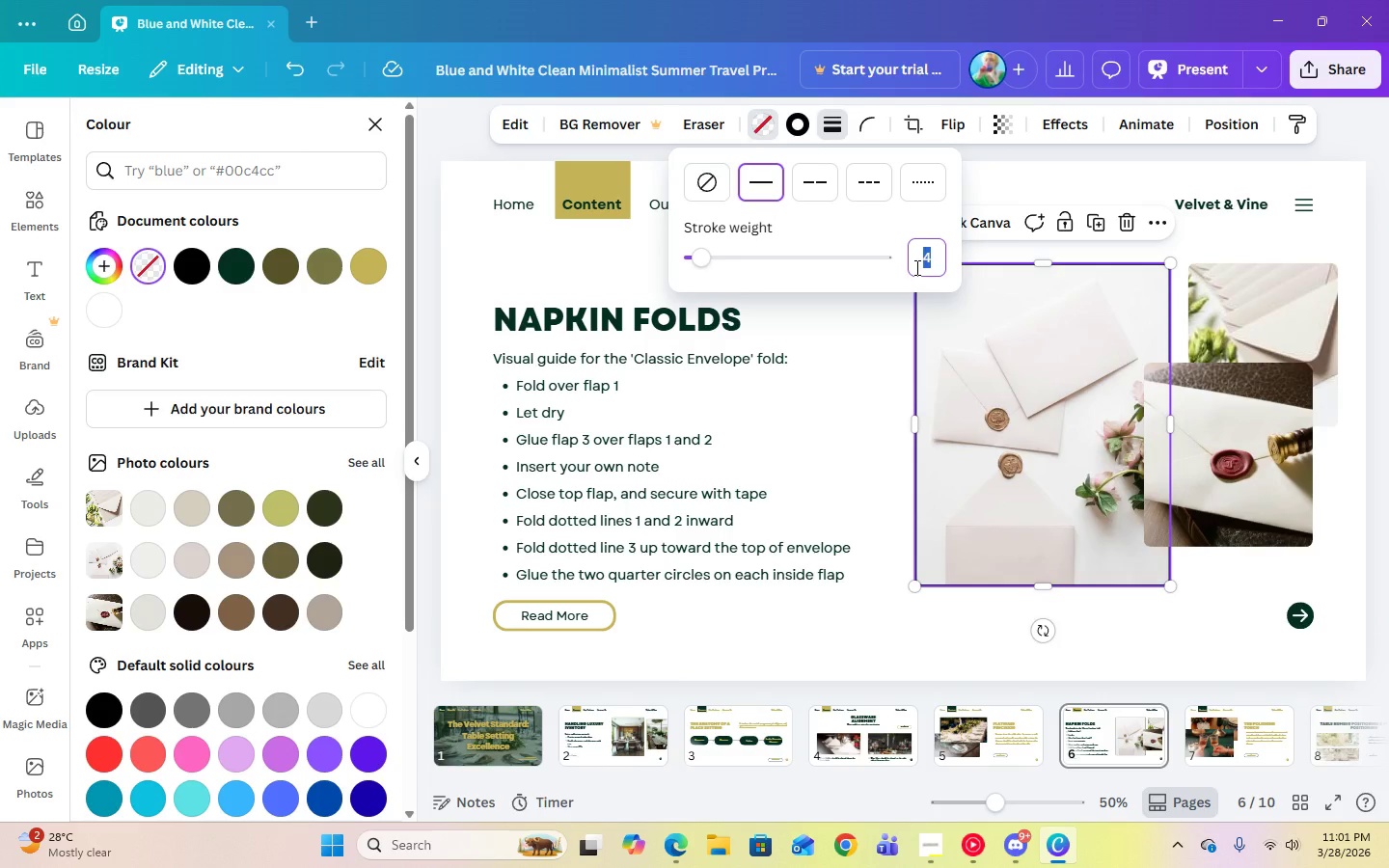 
key(Numpad6)
 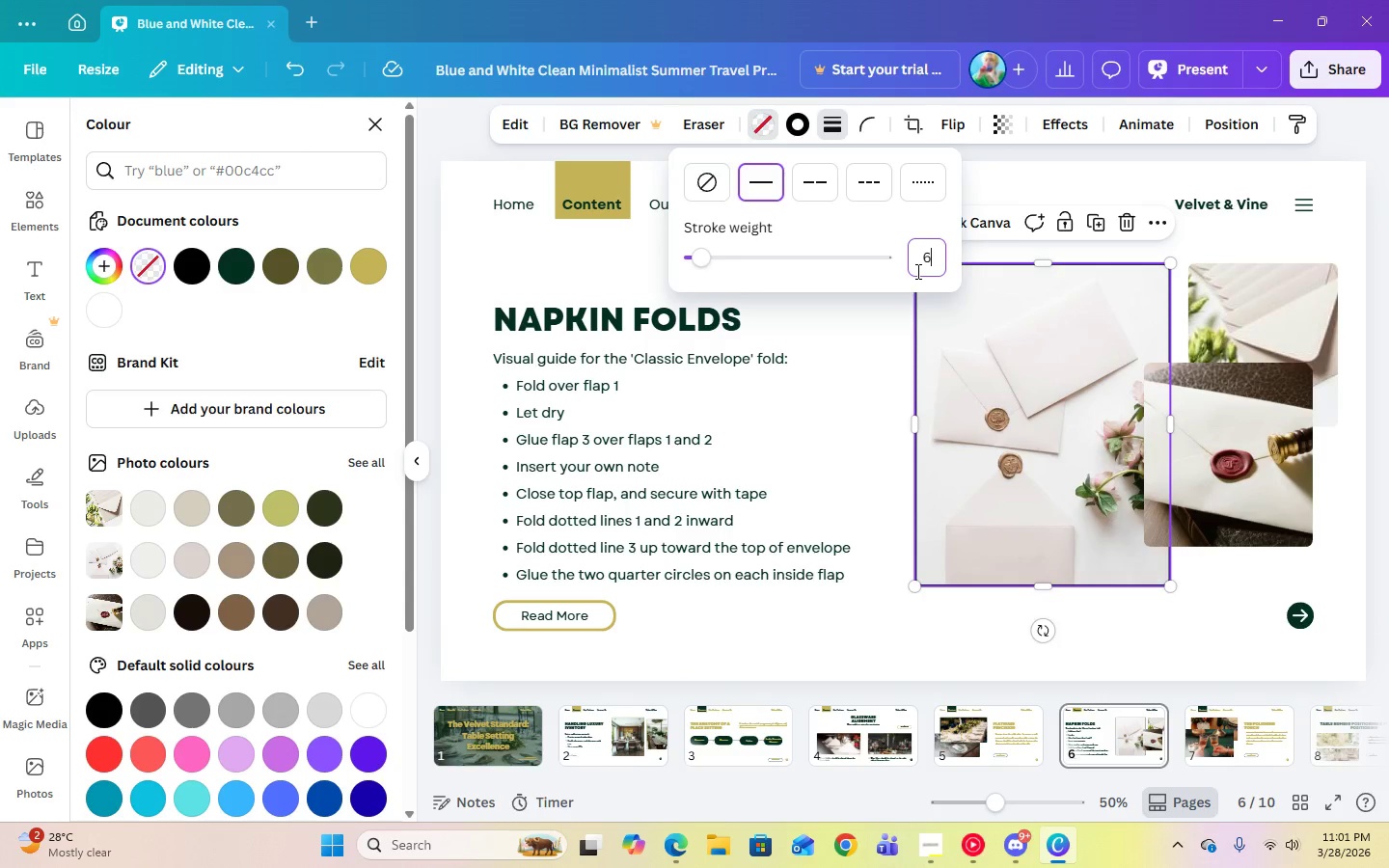 
key(Enter)
 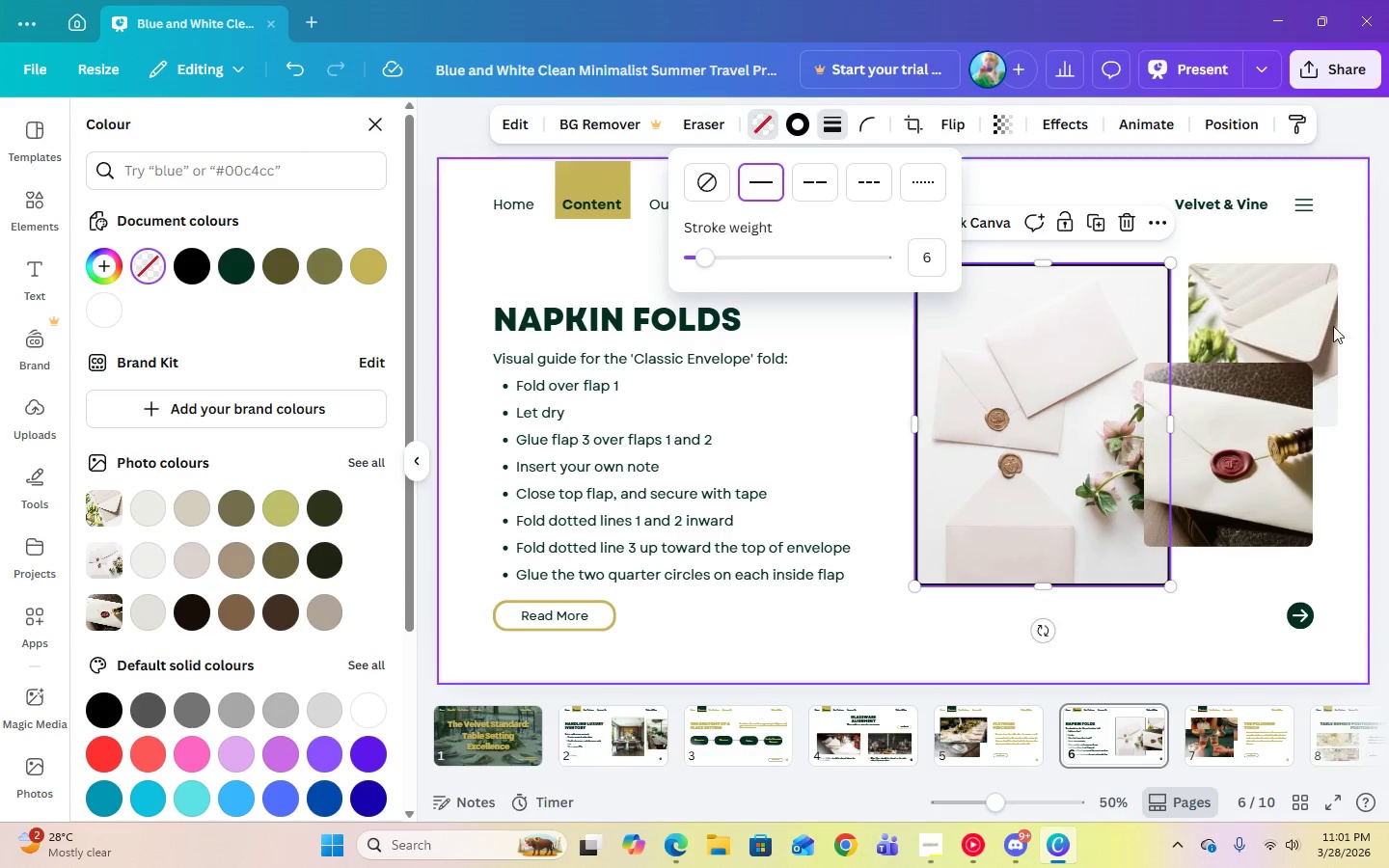 
left_click([1288, 326])
 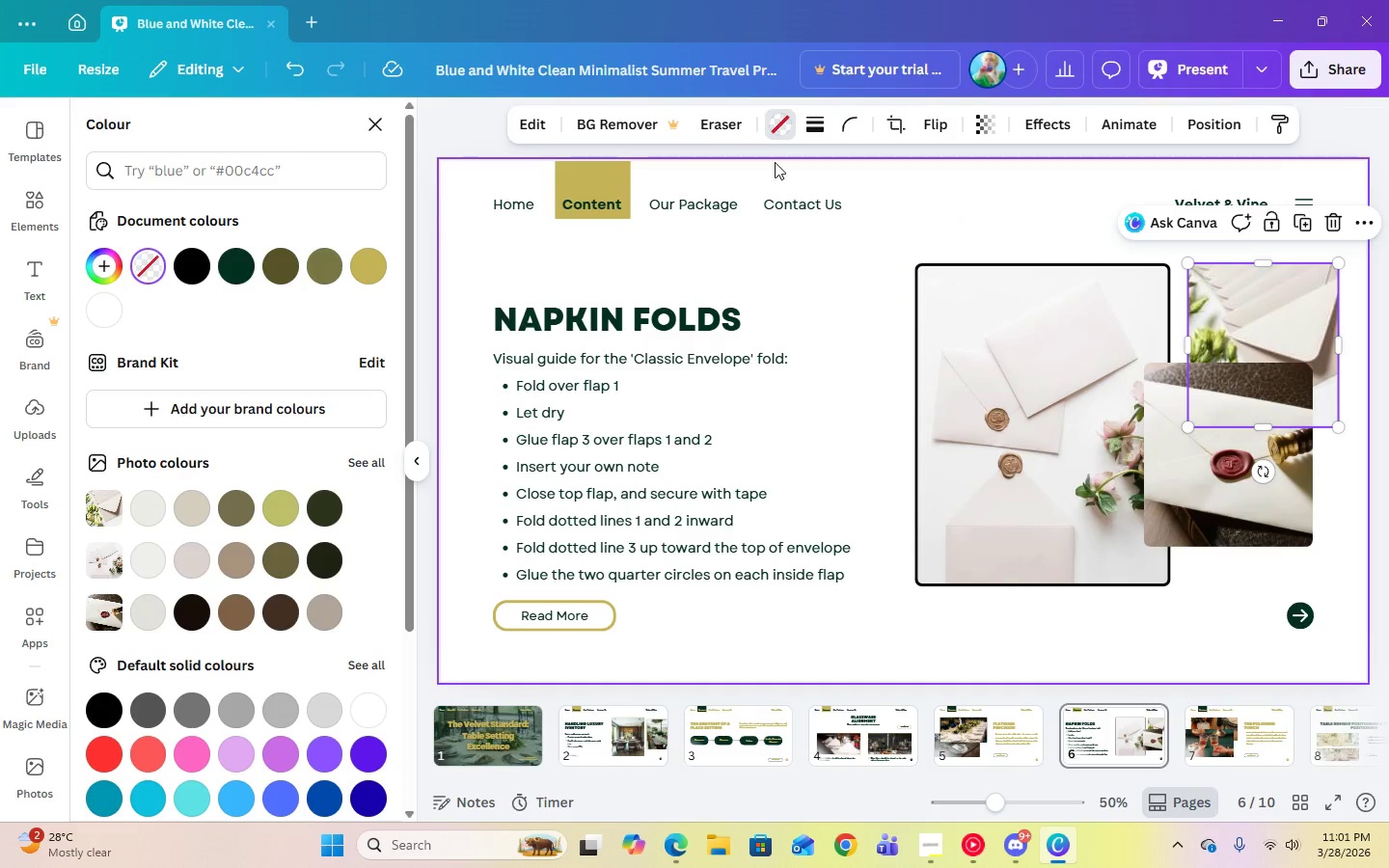 
left_click([807, 132])
 